 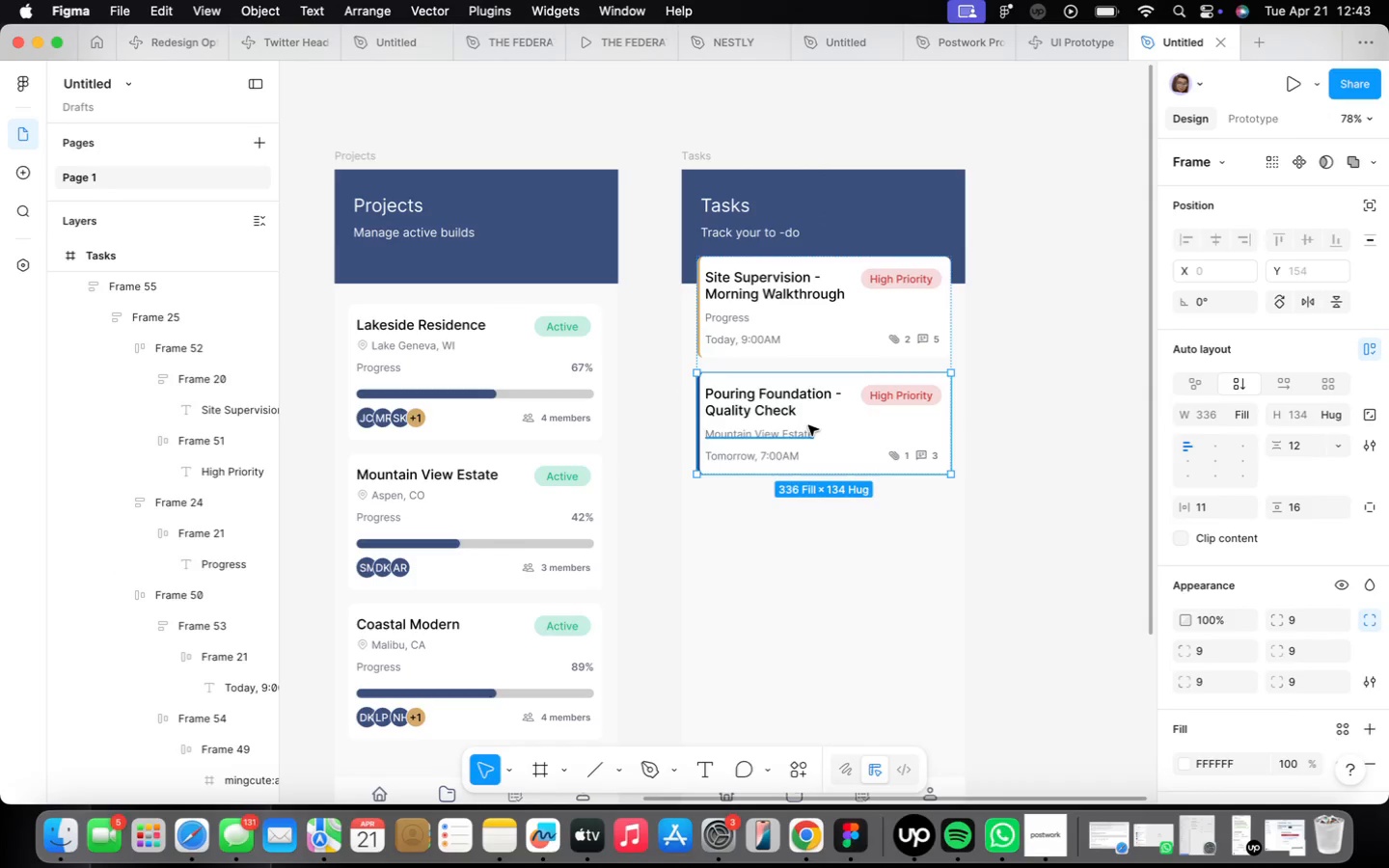 
key(Meta+D)
 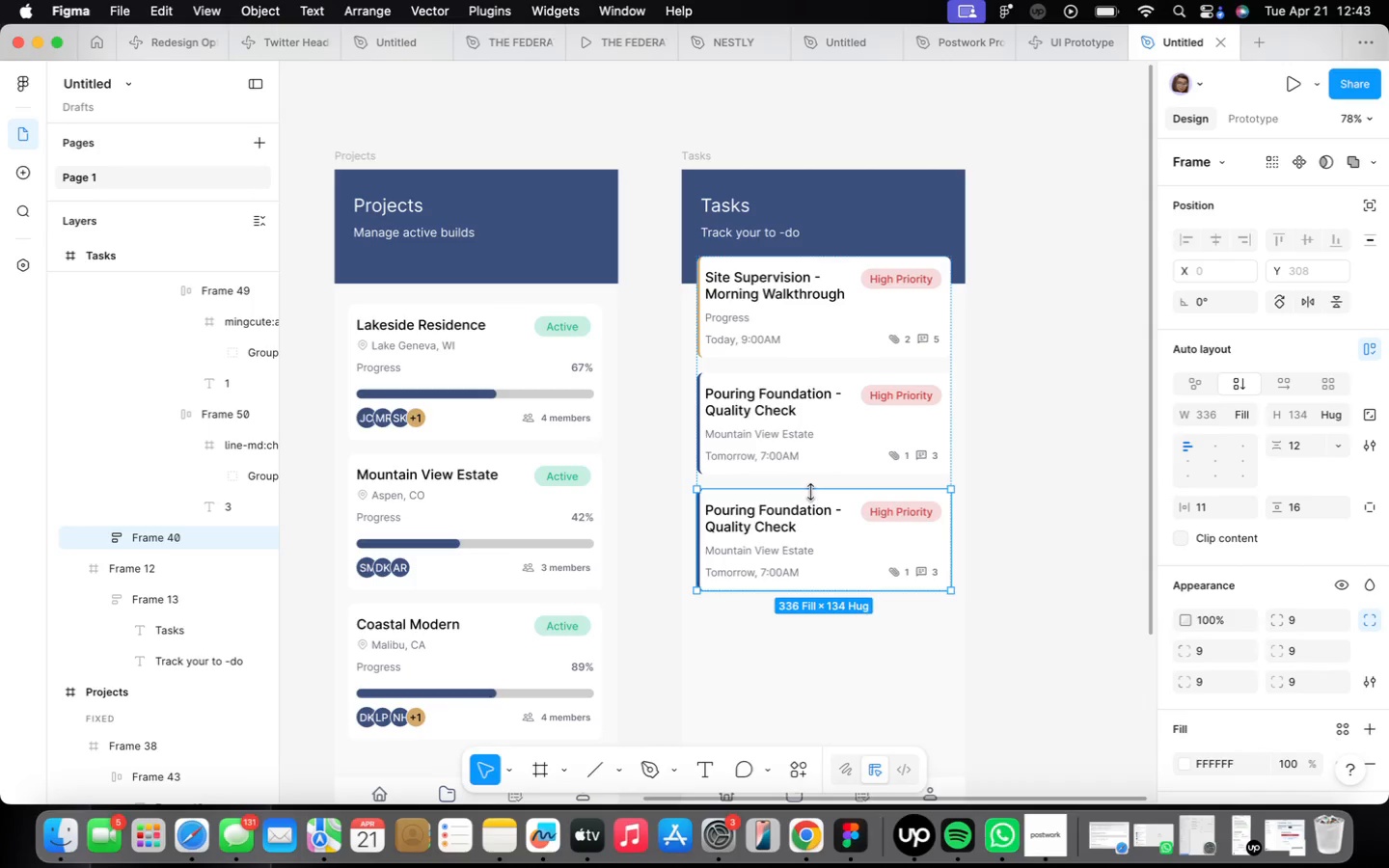 
double_click([804, 507])
 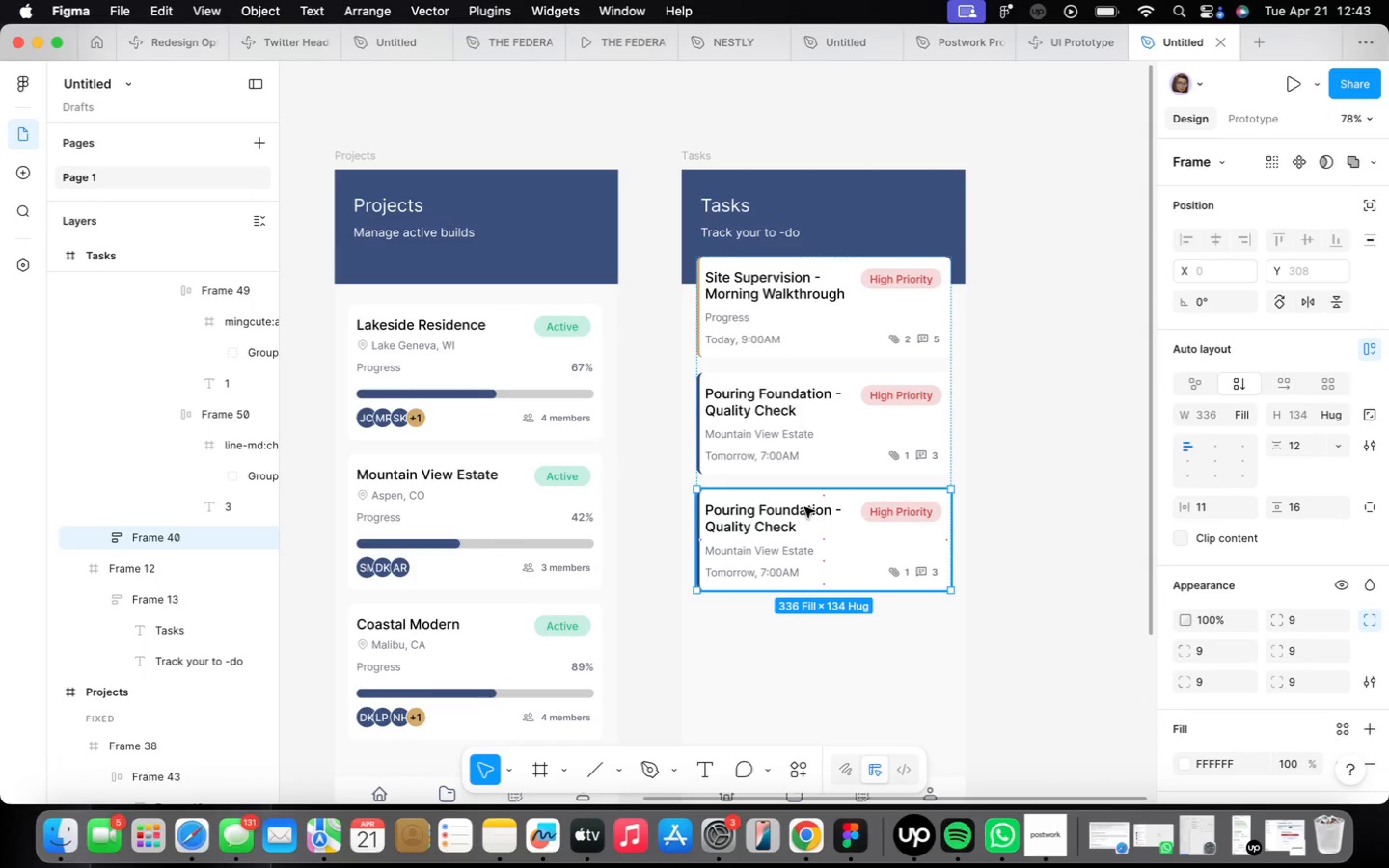 
triple_click([804, 507])
 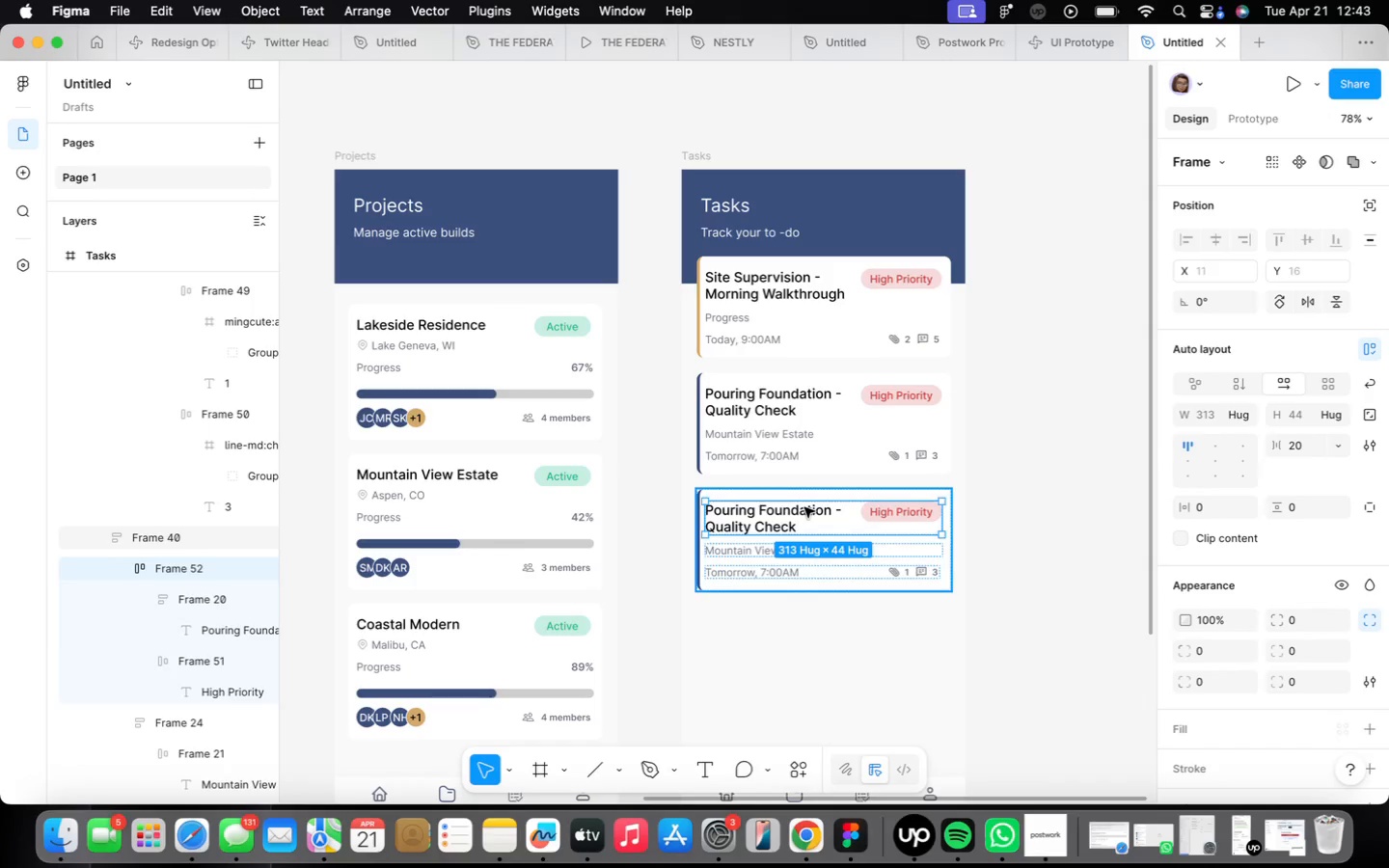 
triple_click([804, 507])
 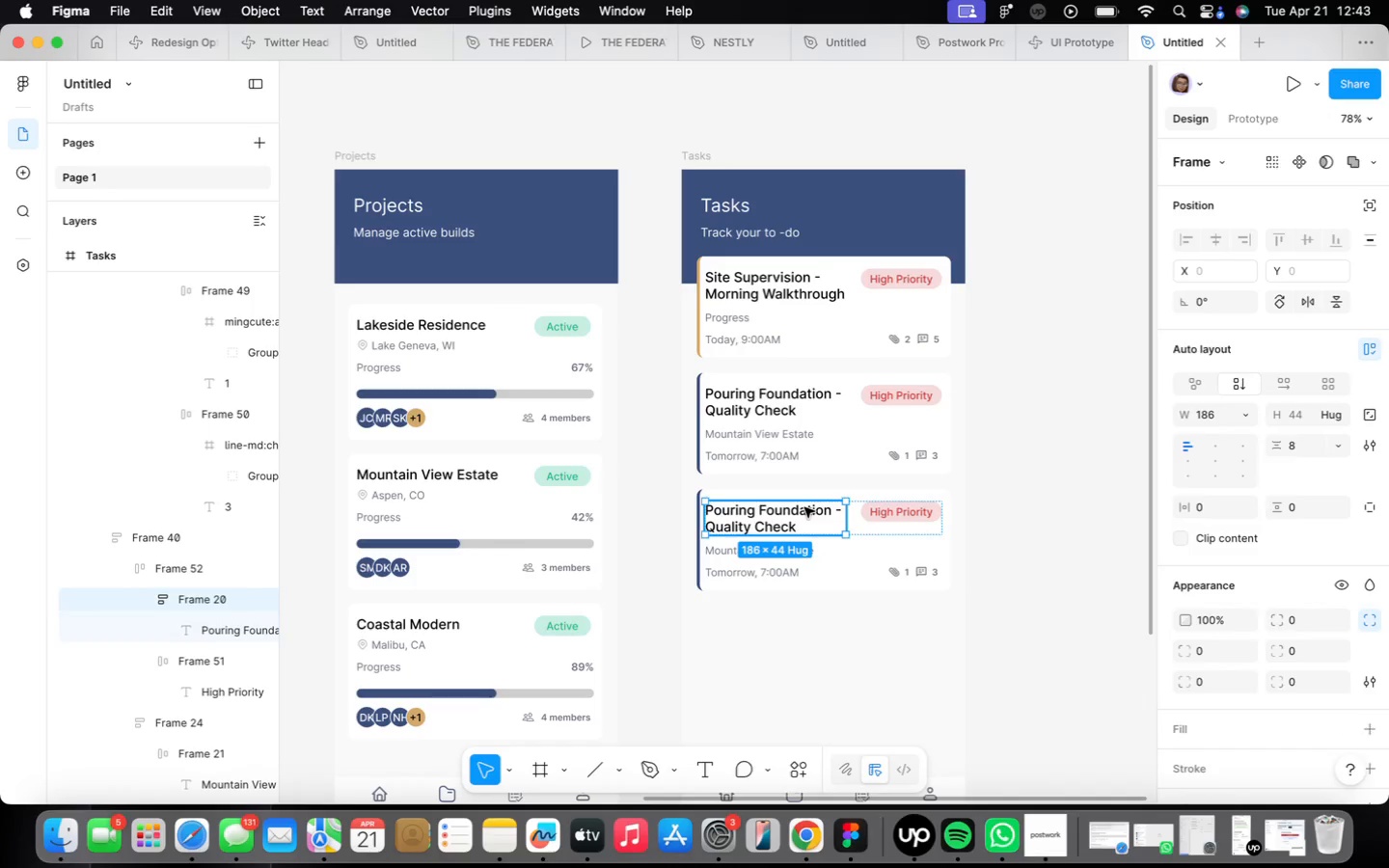 
triple_click([804, 507])
 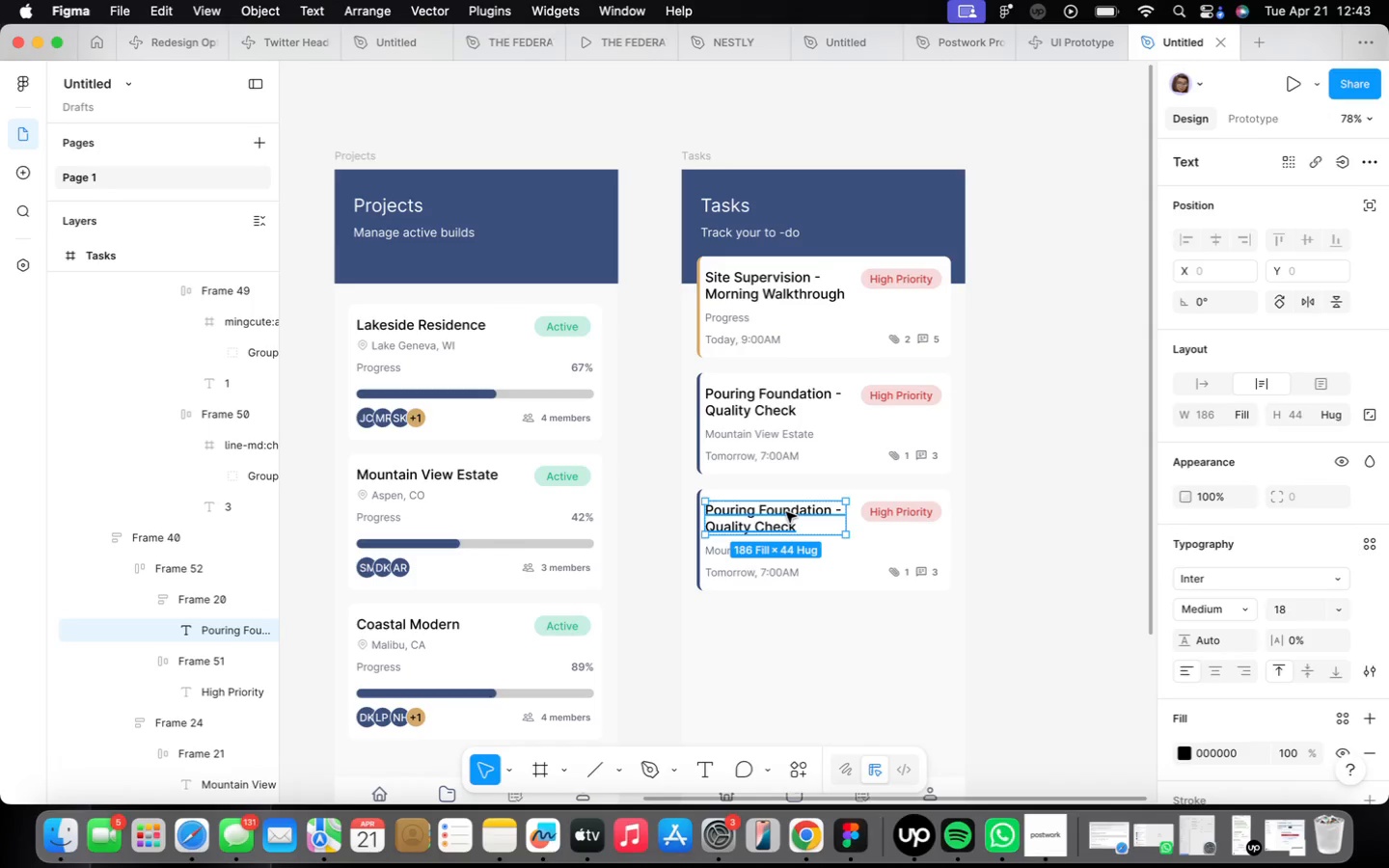 
triple_click([786, 511])
 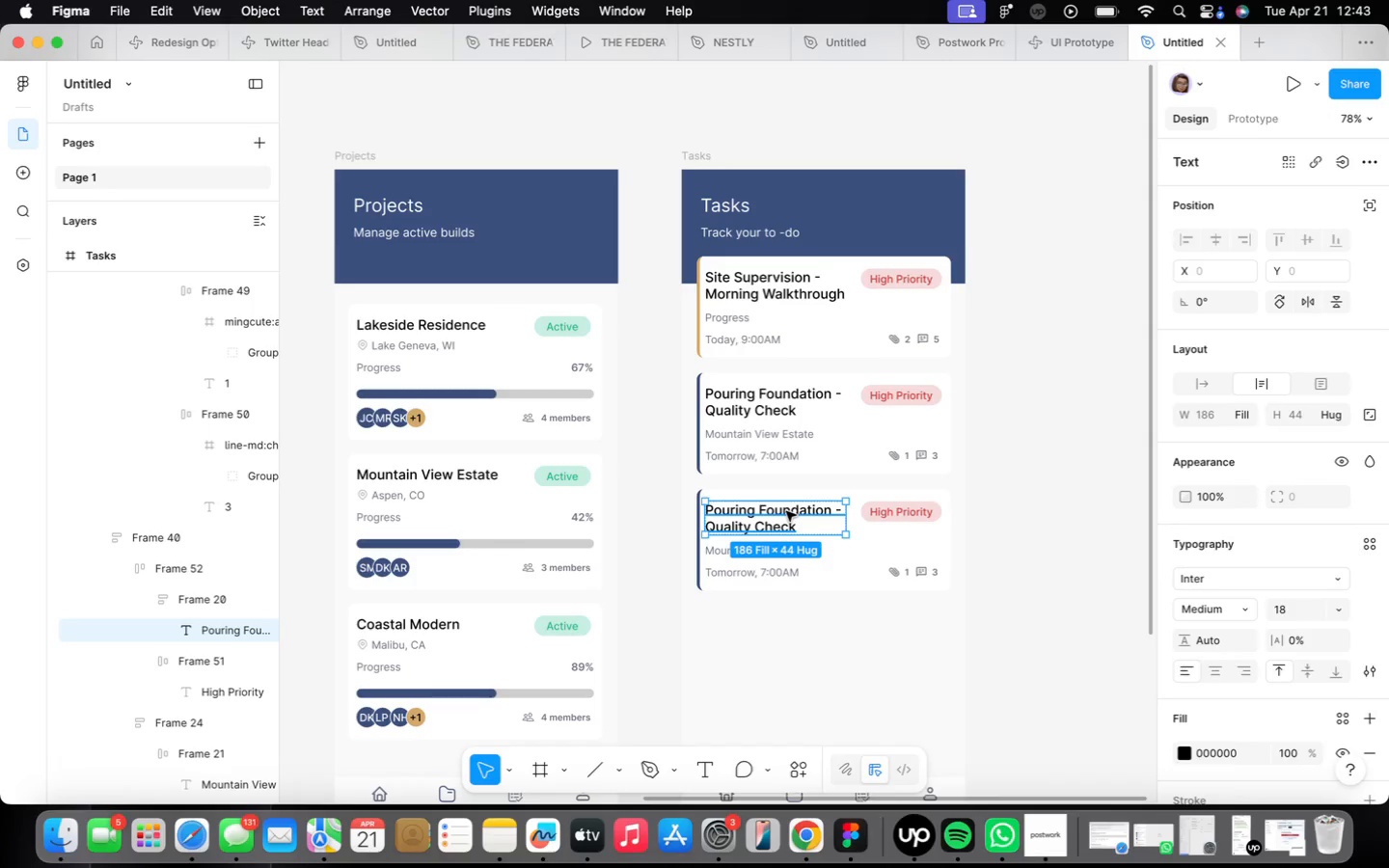 
triple_click([786, 511])
 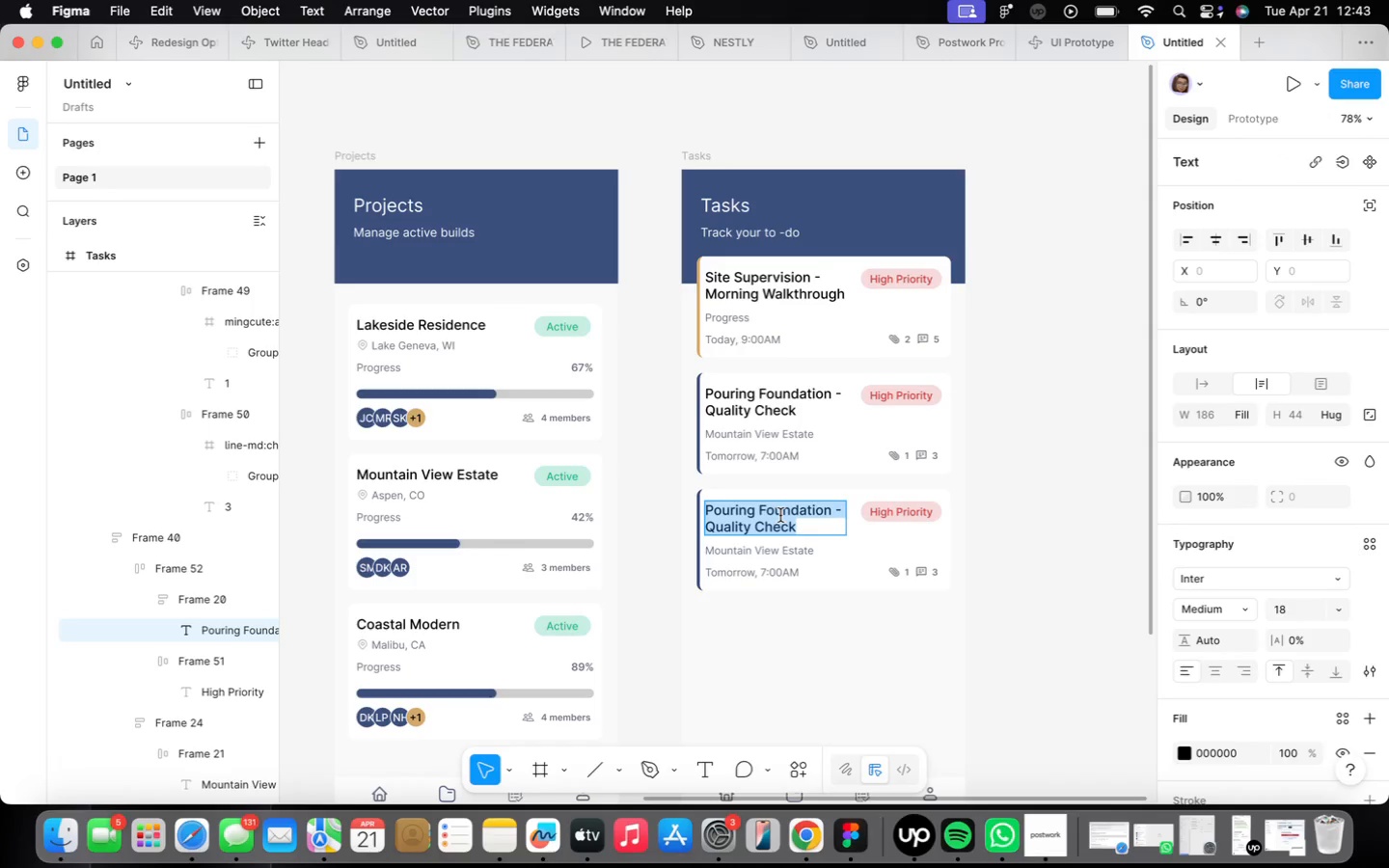 
type(Material Delivering Coordination)
 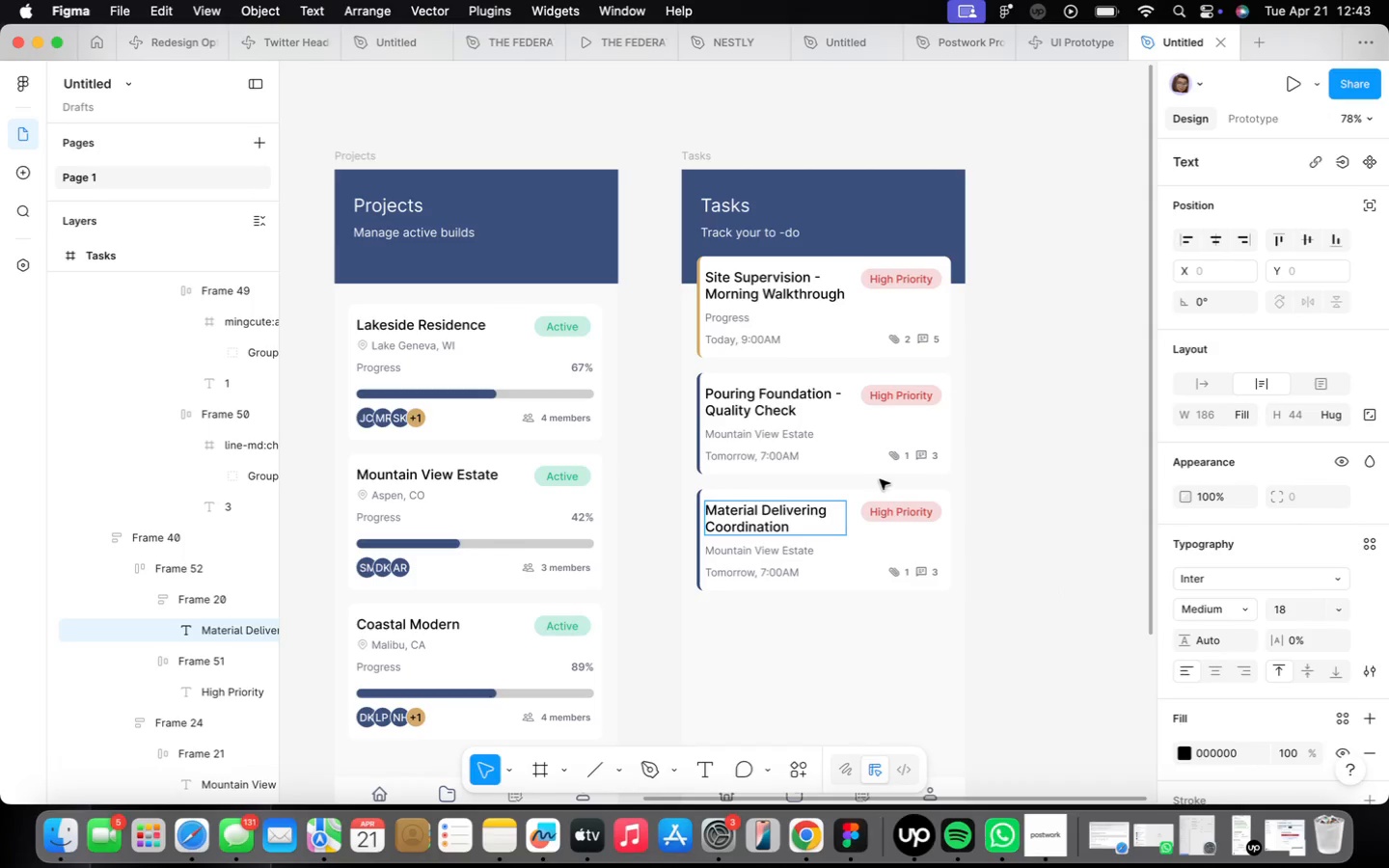 
double_click([890, 508])
 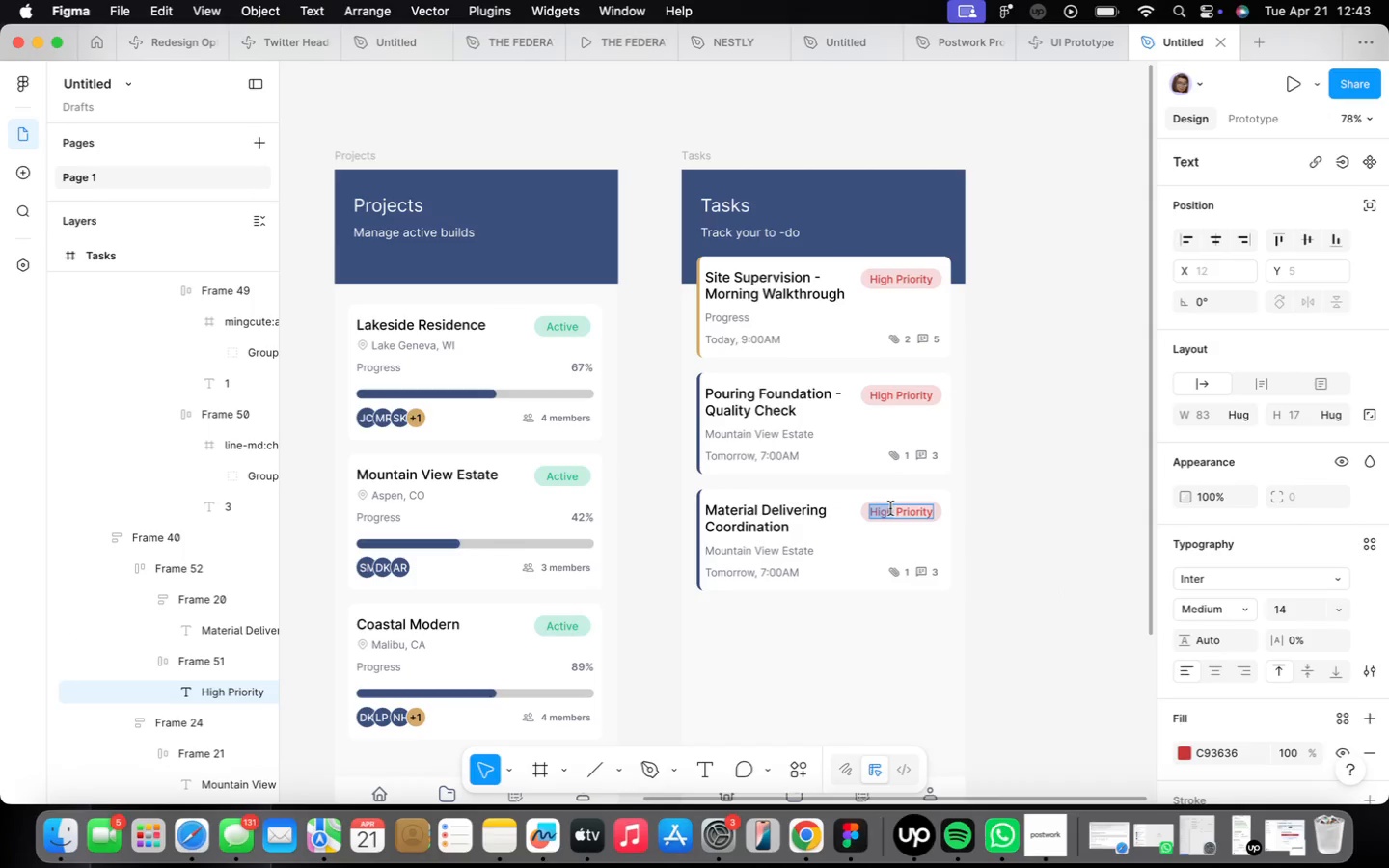 
triple_click([890, 508])
 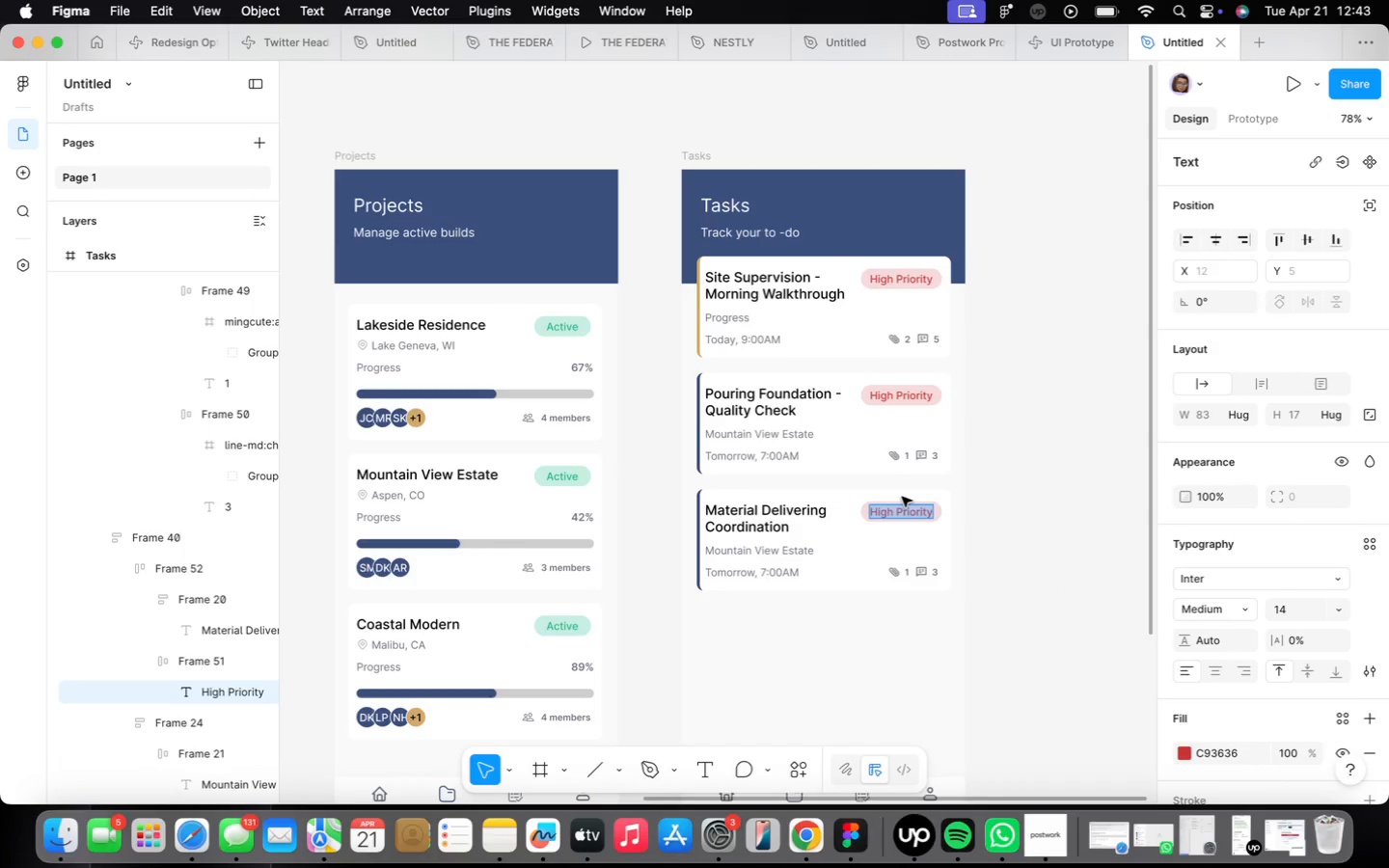 
type(Medium)
 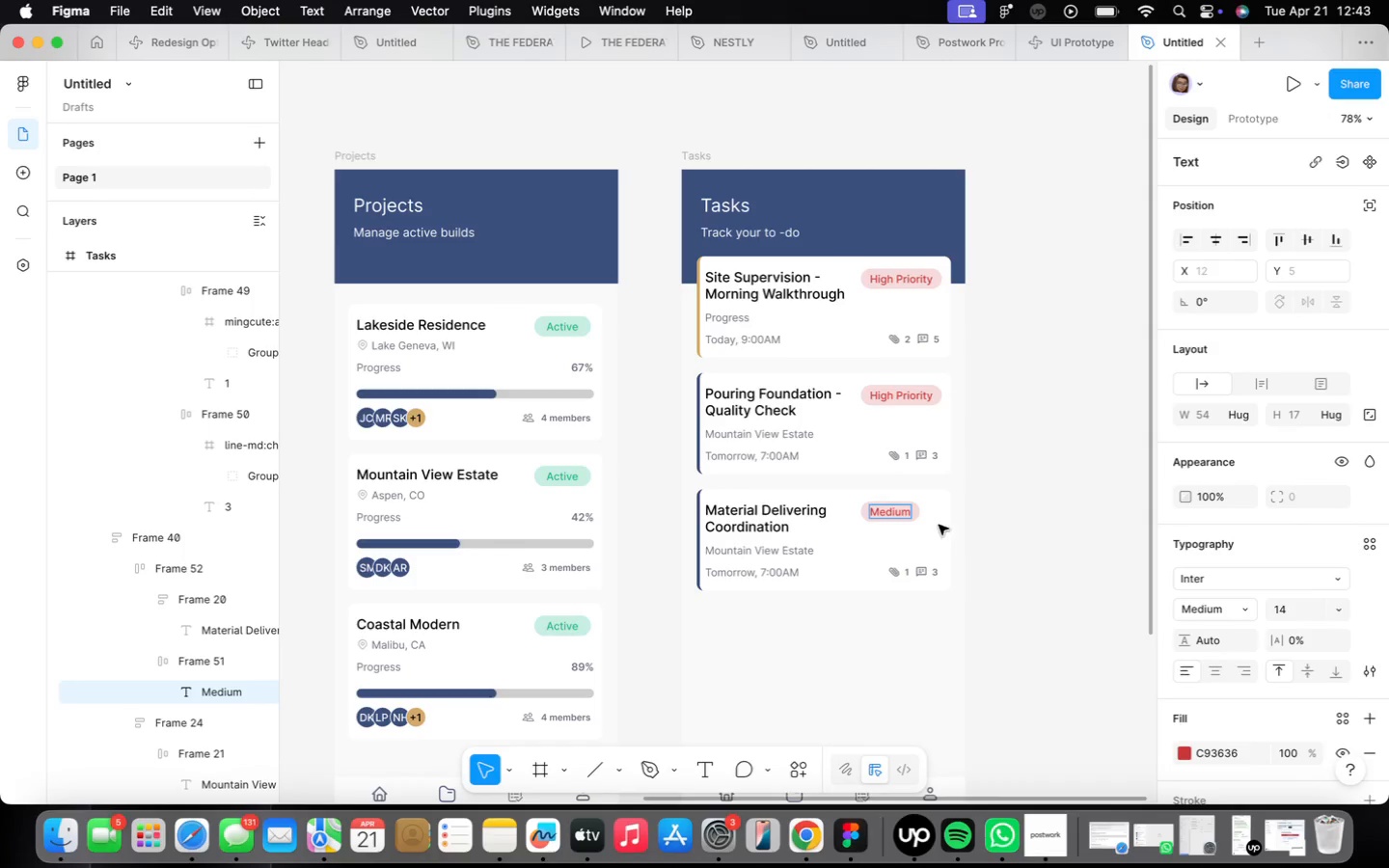 
left_click([950, 530])
 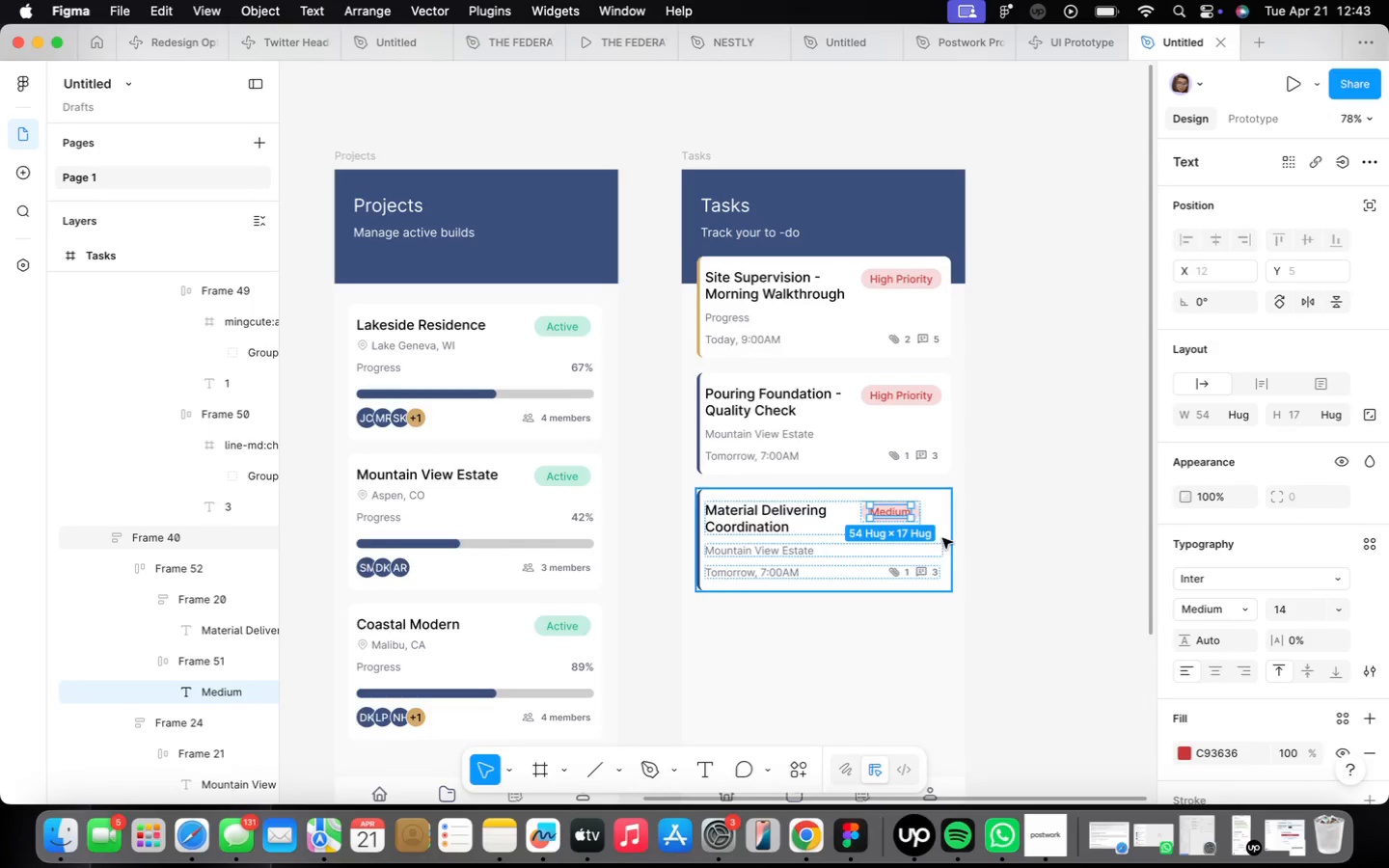 
scroll: coordinate [940, 545], scroll_direction: up, amount: 12.0
 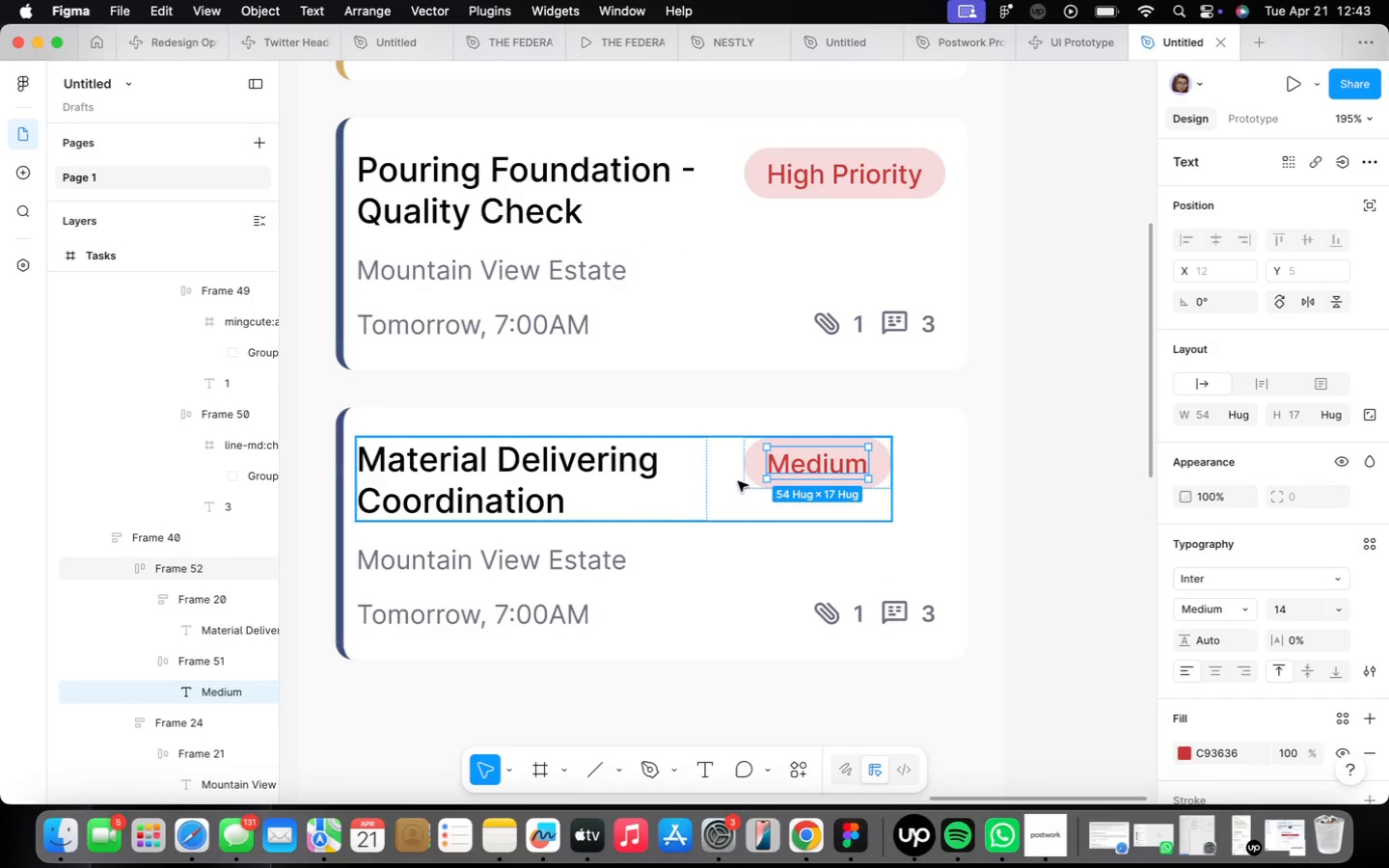 
left_click([714, 482])
 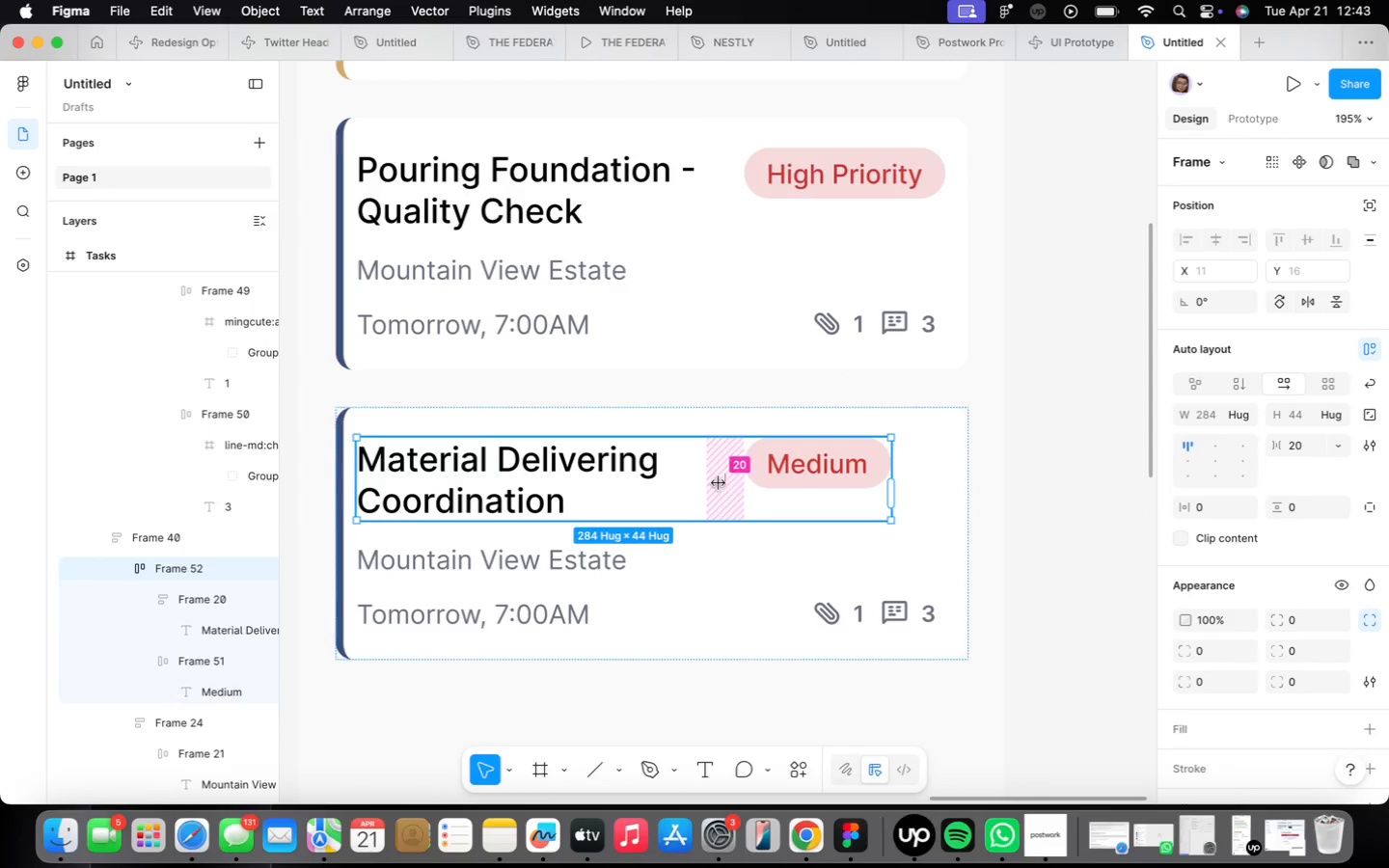 
left_click_drag(start_coordinate=[721, 481], to_coordinate=[748, 479])
 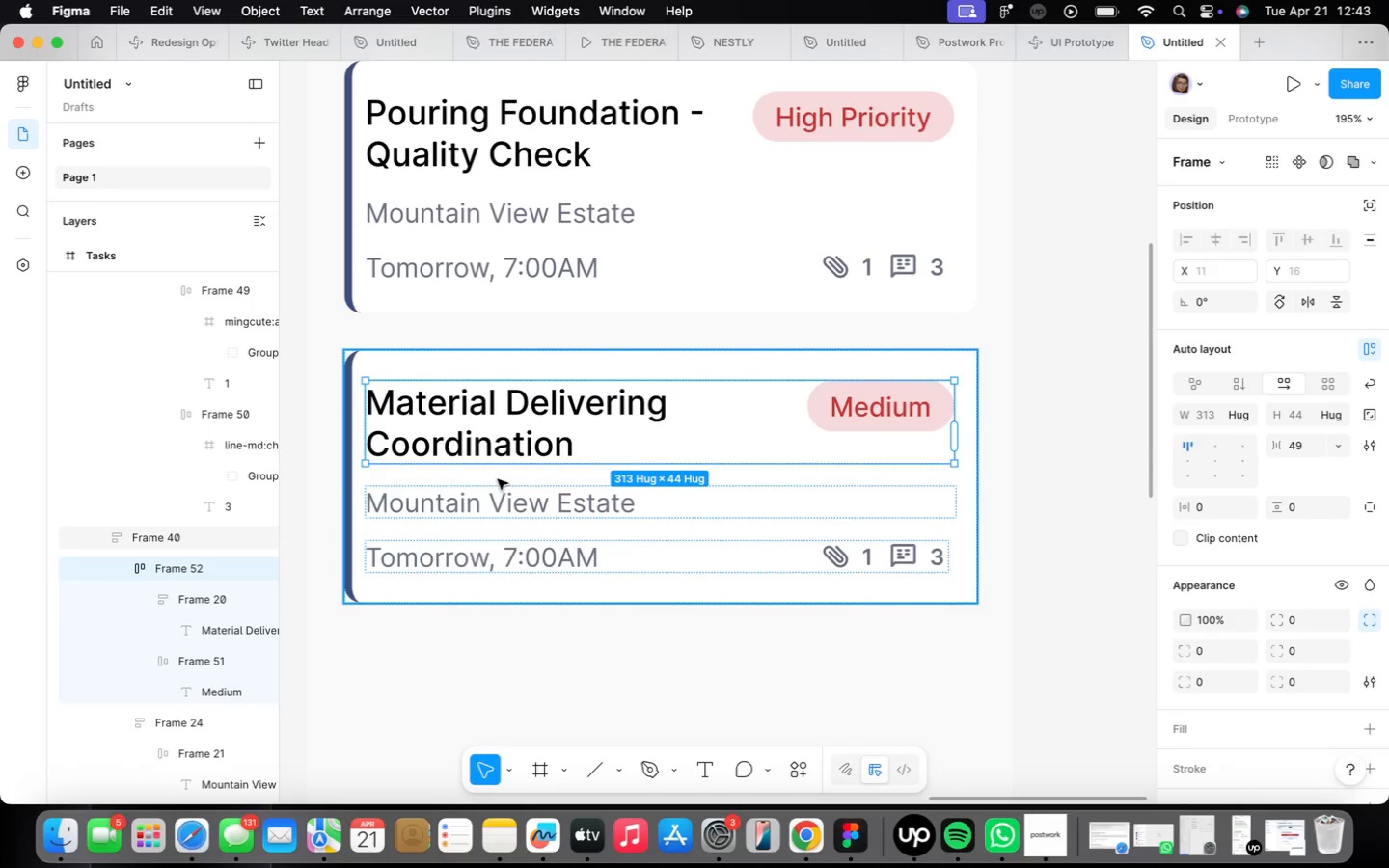 
double_click([504, 502])
 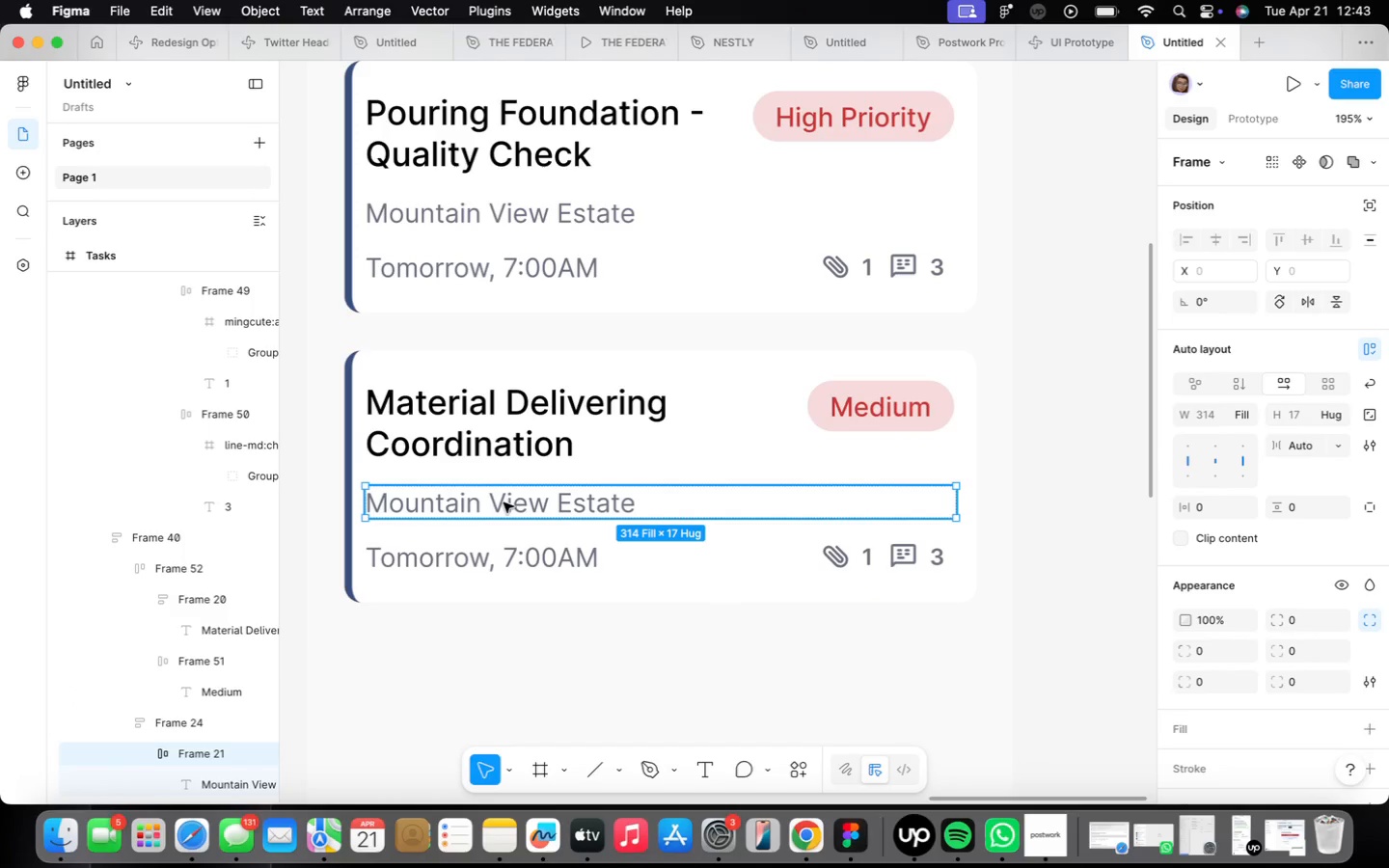 
double_click([504, 502])
 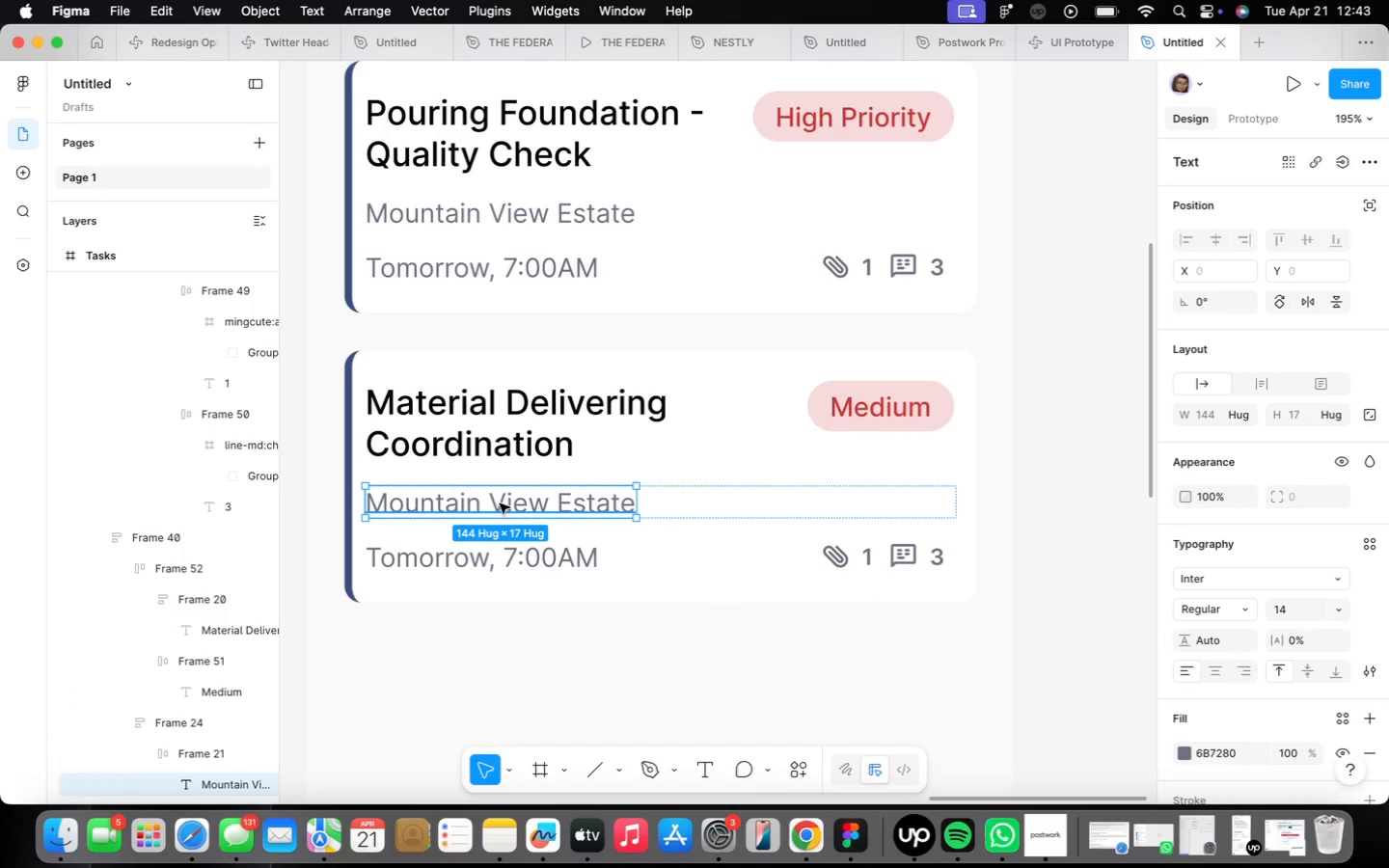 
double_click([500, 502])
 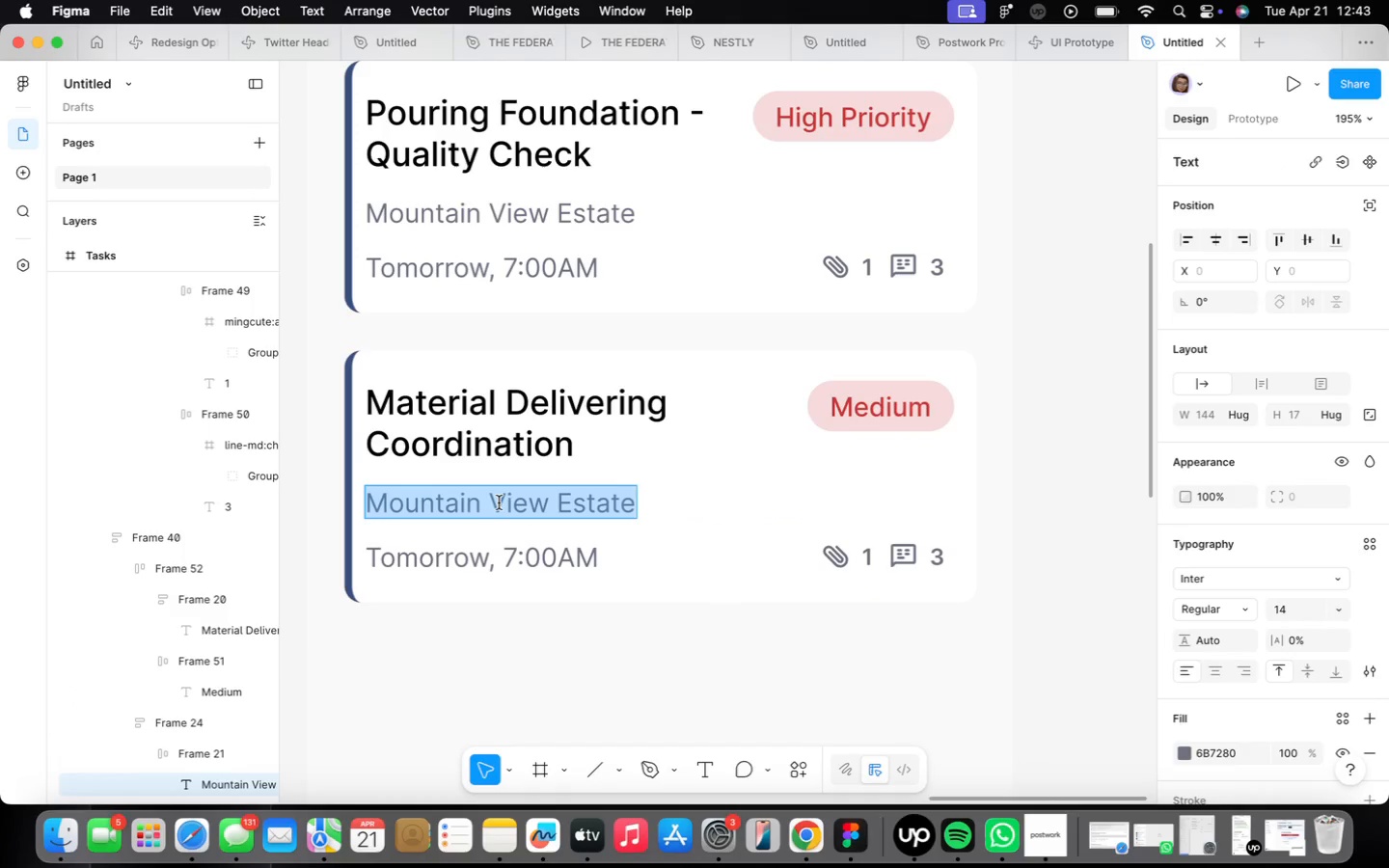 
type(Coal)
key(Backspace)
type(l)
key(Backspace)
type(stal Modern)
 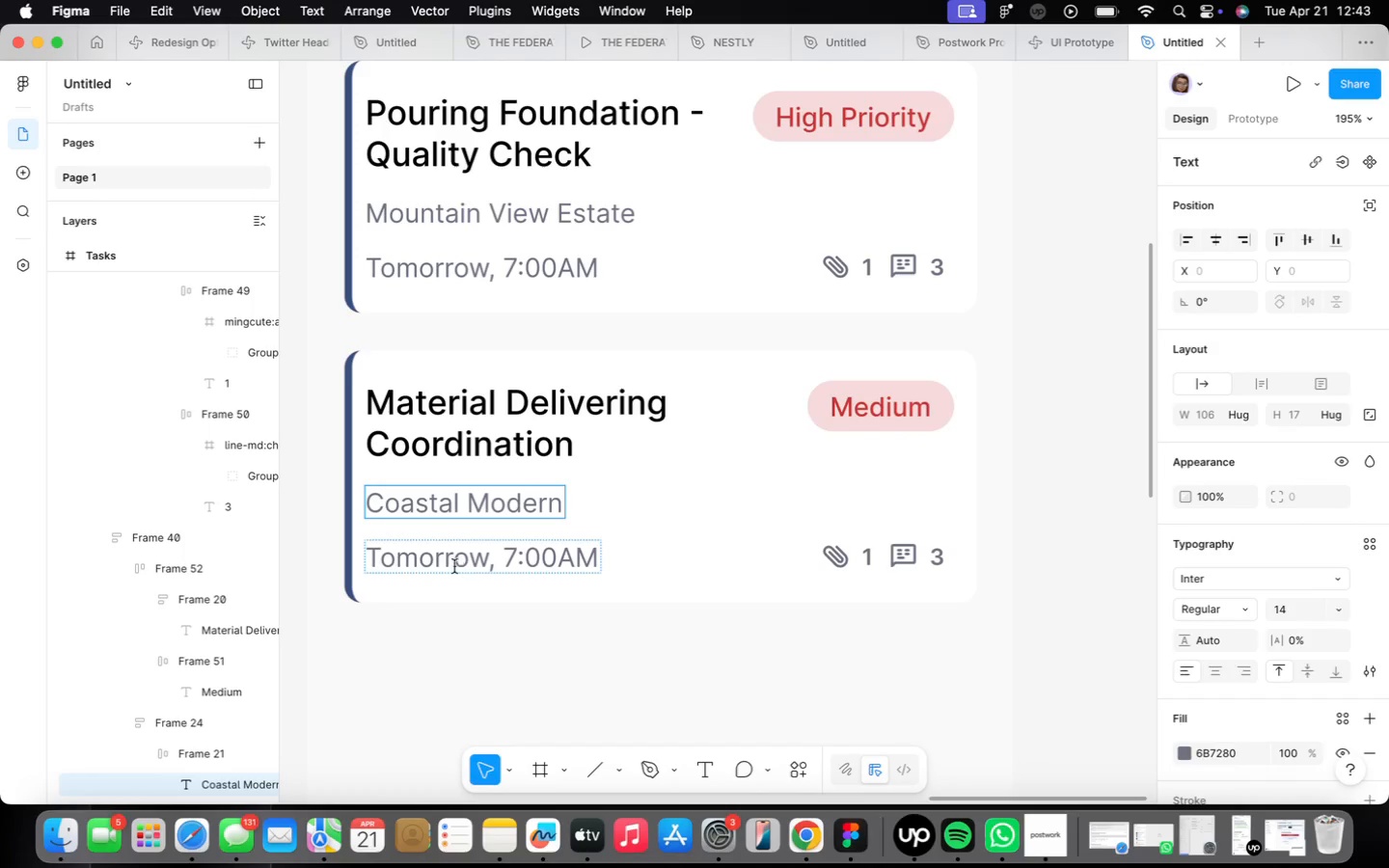 
type(April 23)
 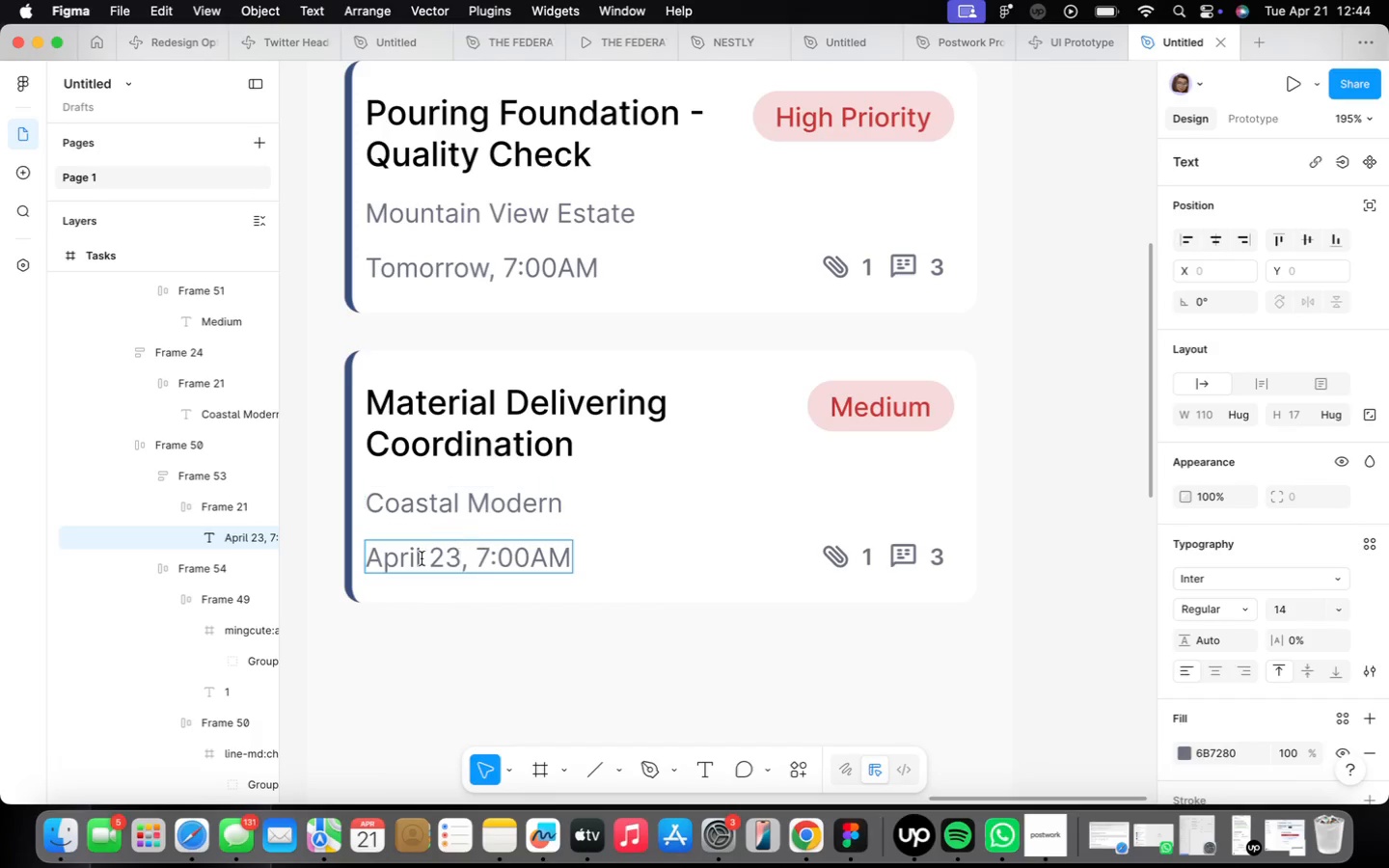 
left_click([488, 561])
 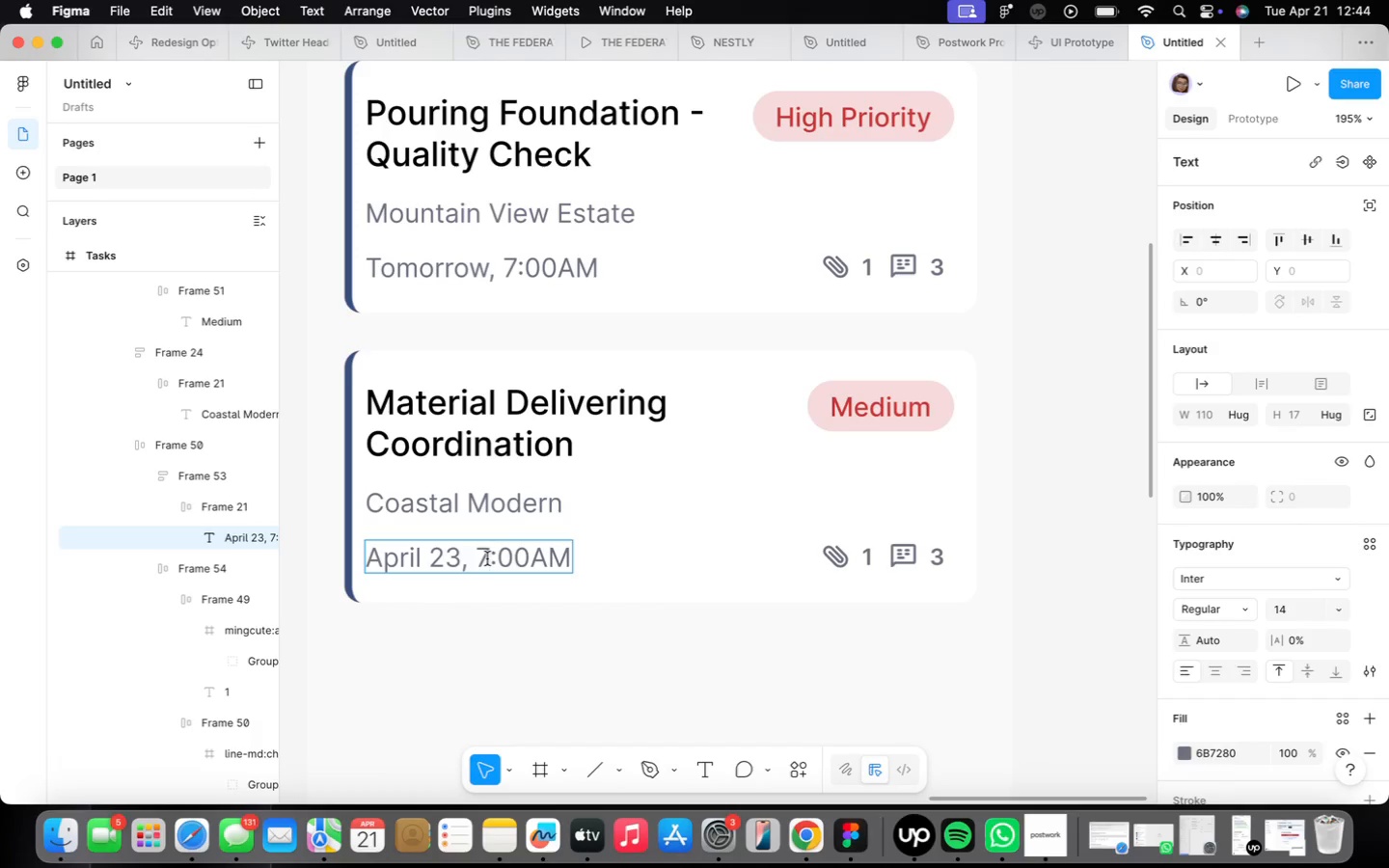 
key(Backspace)
 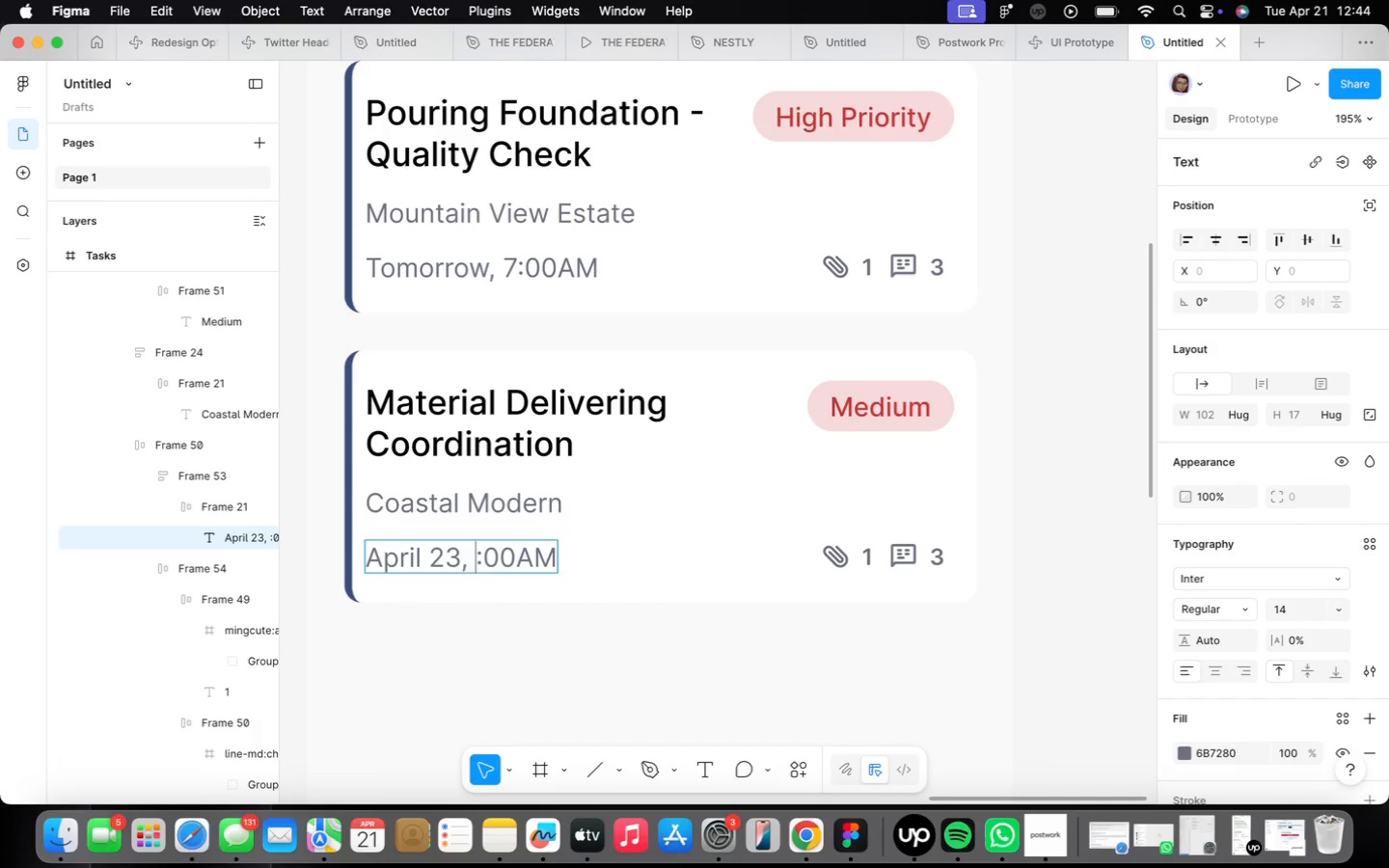 
key(2)
 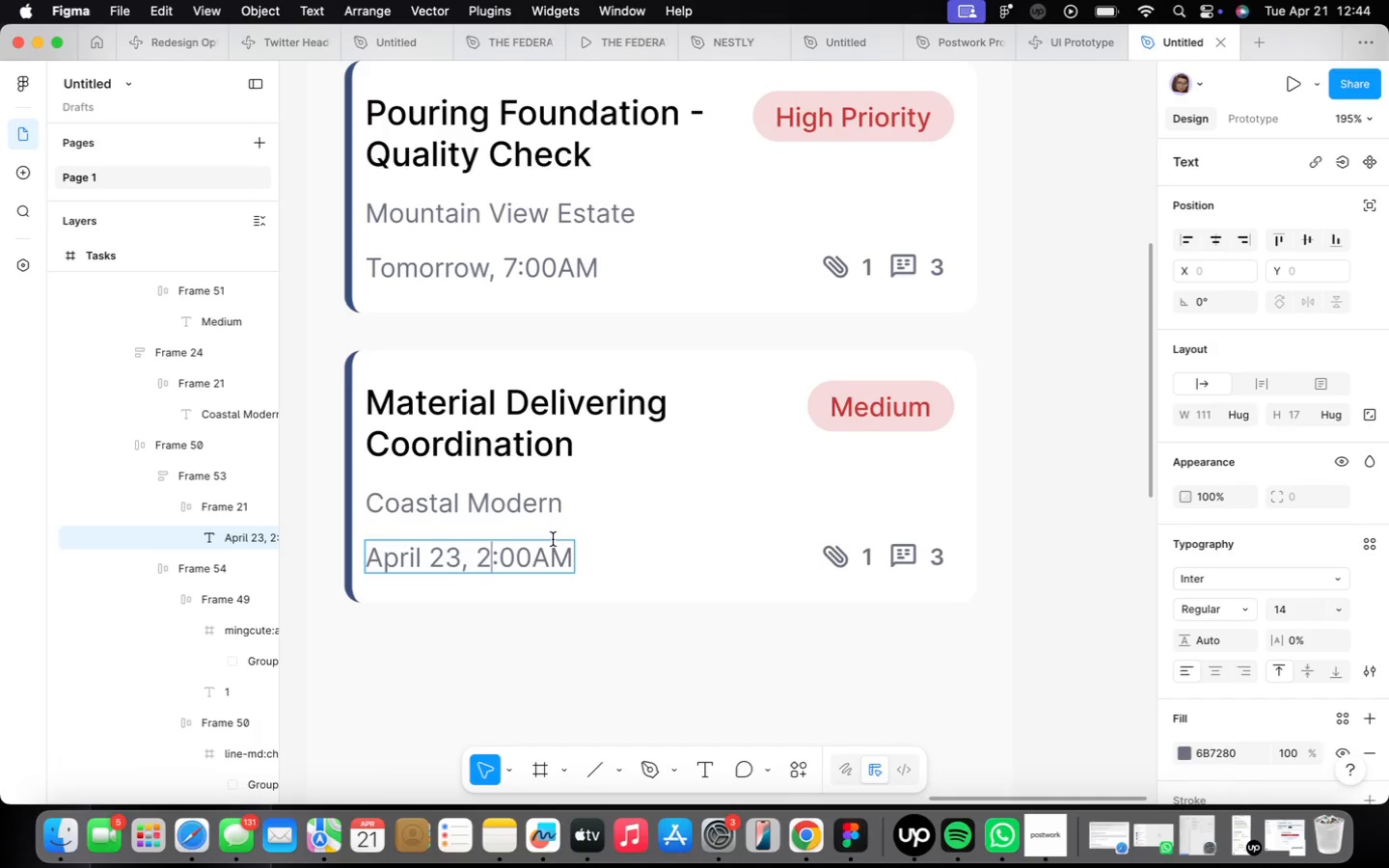 
key(ArrowRight)
 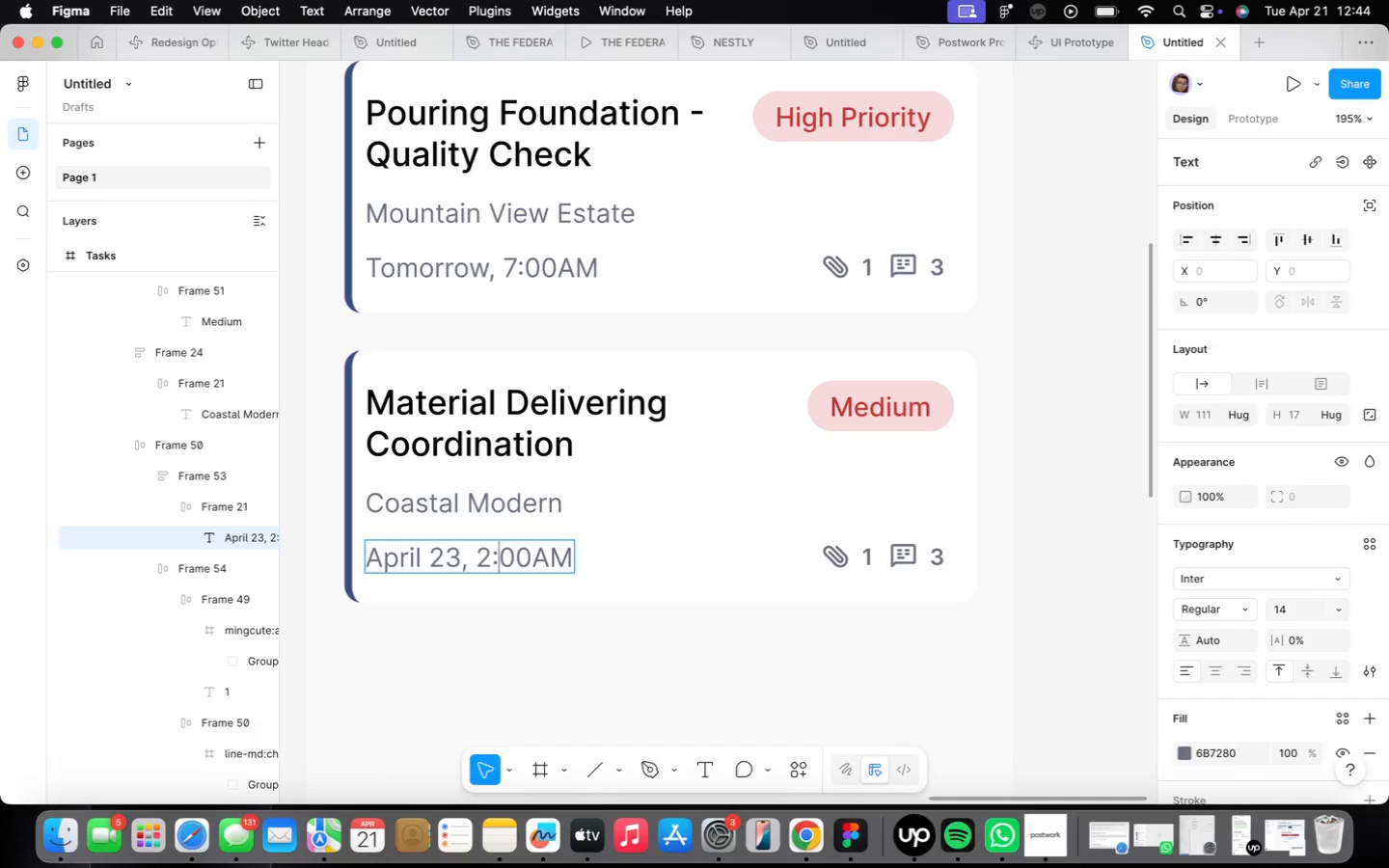 
key(ArrowRight)
 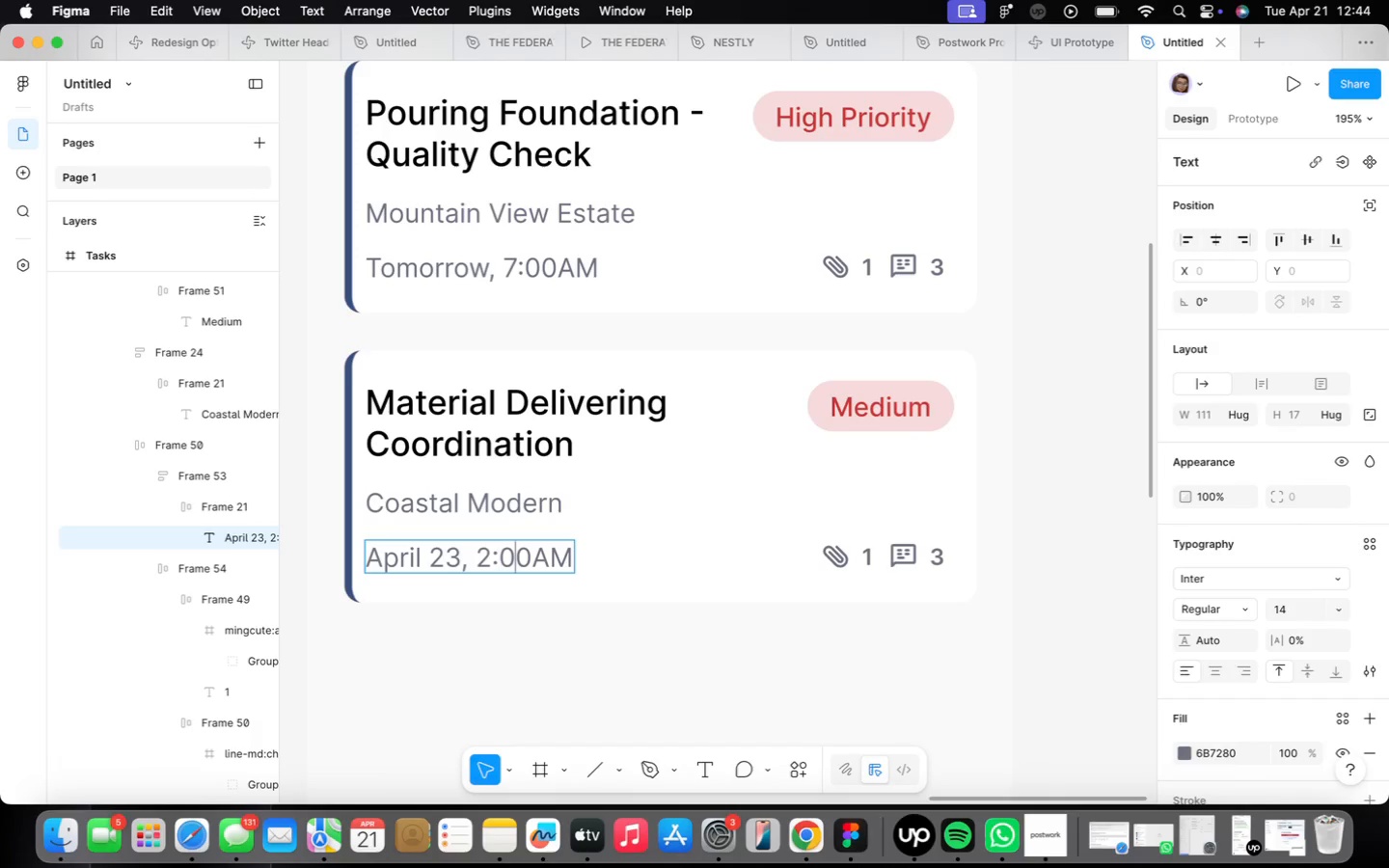 
key(ArrowRight)
 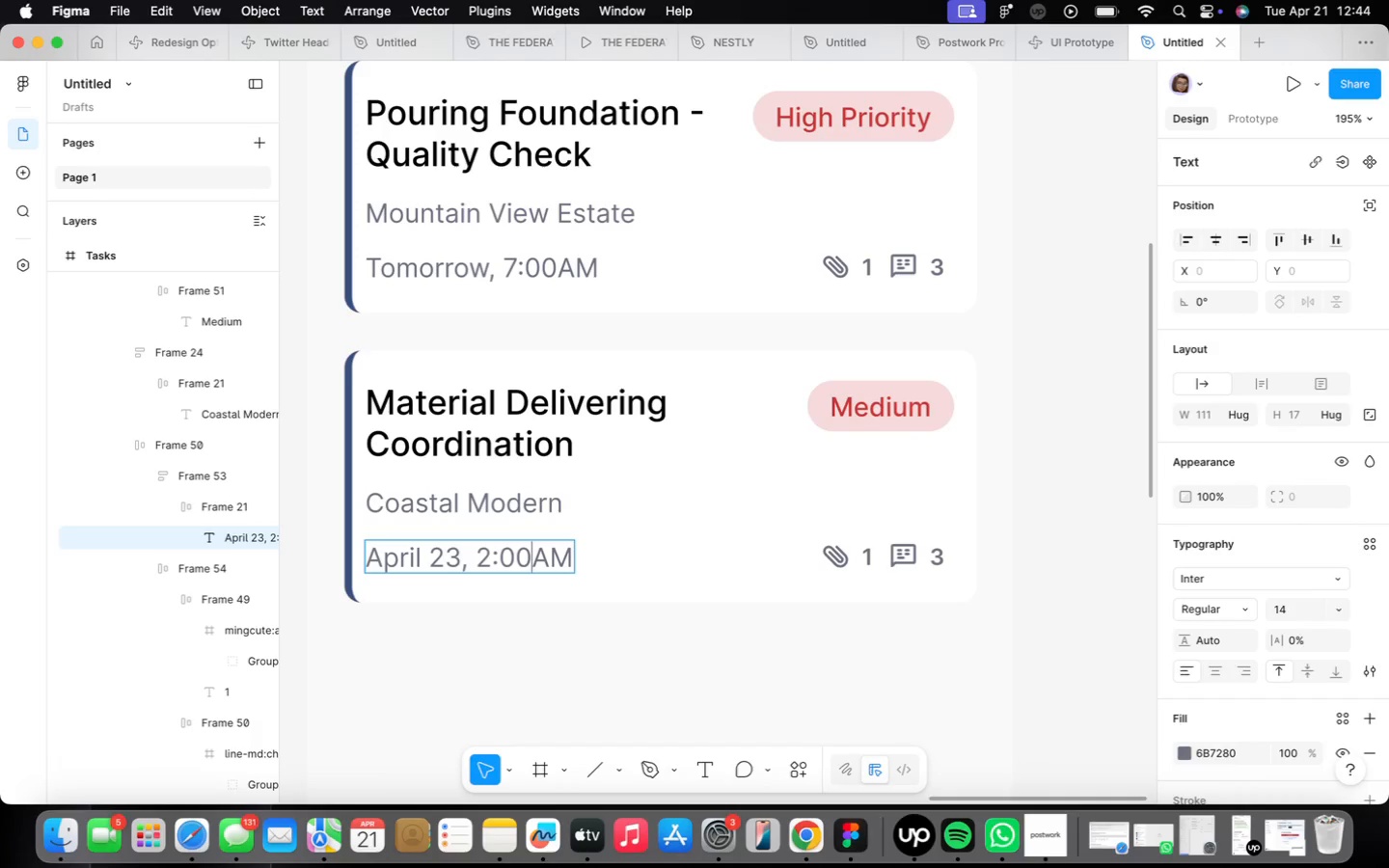 
key(ArrowRight)
 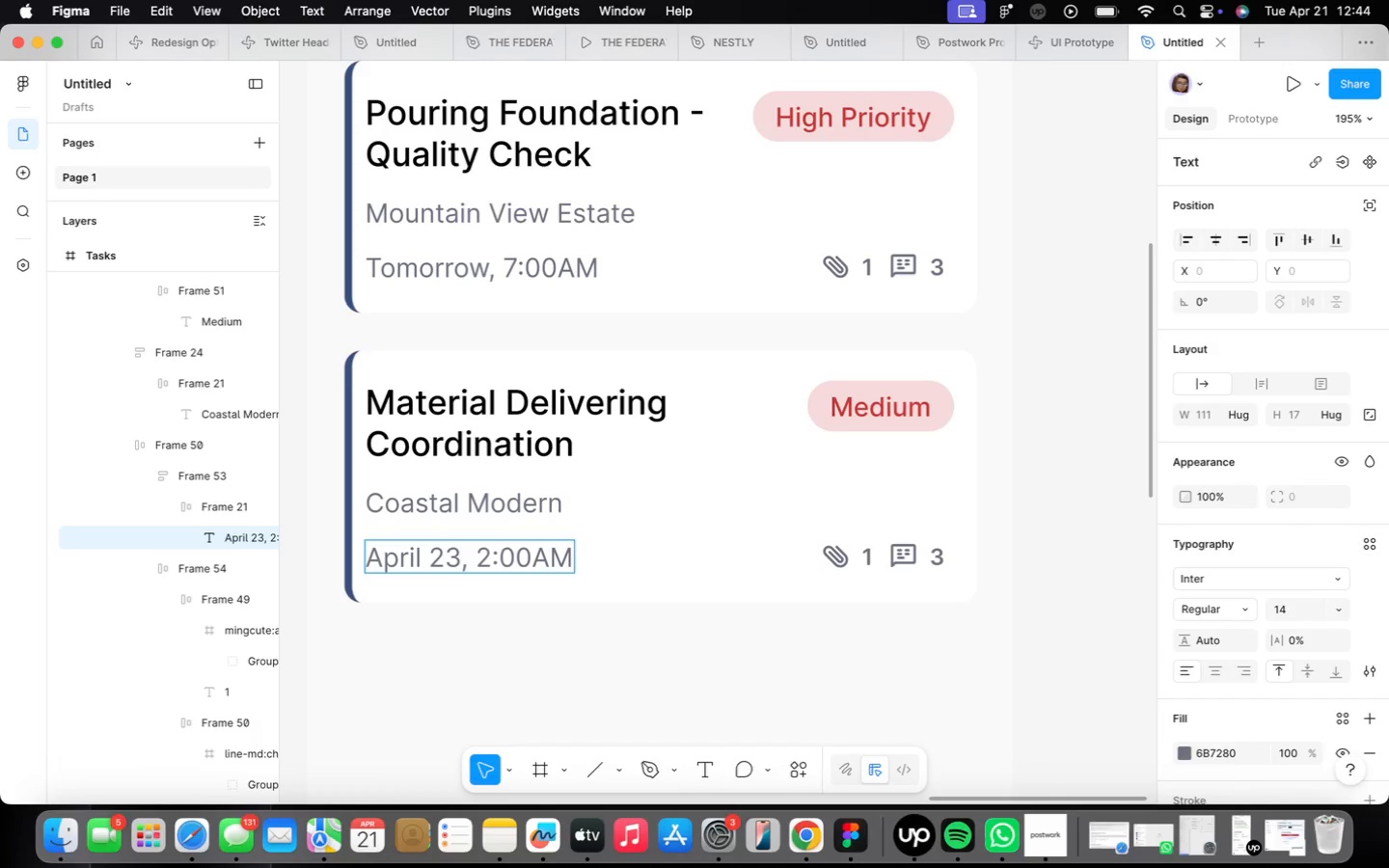 
key(Backspace)
 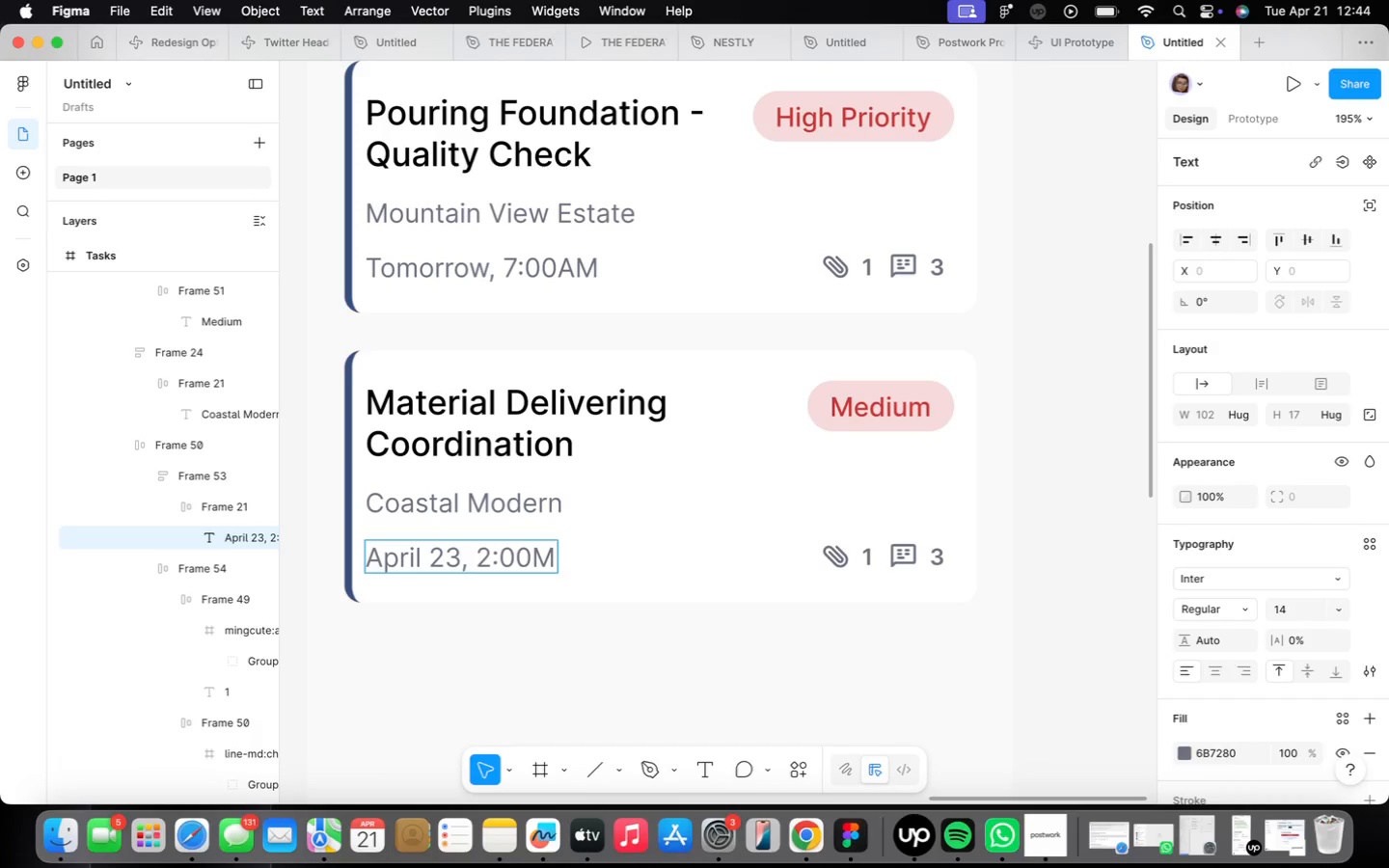 
key(CapsLock)
 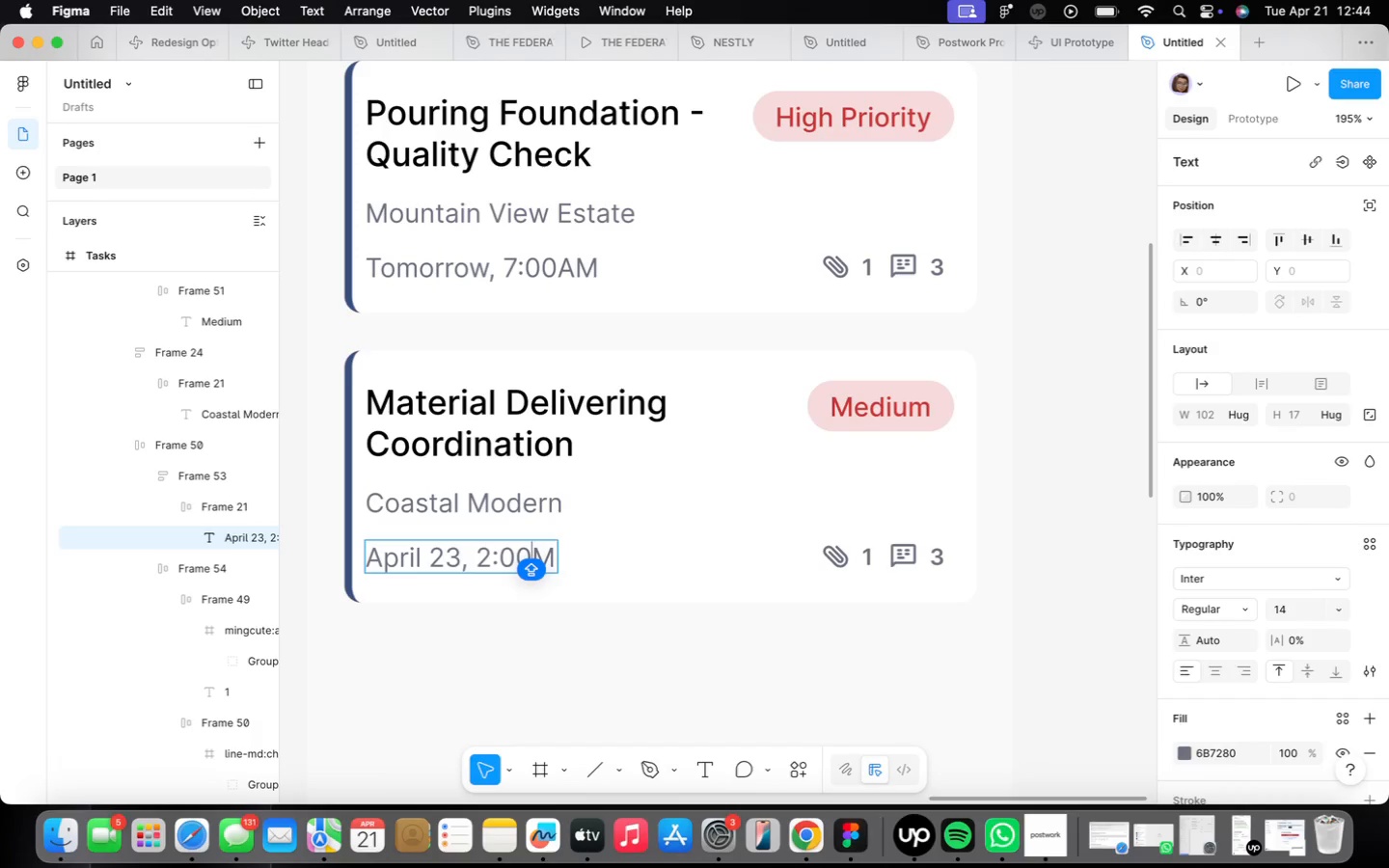 
key(P)
 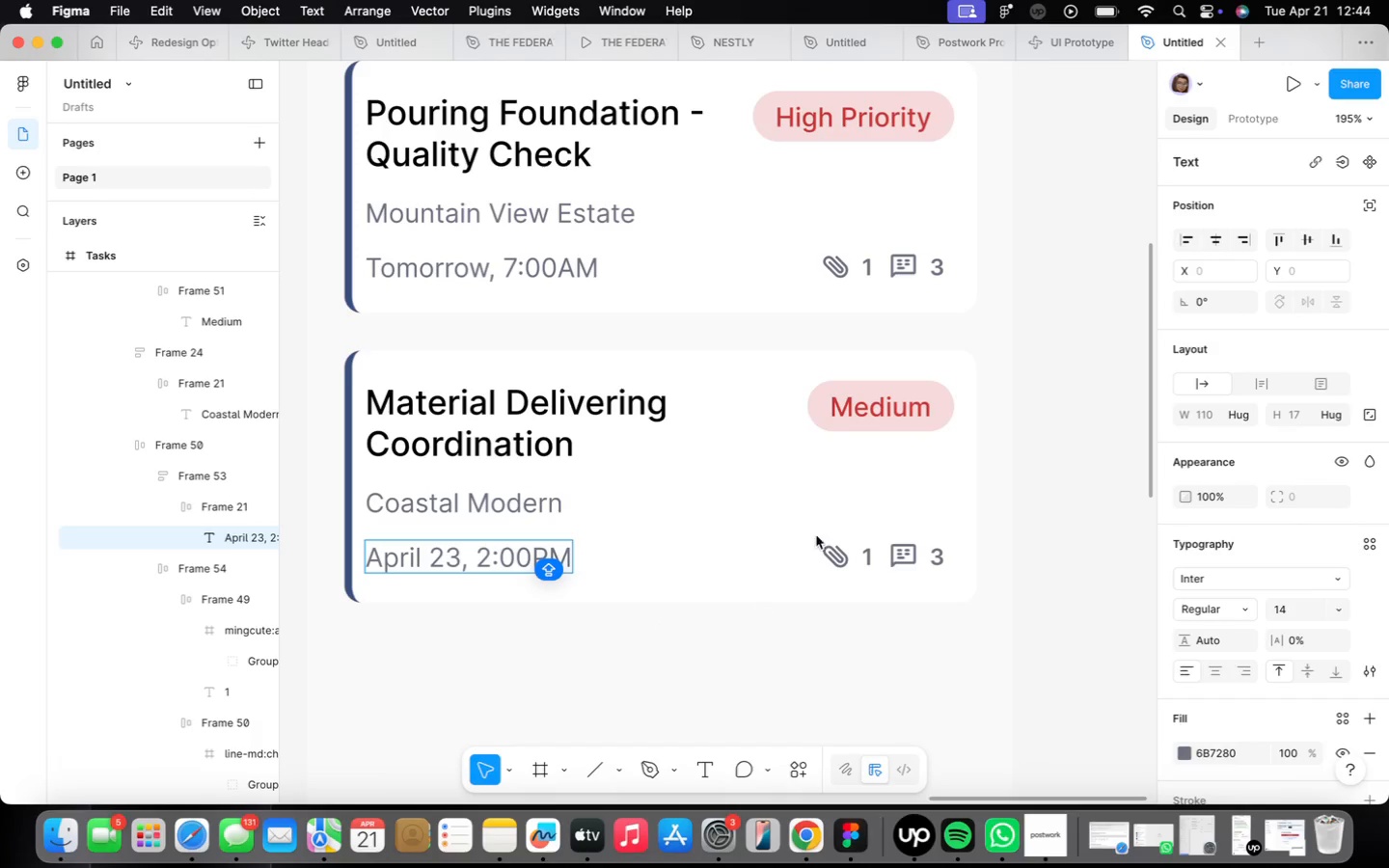 
left_click([849, 546])
 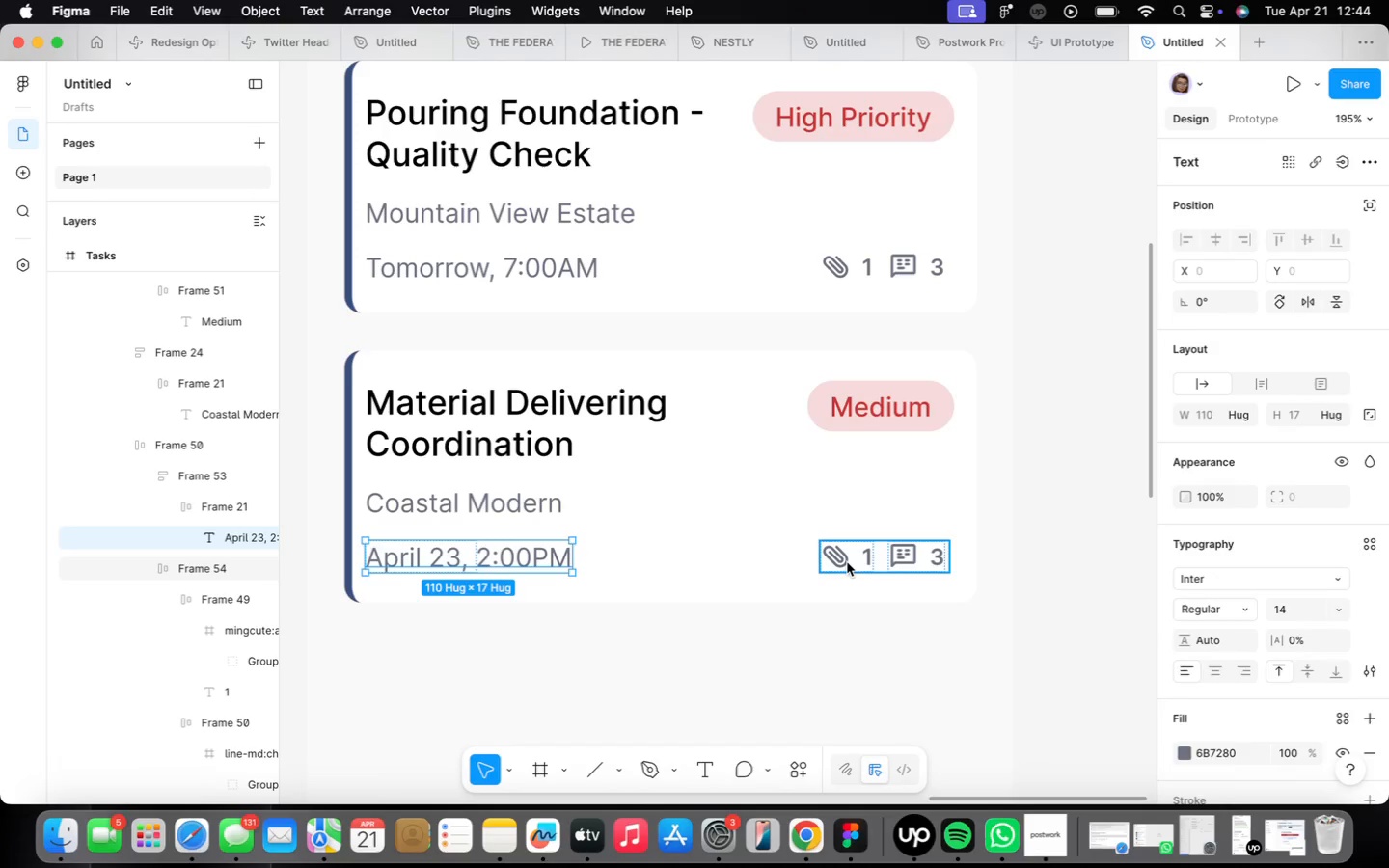 
double_click([847, 562])
 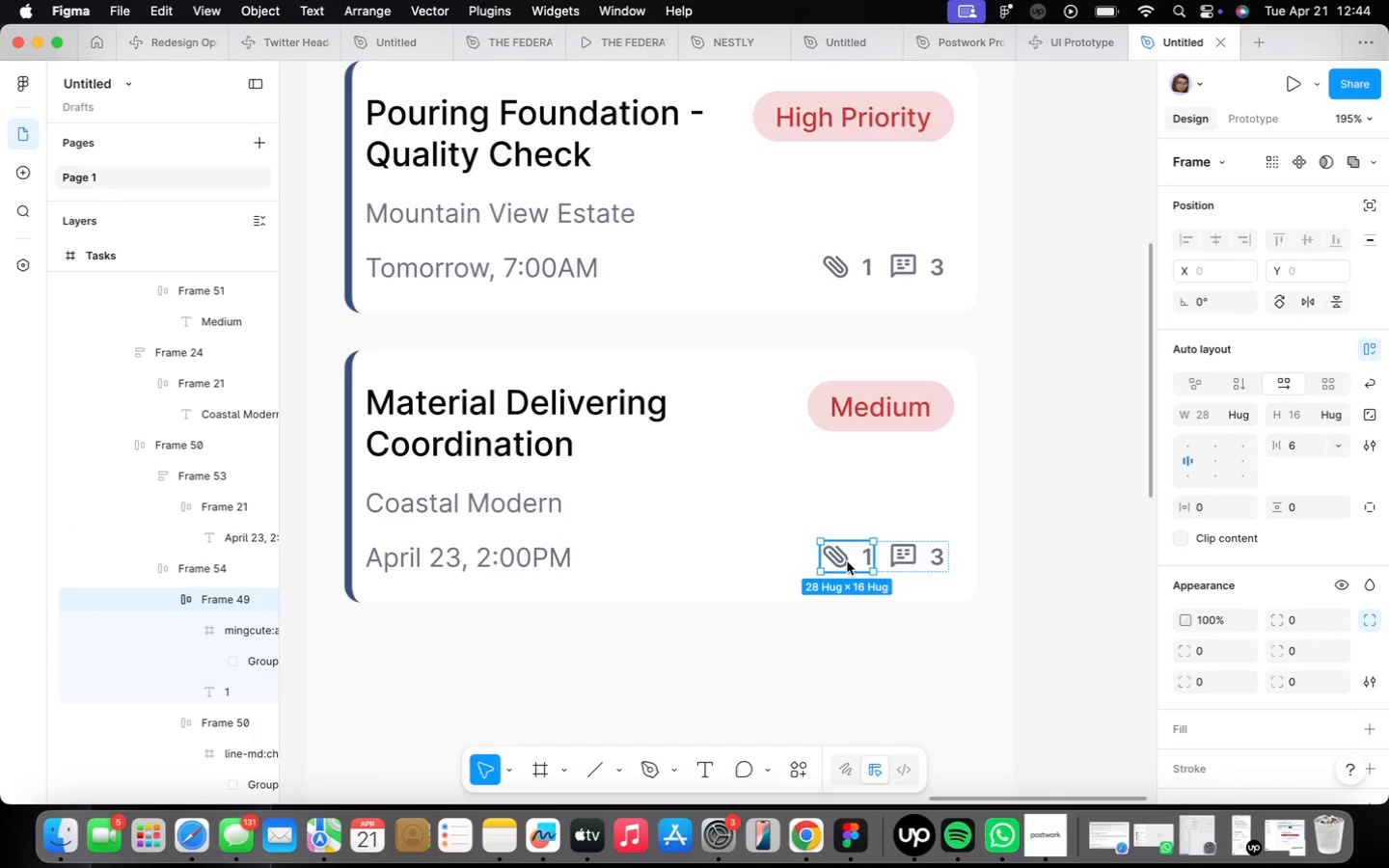 
key(Backspace)
 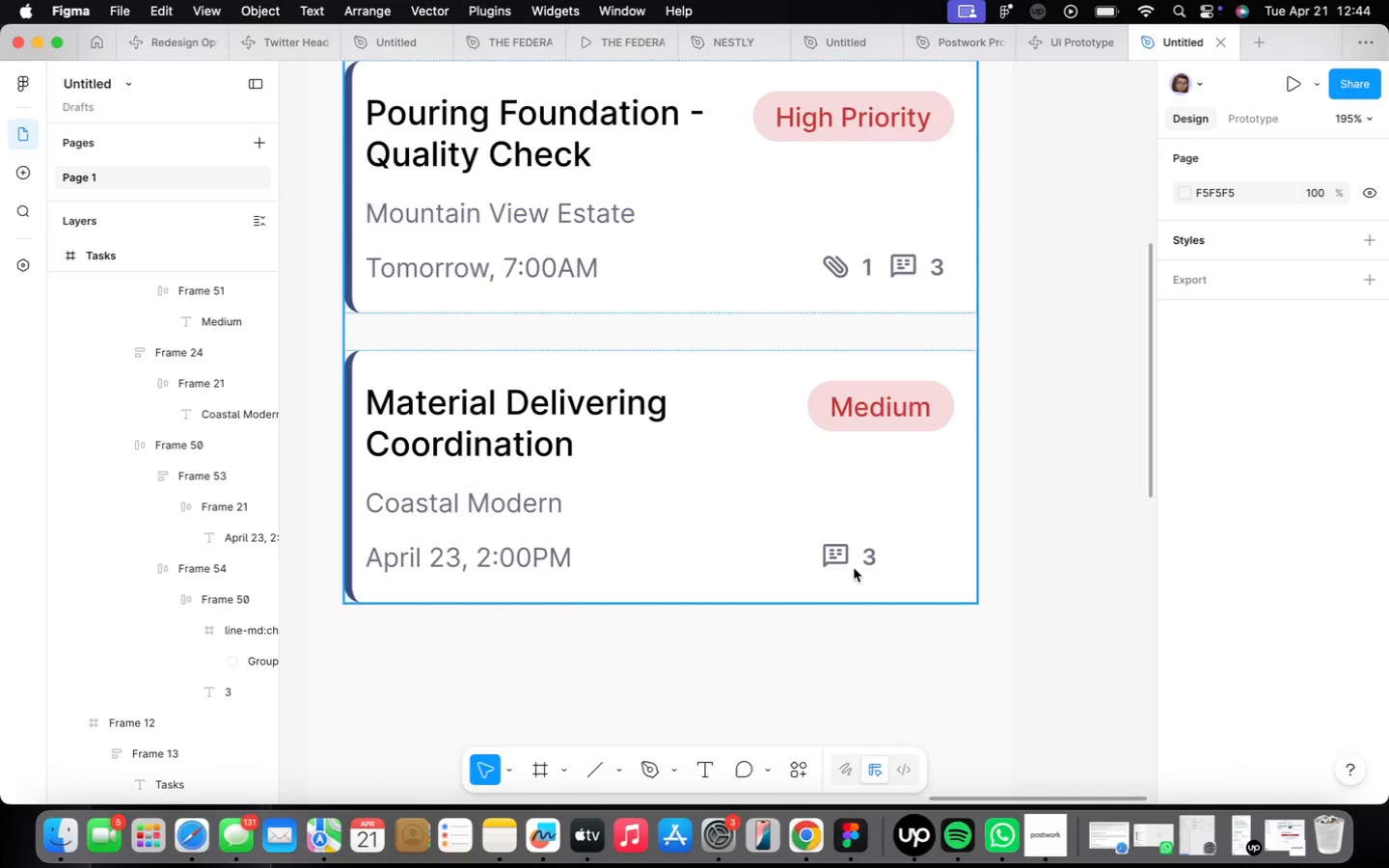 
double_click([854, 568])
 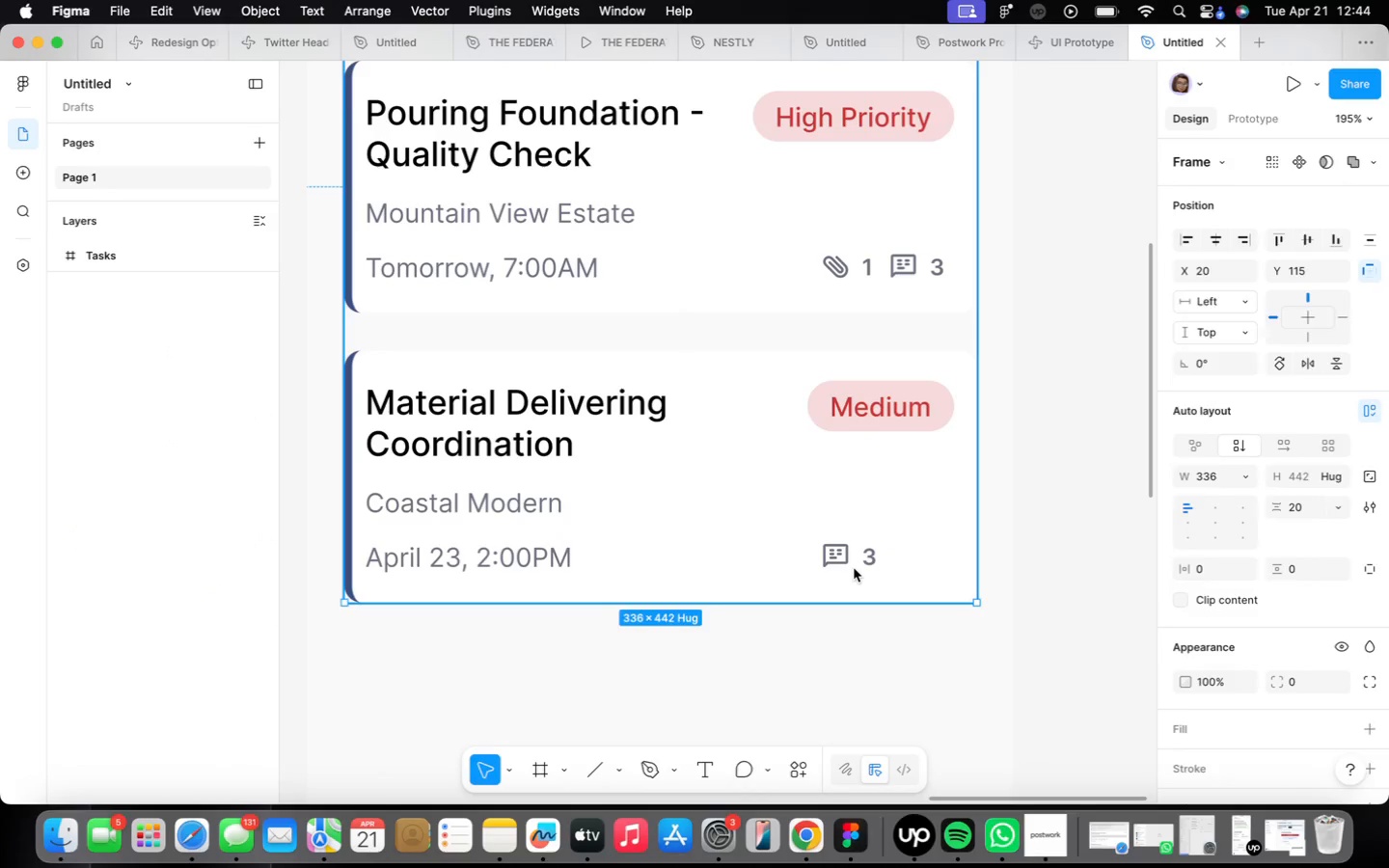 
triple_click([854, 568])
 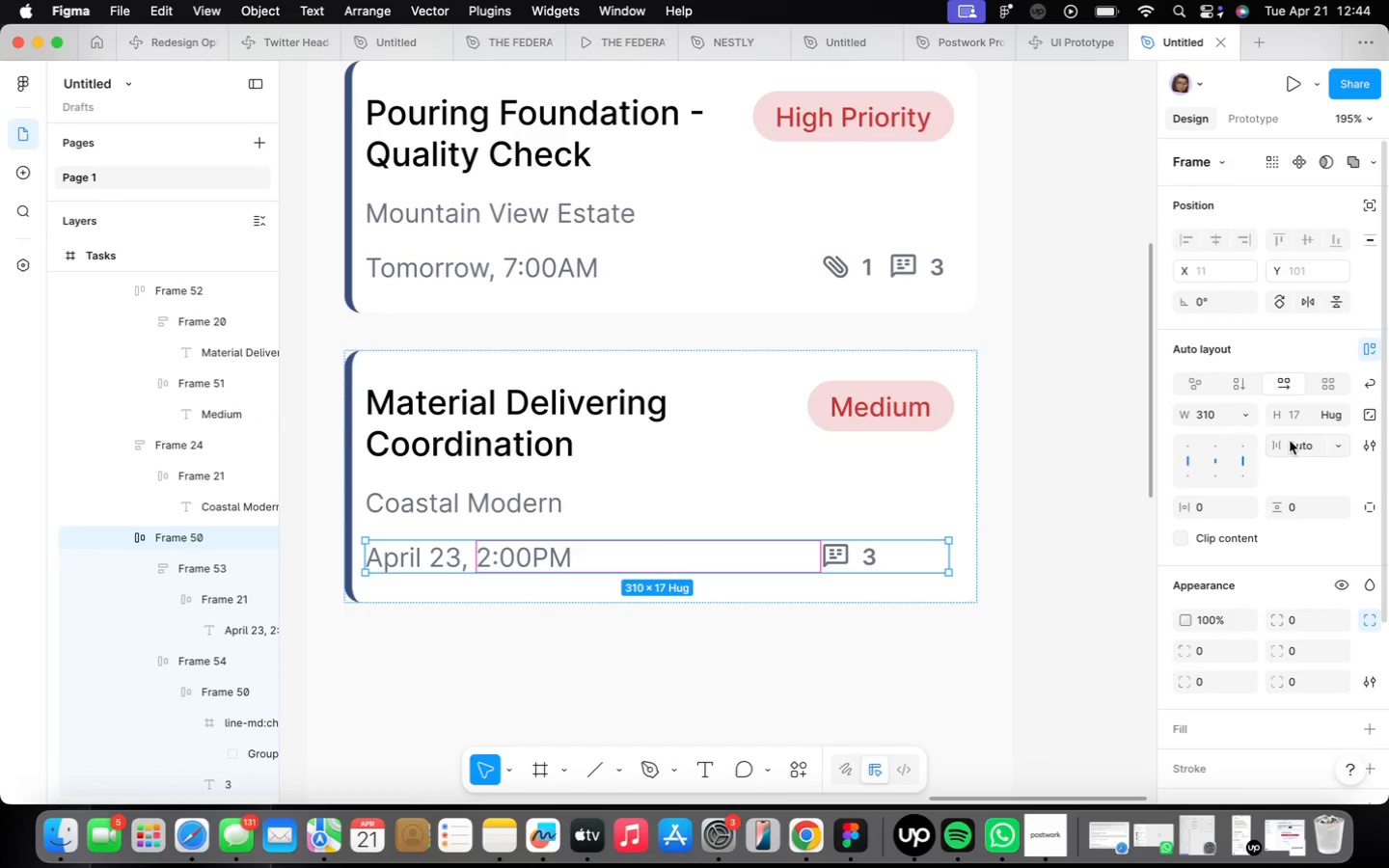 
left_click([1346, 437])
 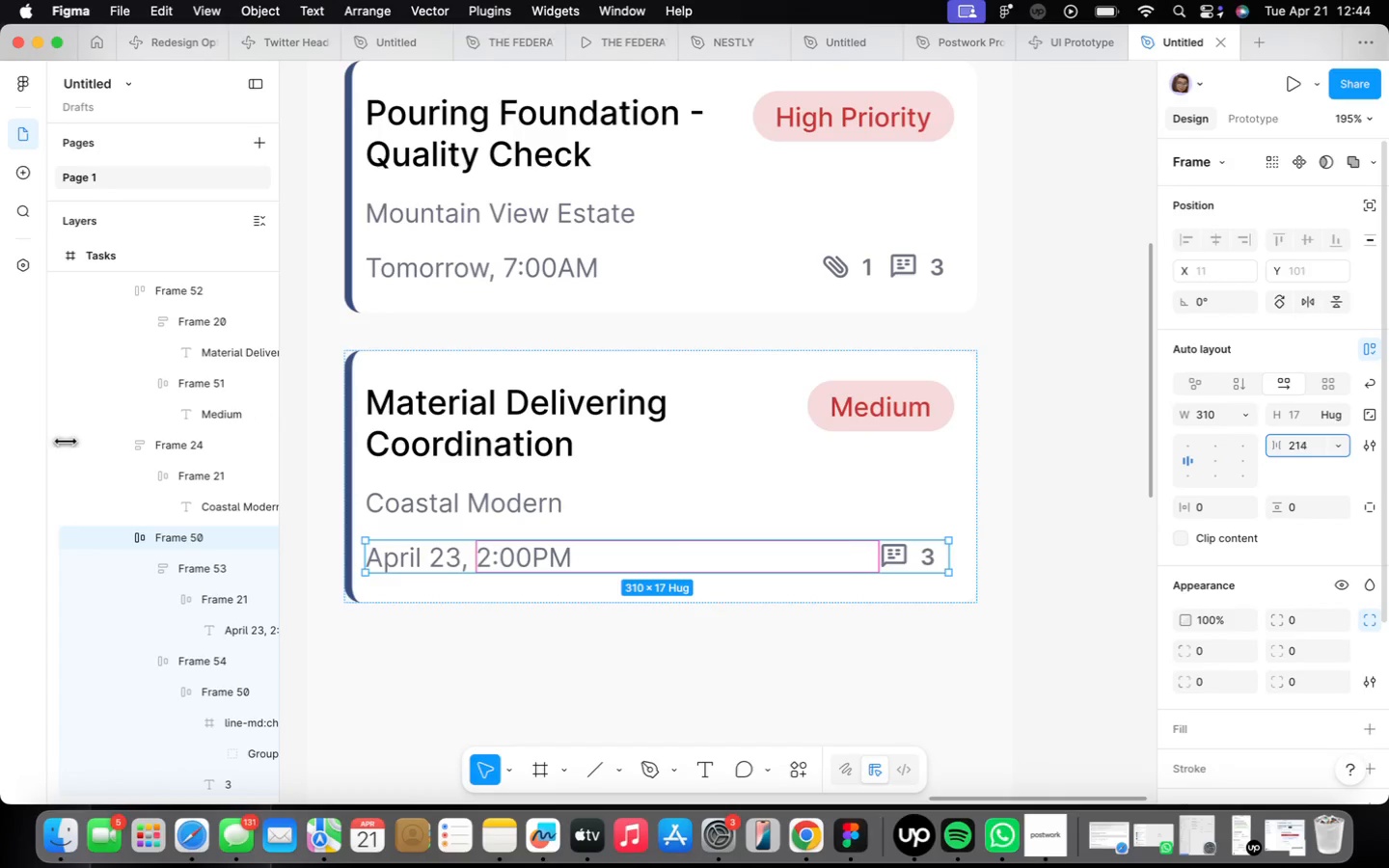 
mouse_move([802, 454])
 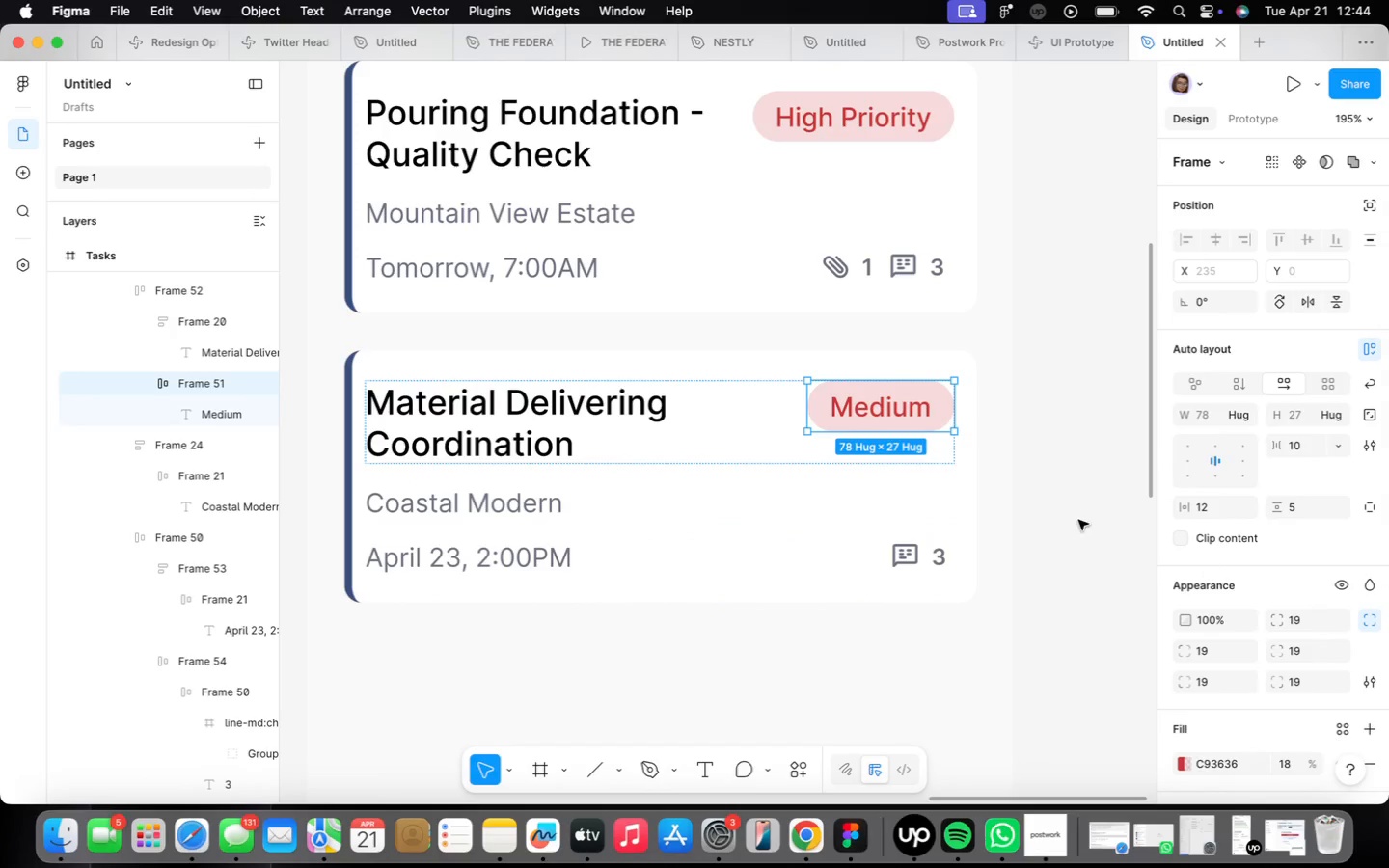 
scroll: coordinate [1227, 626], scroll_direction: down, amount: 4.0
 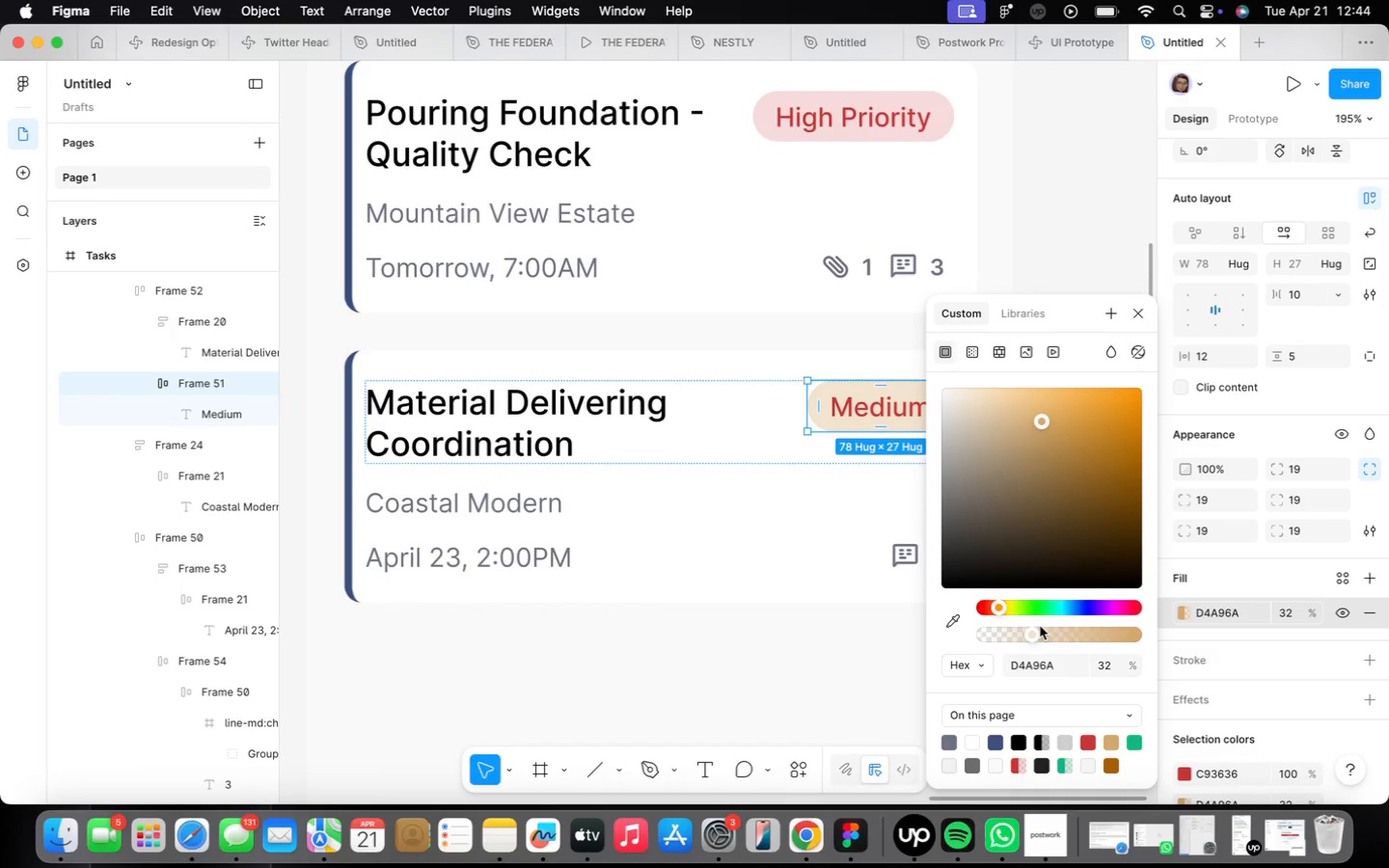 
wait(15.04)
 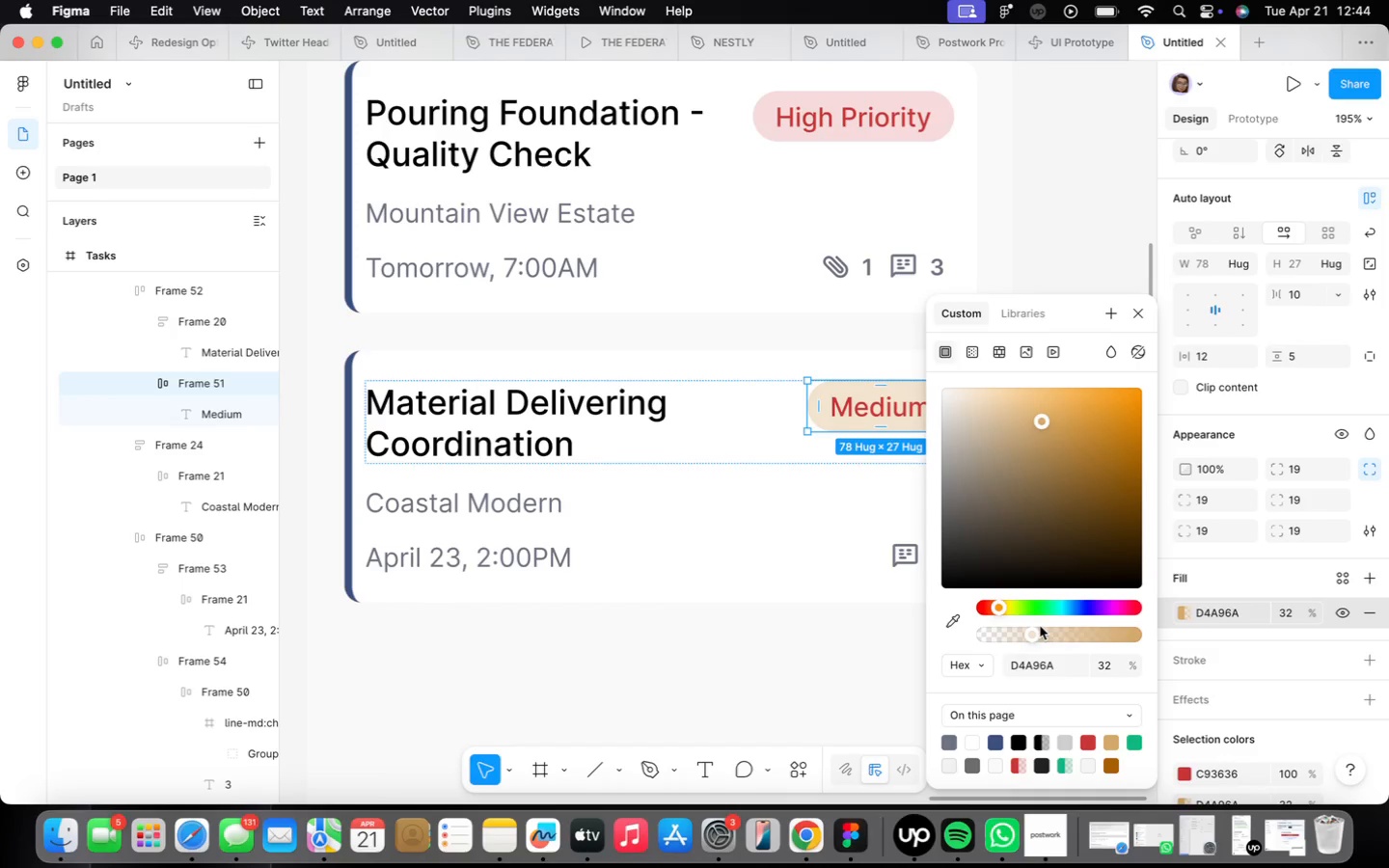 
double_click([890, 412])
 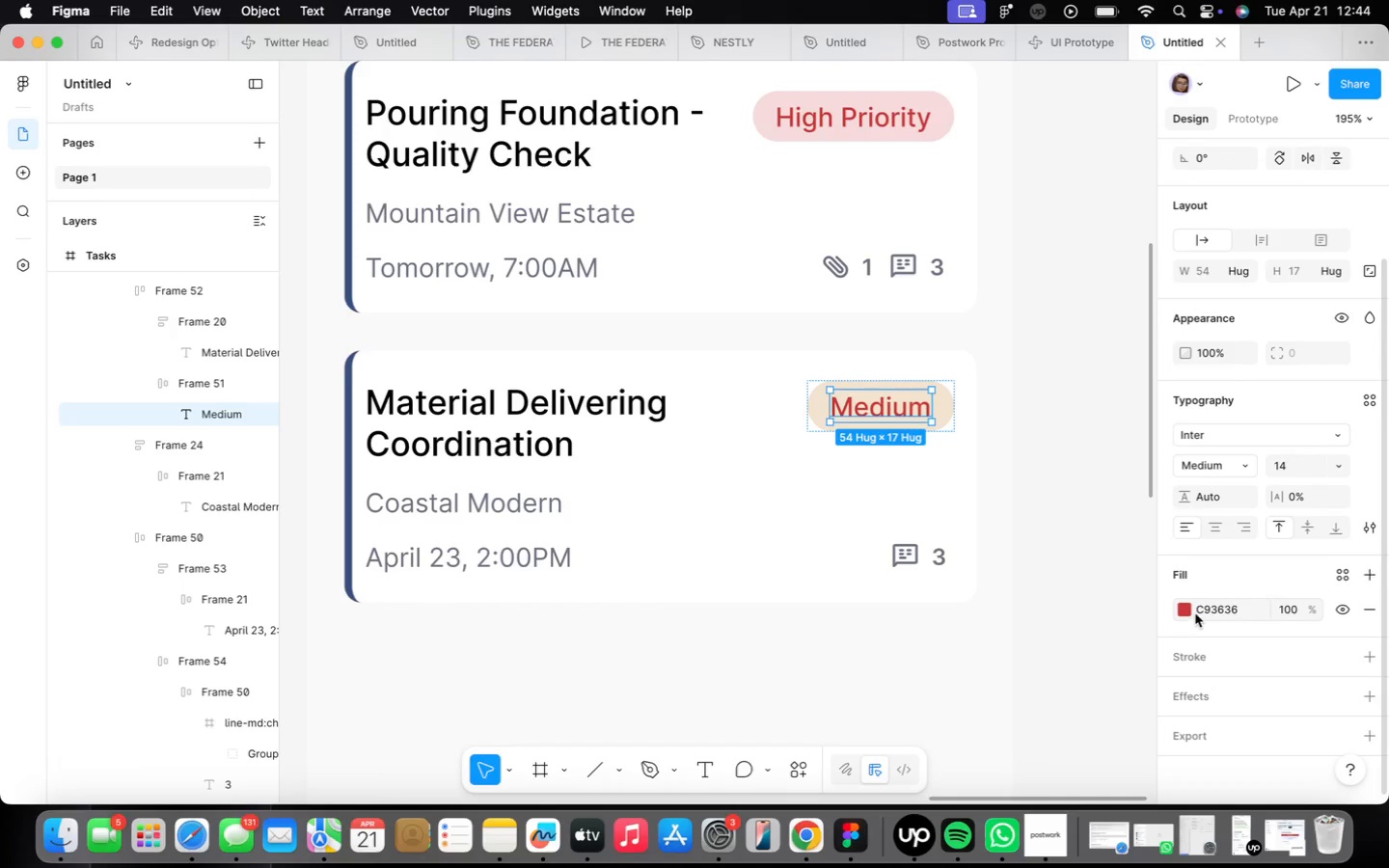 
left_click([1182, 607])
 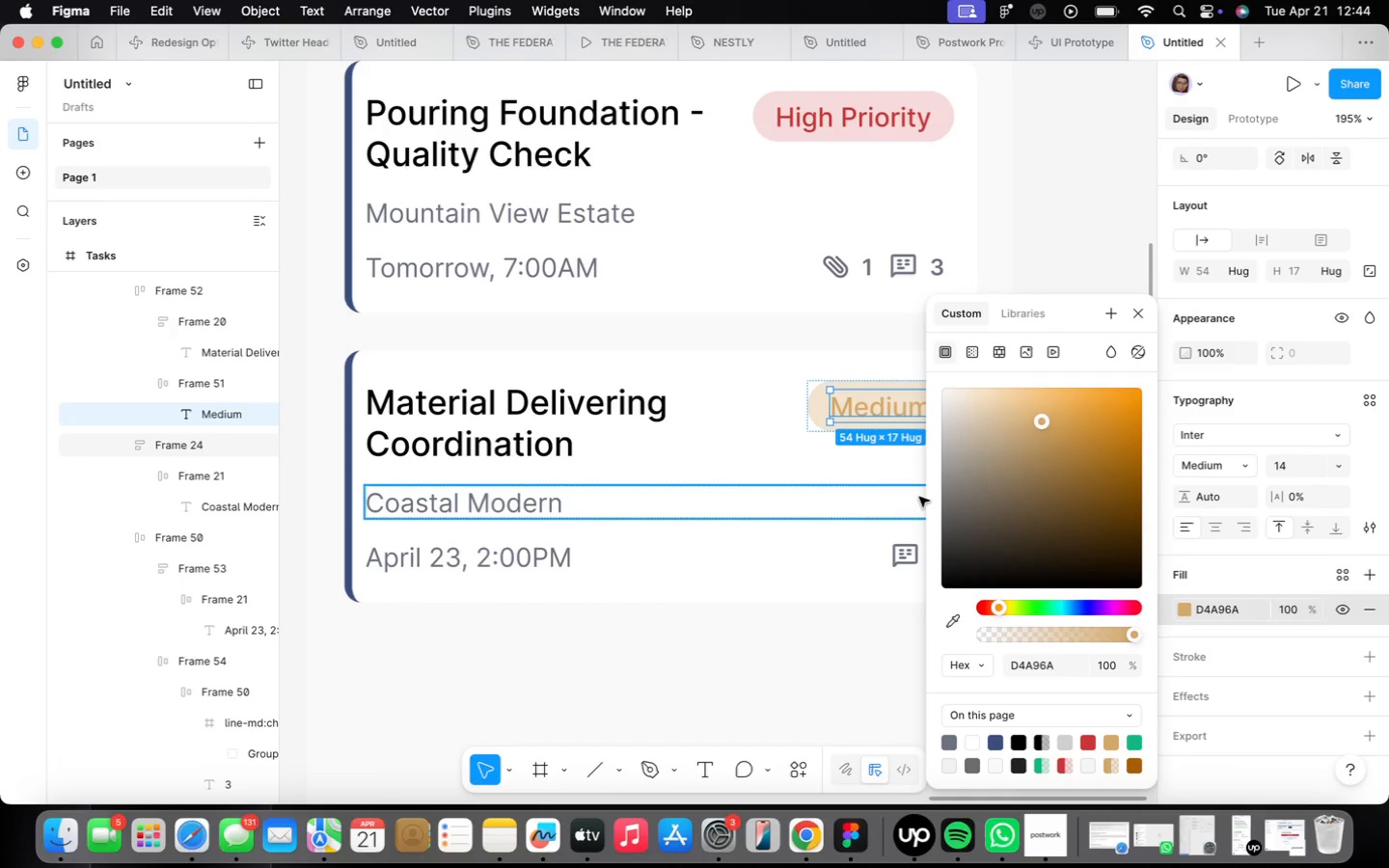 
wait(8.43)
 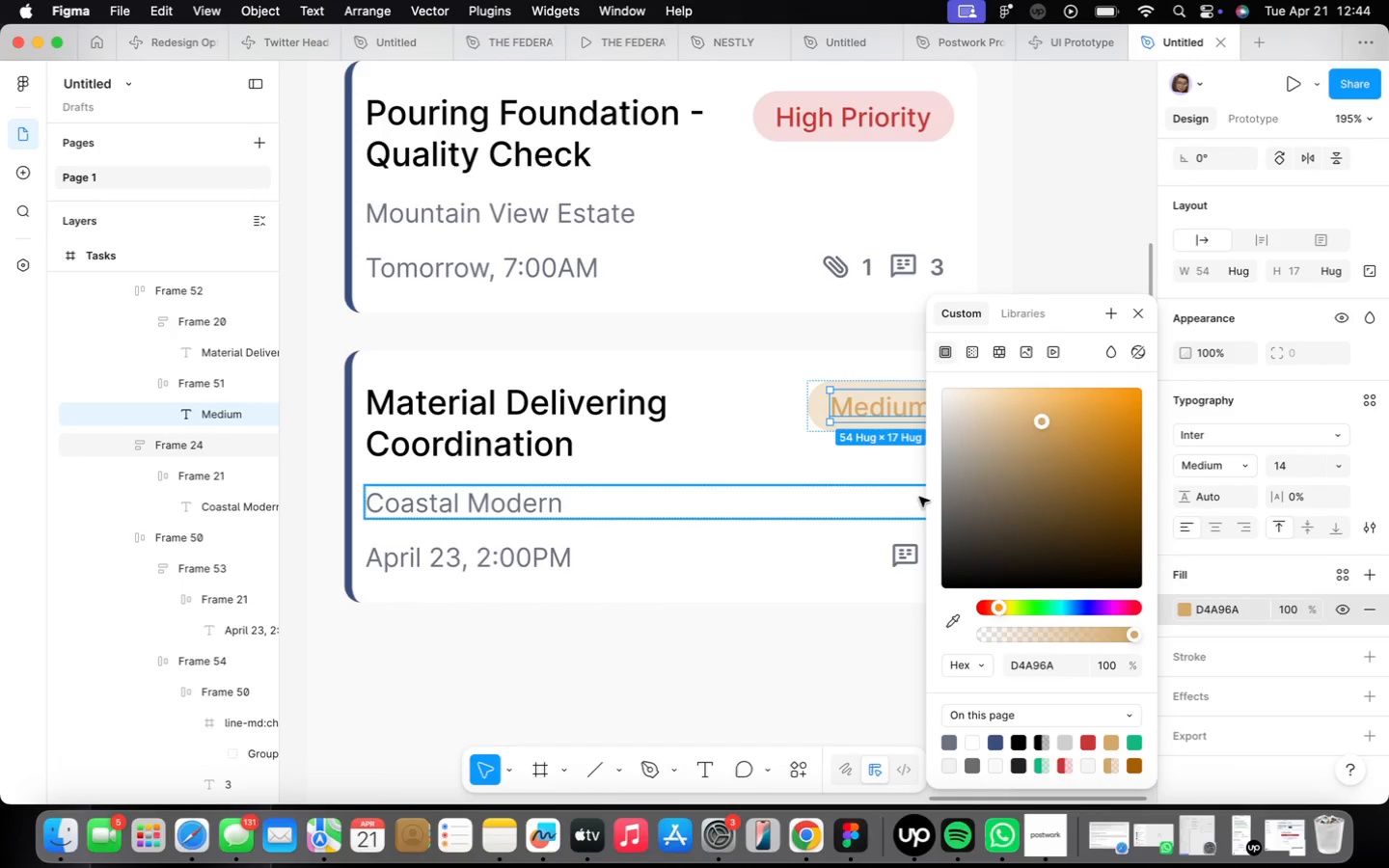 
left_click([1114, 437])
 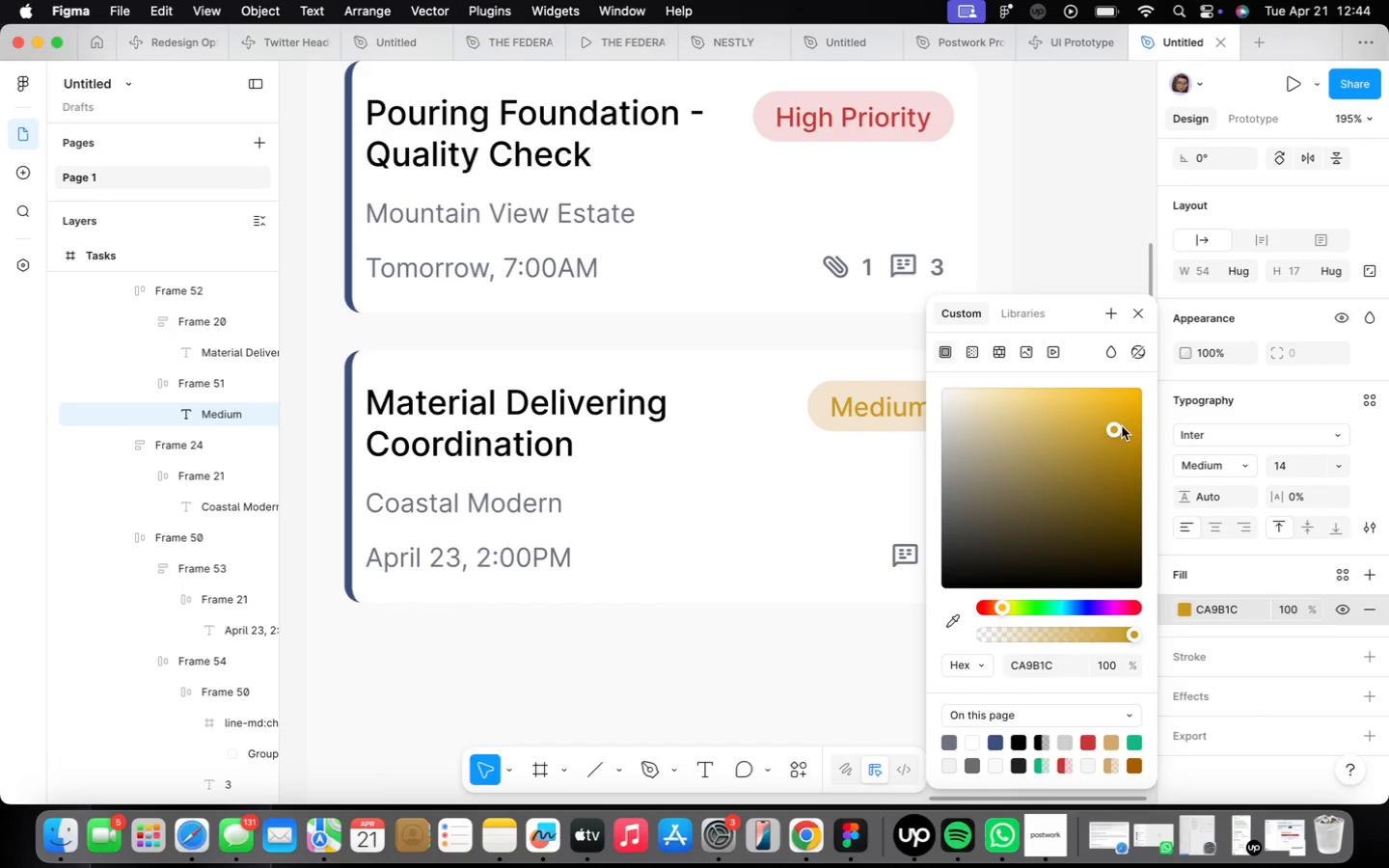 
left_click([1130, 421])
 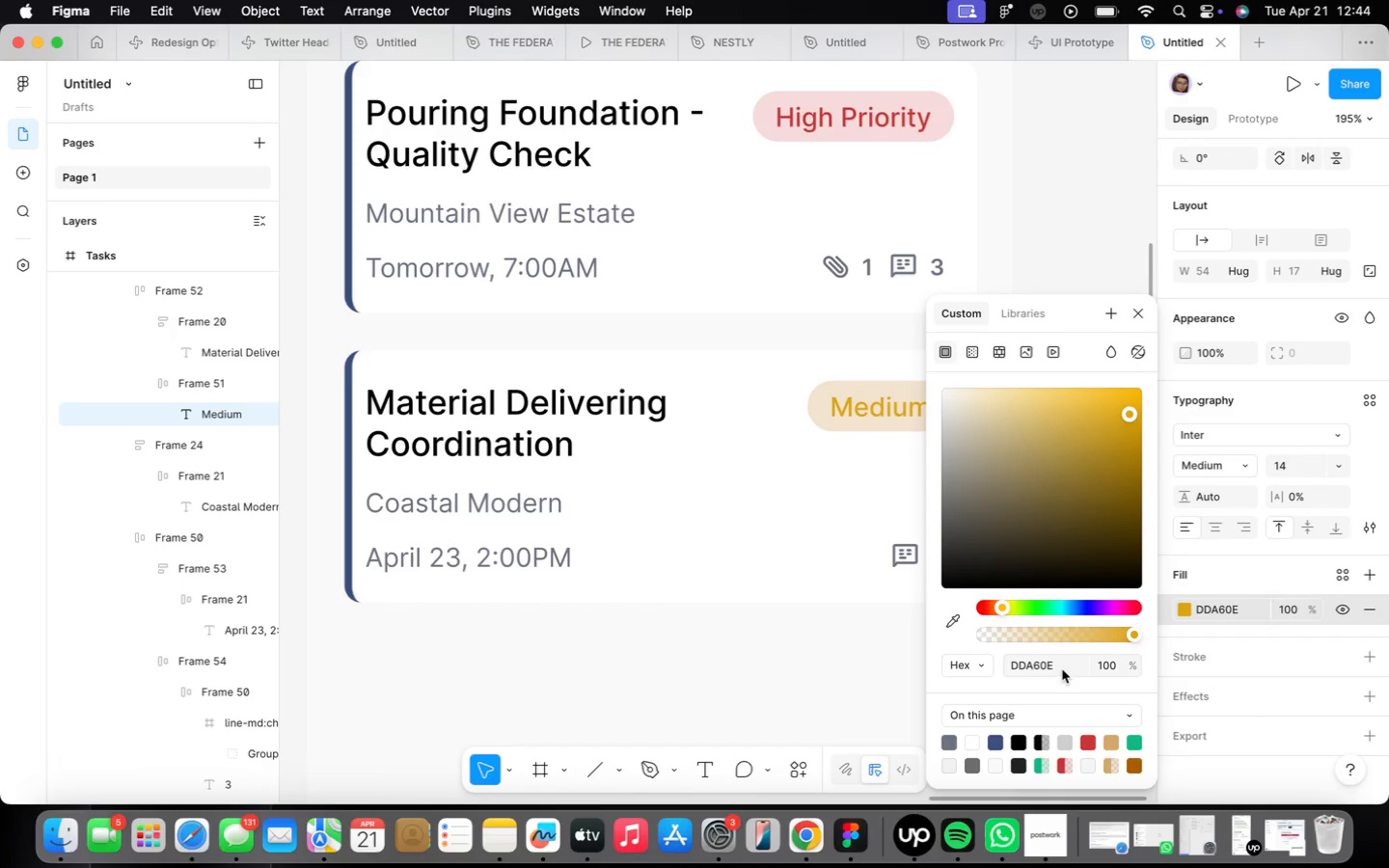 
left_click([1064, 666])
 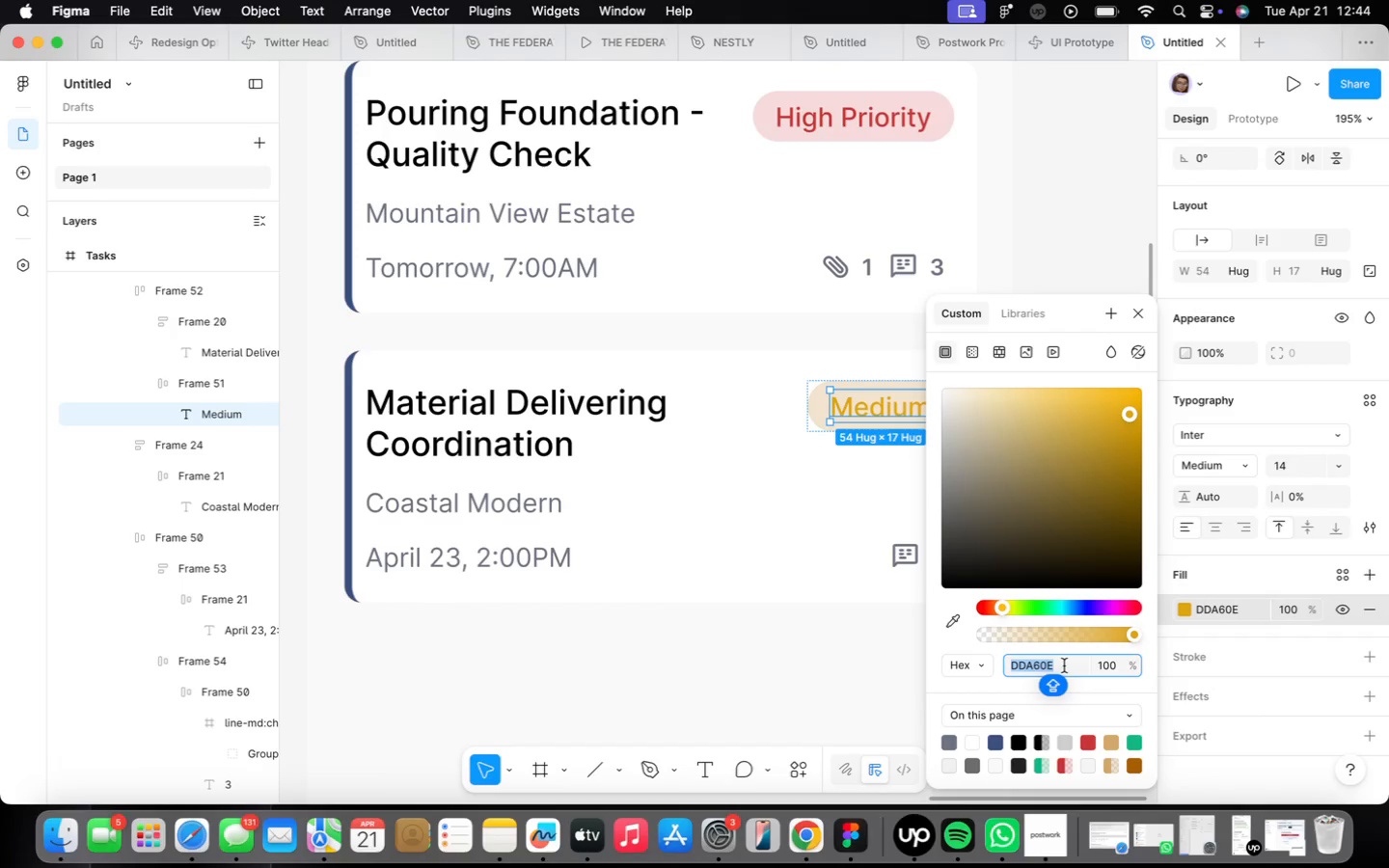 
key(Meta+CommandLeft)
 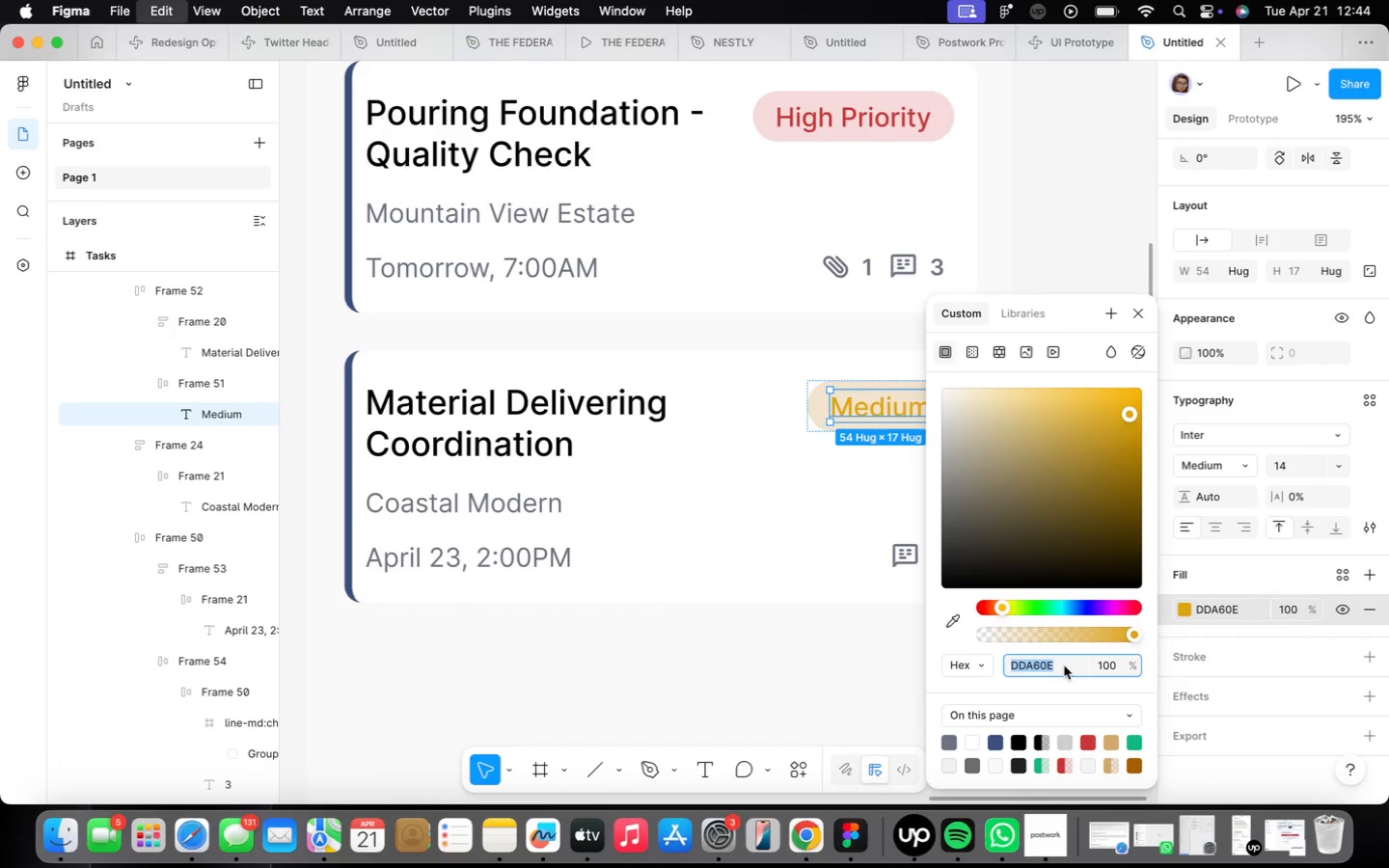 
key(Meta+C)
 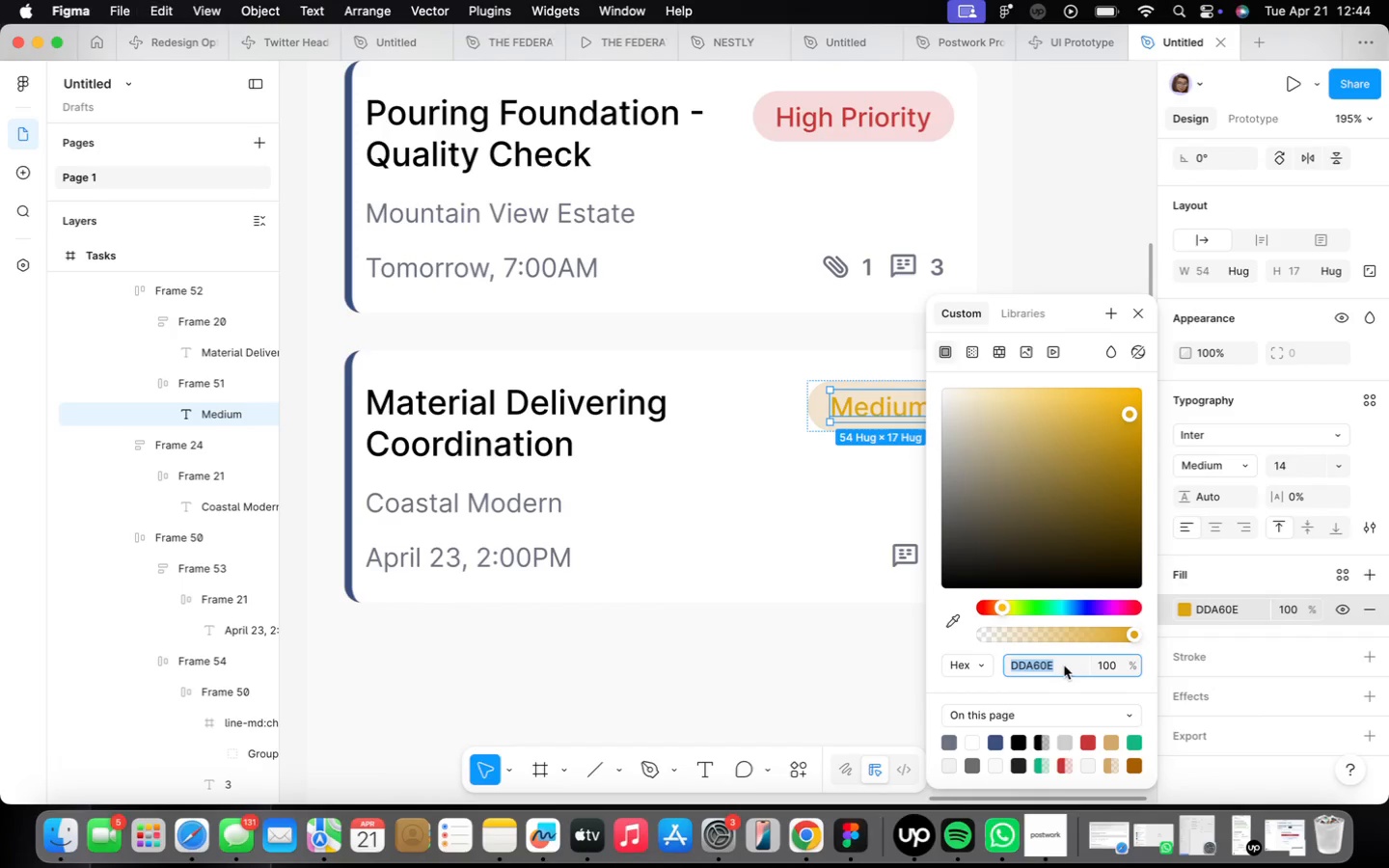 
key(Meta+CommandLeft)
 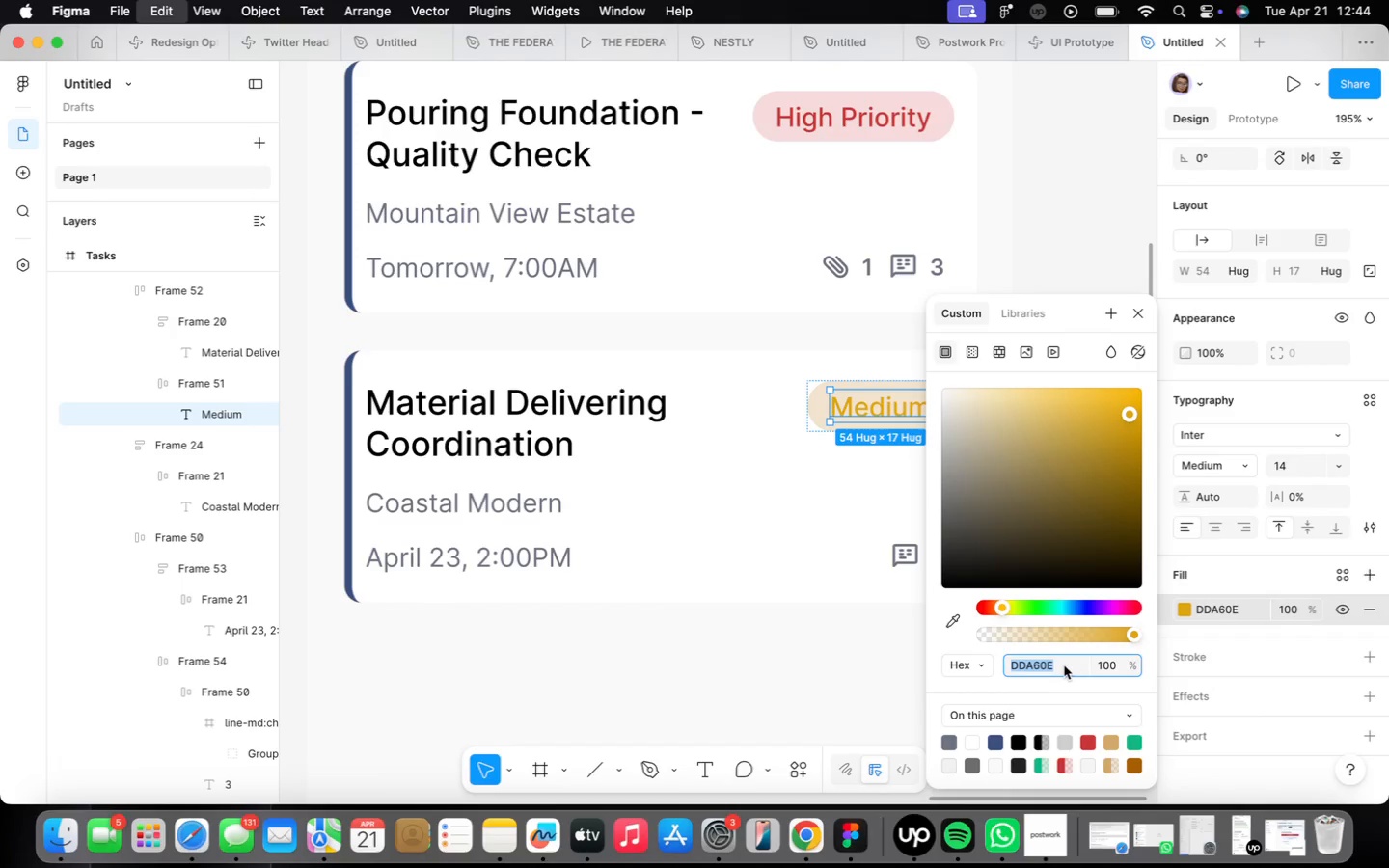 
key(Meta+C)
 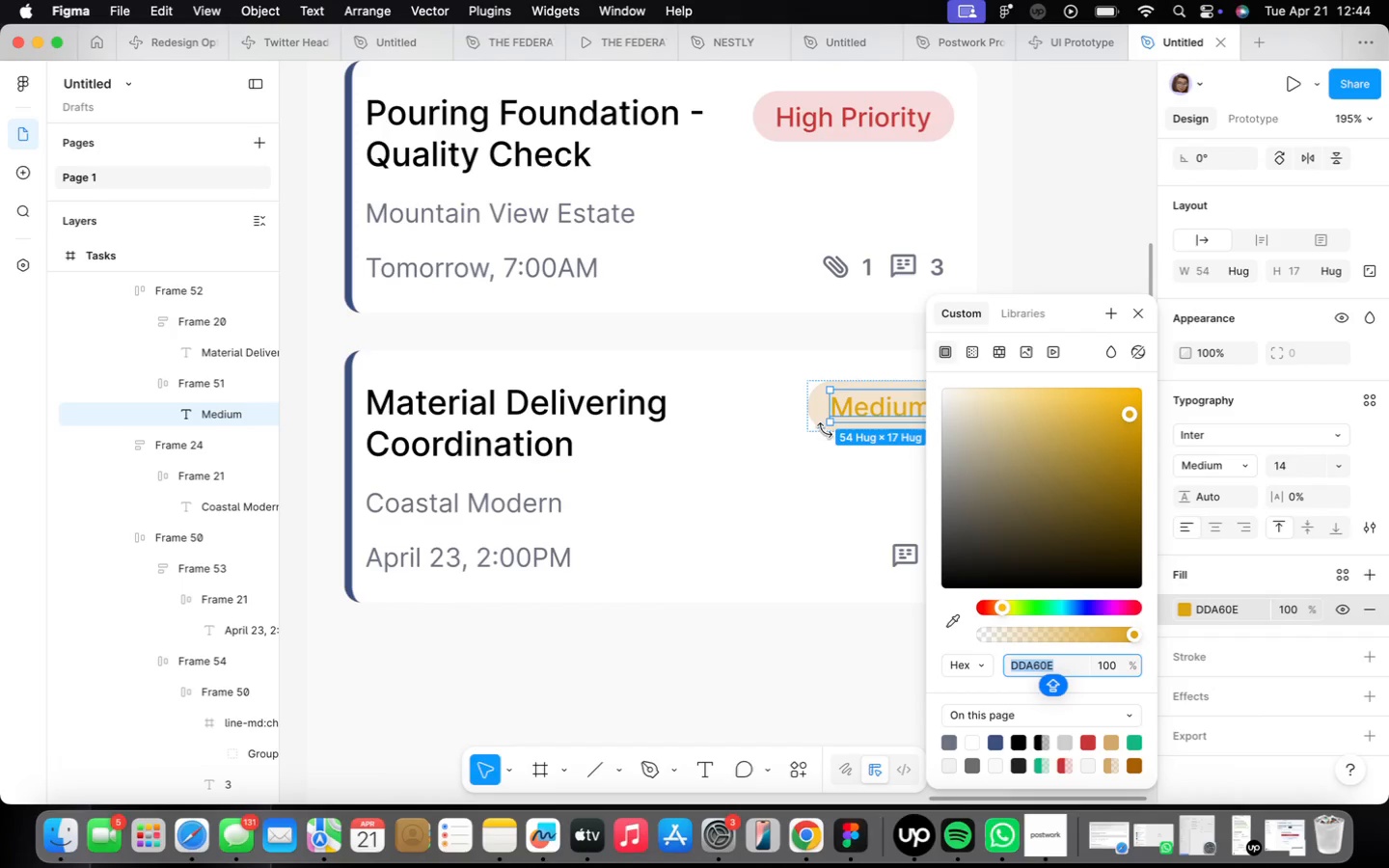 
left_click([814, 410])
 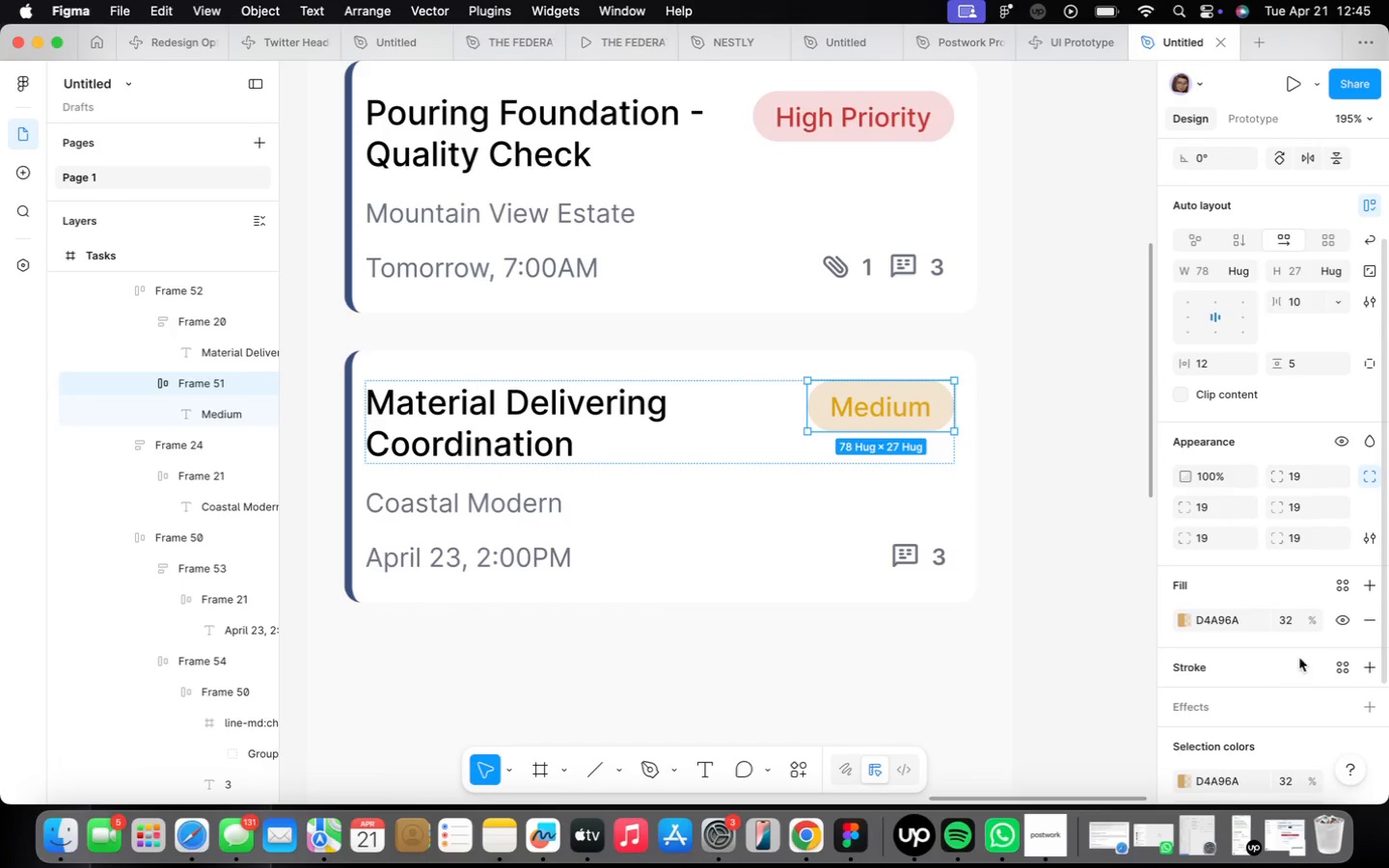 
scroll: coordinate [1277, 609], scroll_direction: down, amount: 4.0
 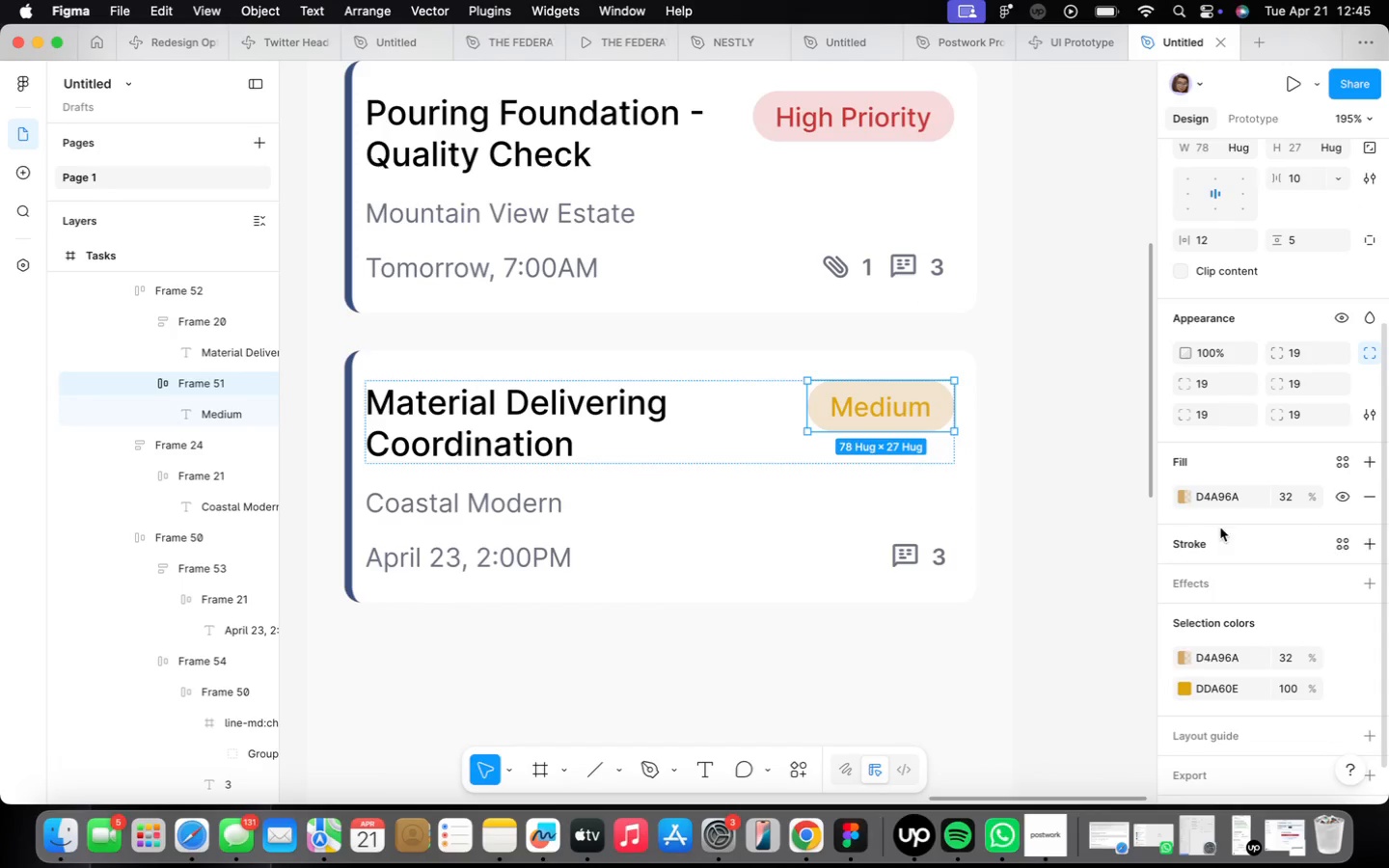 
left_click([1183, 501])
 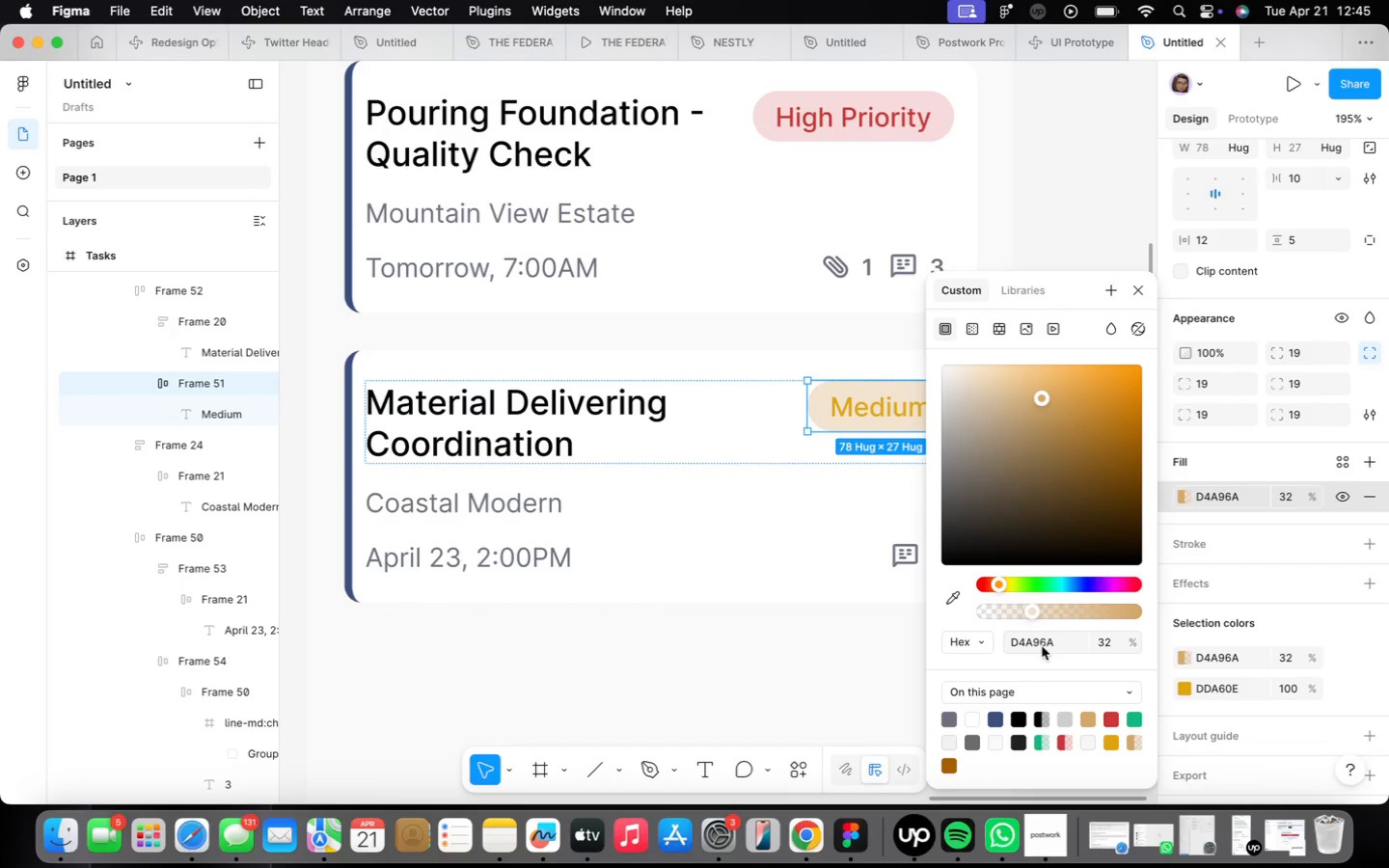 
double_click([1041, 641])
 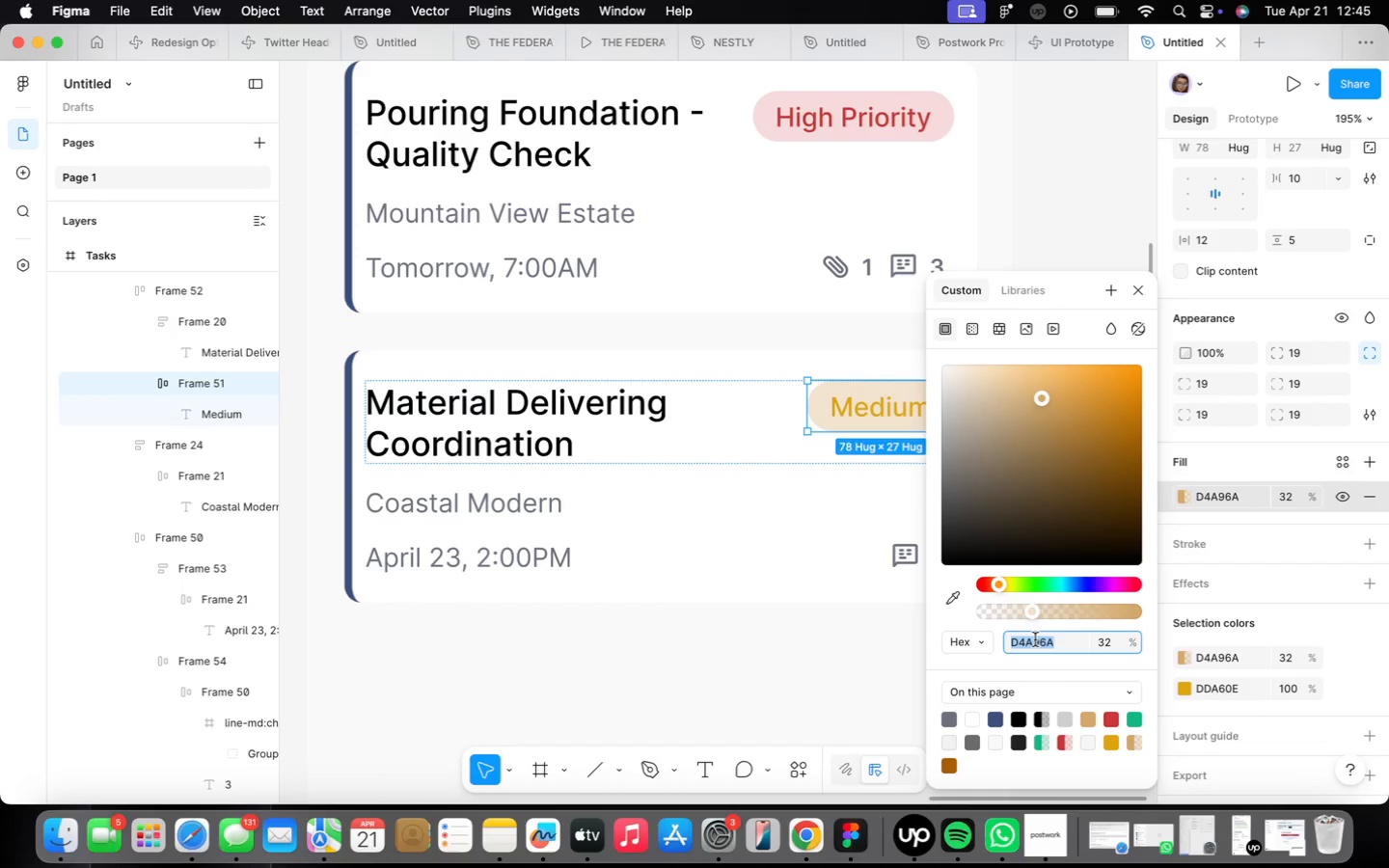 
key(Meta+CommandLeft)
 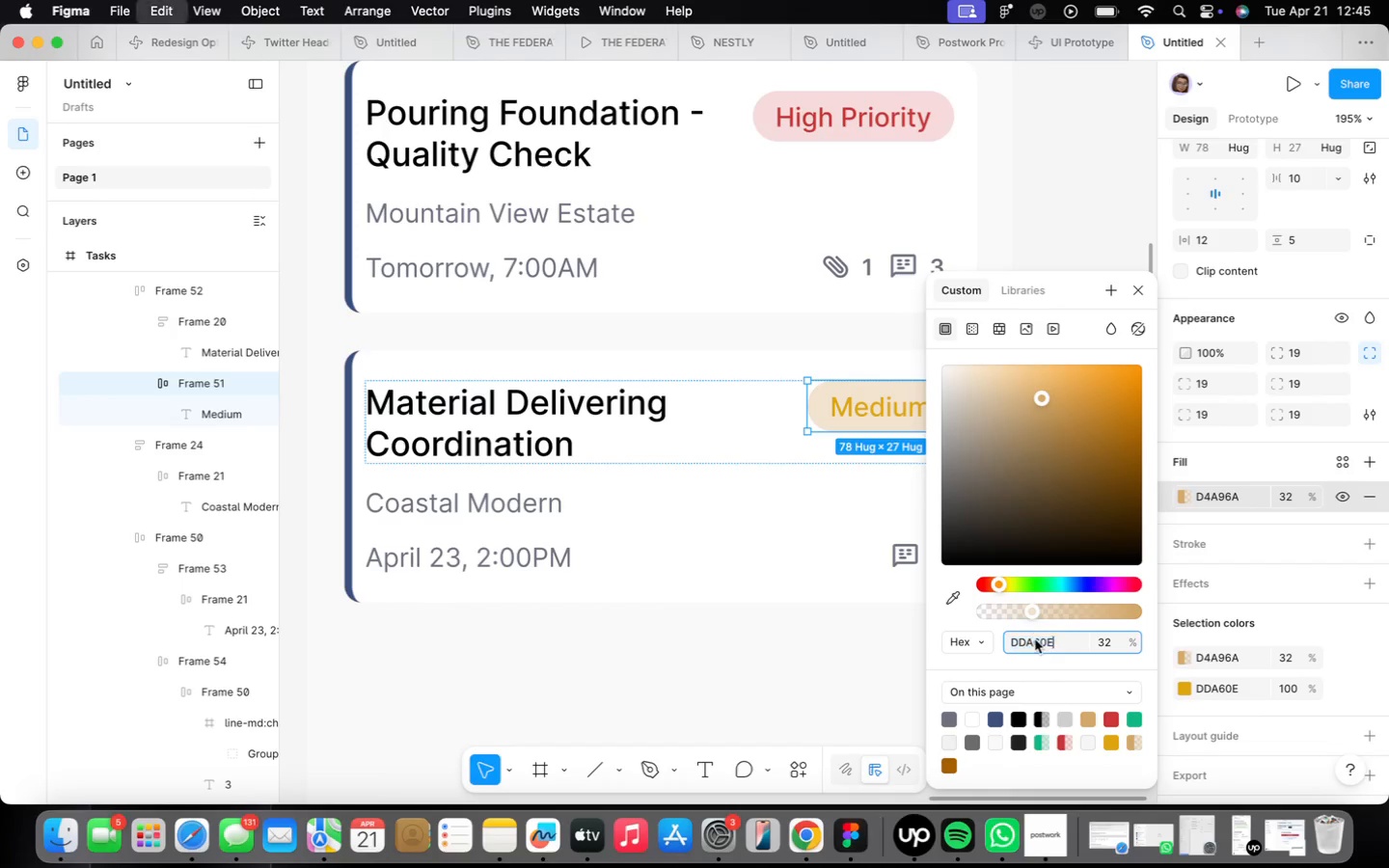 
key(Meta+V)
 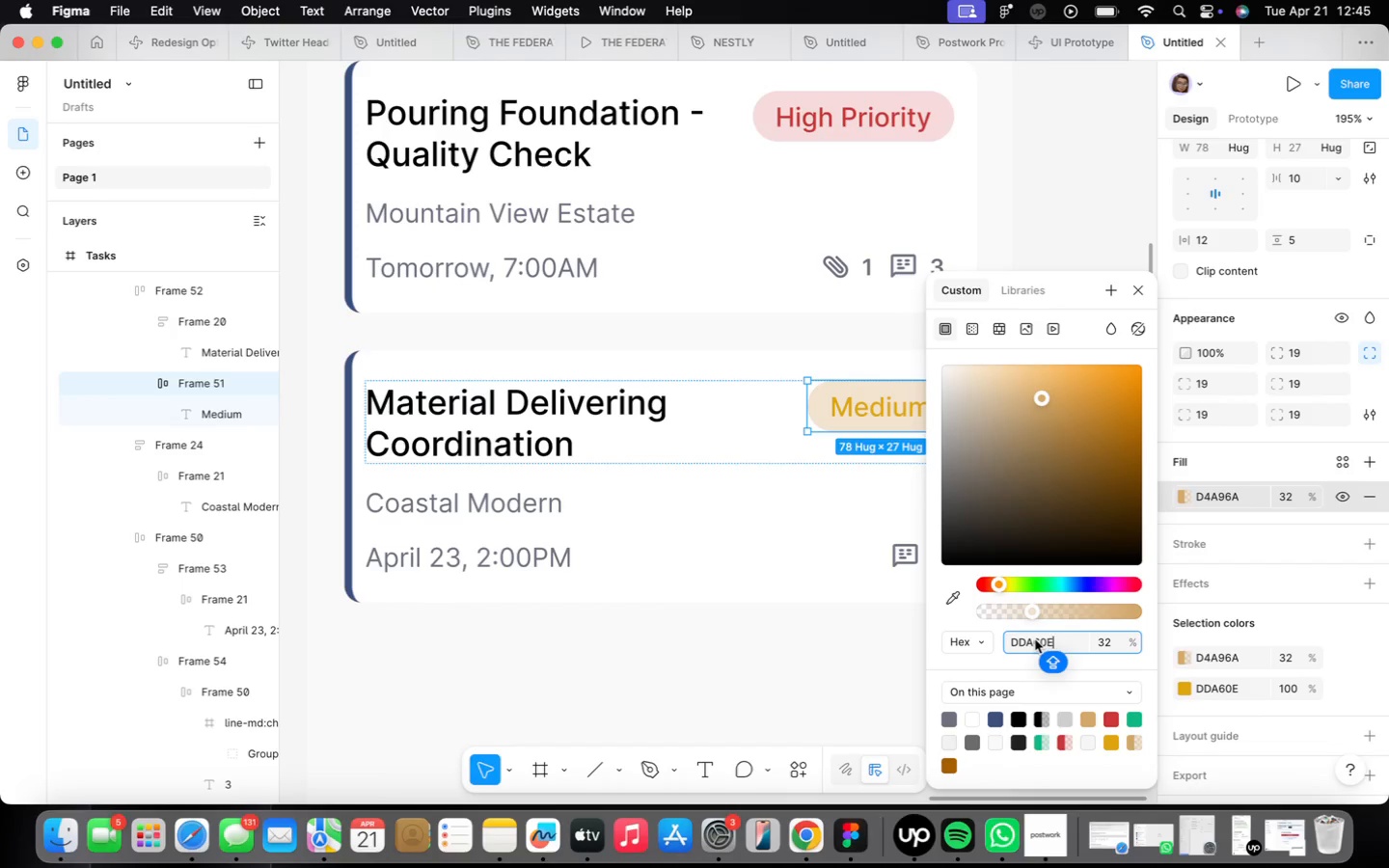 
key(Enter)
 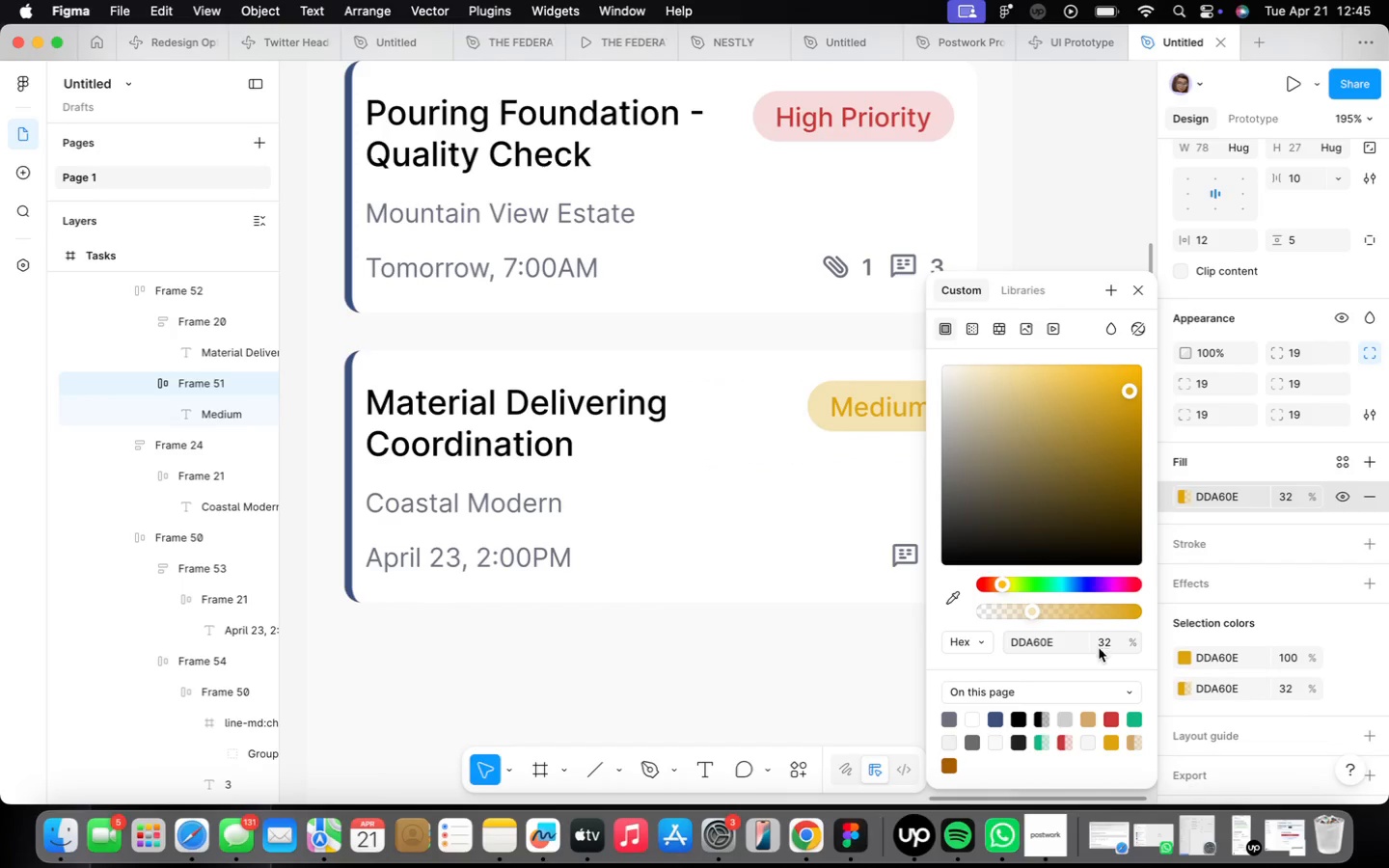 
left_click([822, 557])
 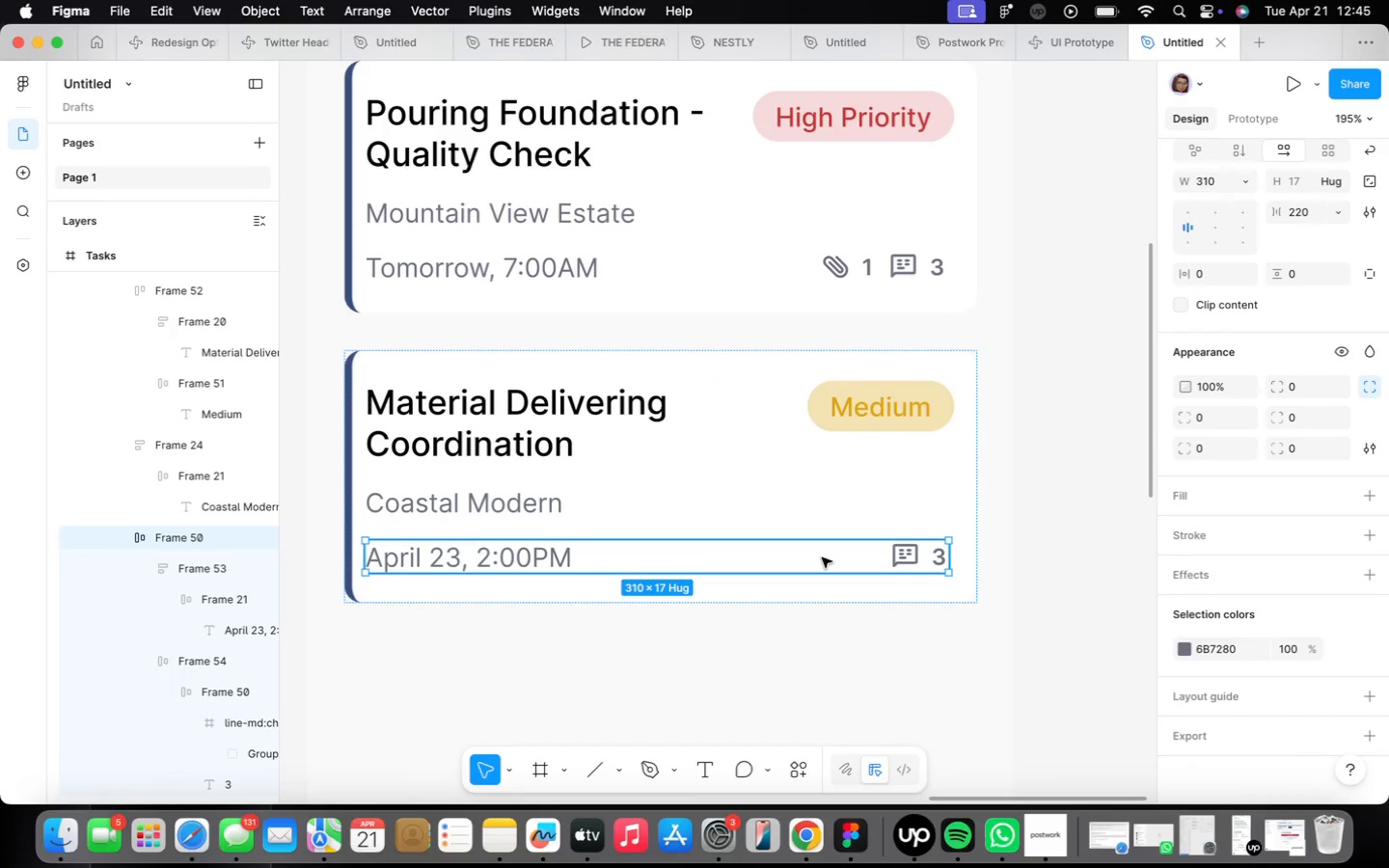 
scroll: coordinate [822, 557], scroll_direction: down, amount: 7.0
 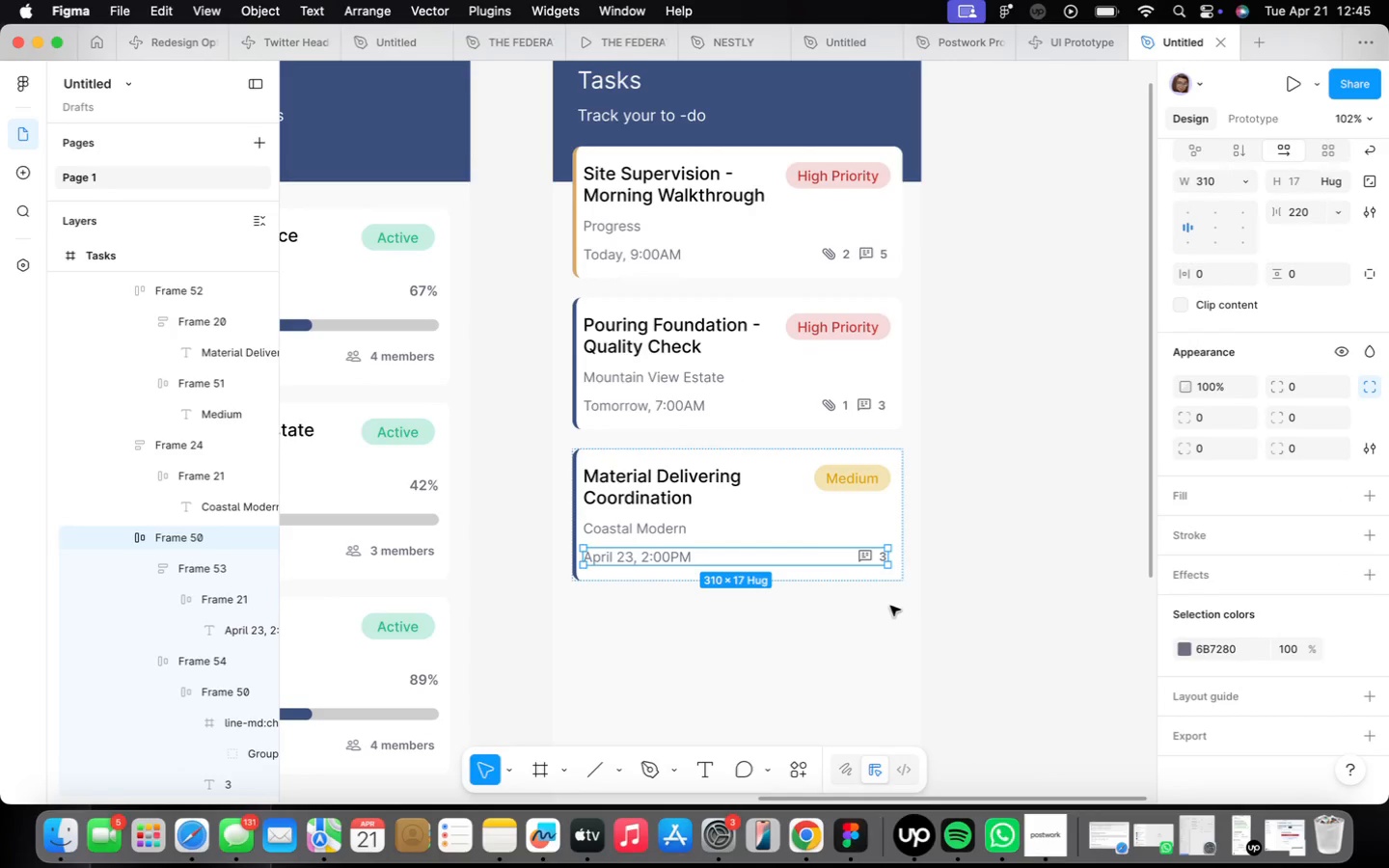 
left_click([842, 653])
 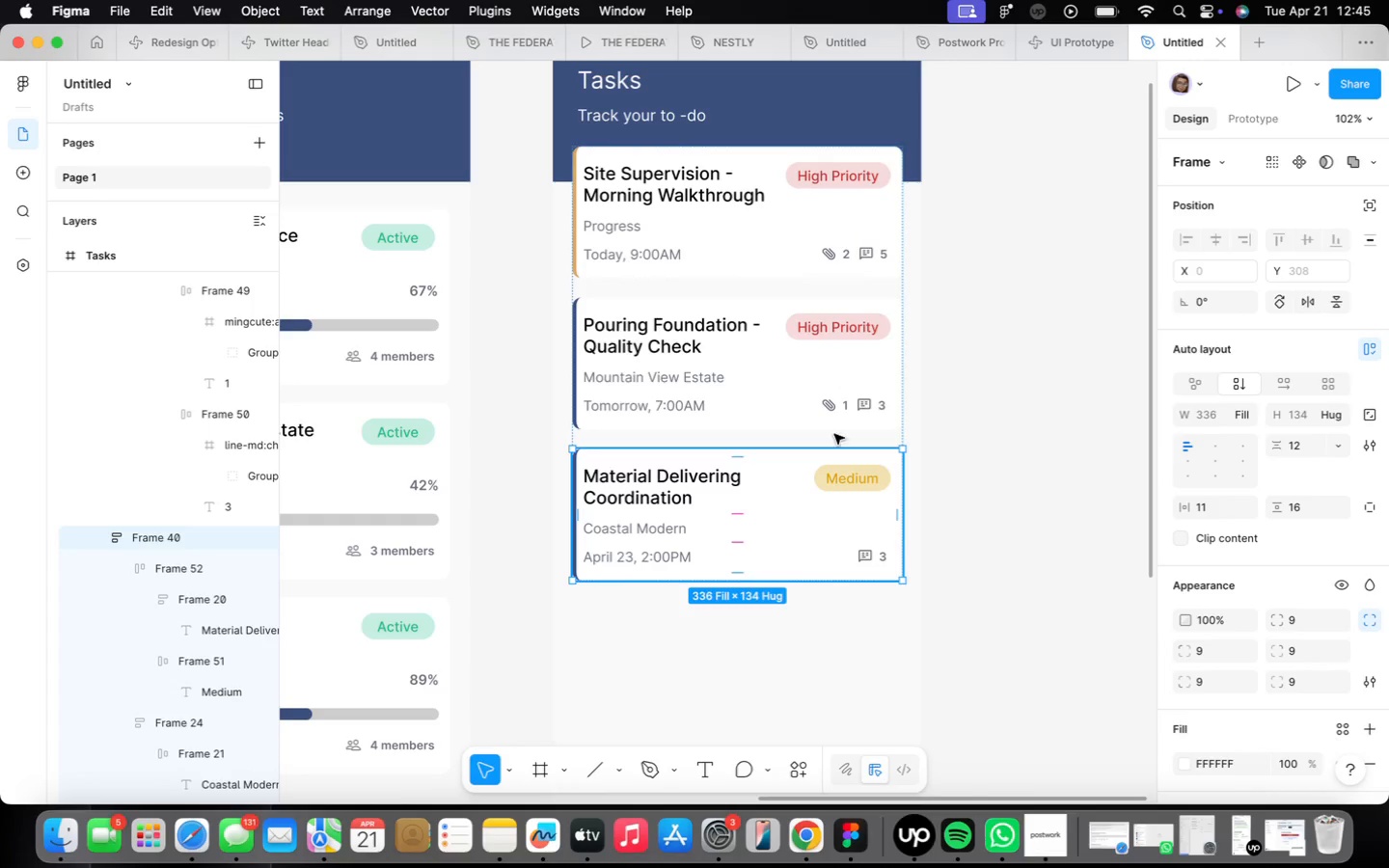 
key(Meta+CommandLeft)
 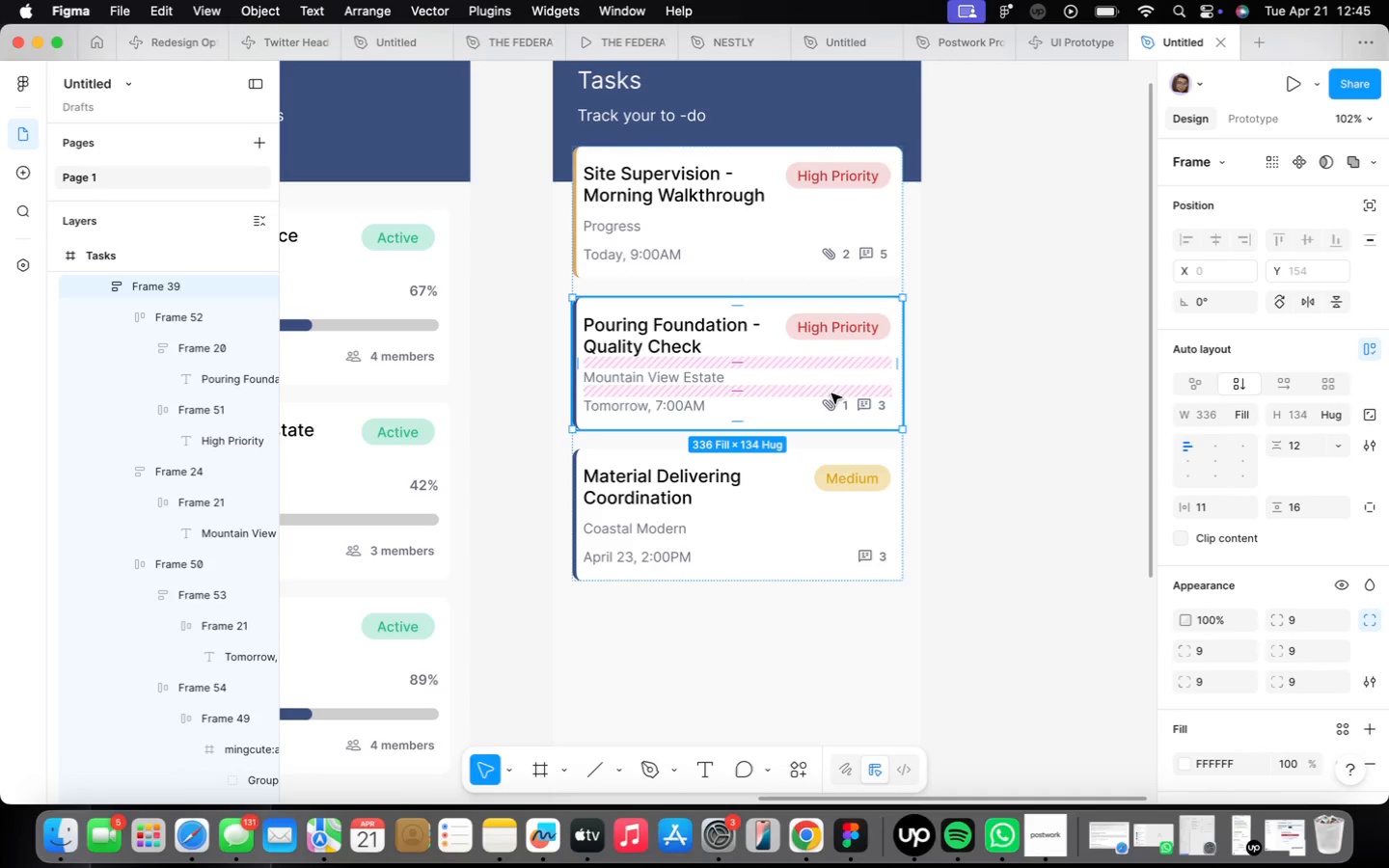 
key(Meta+D)
 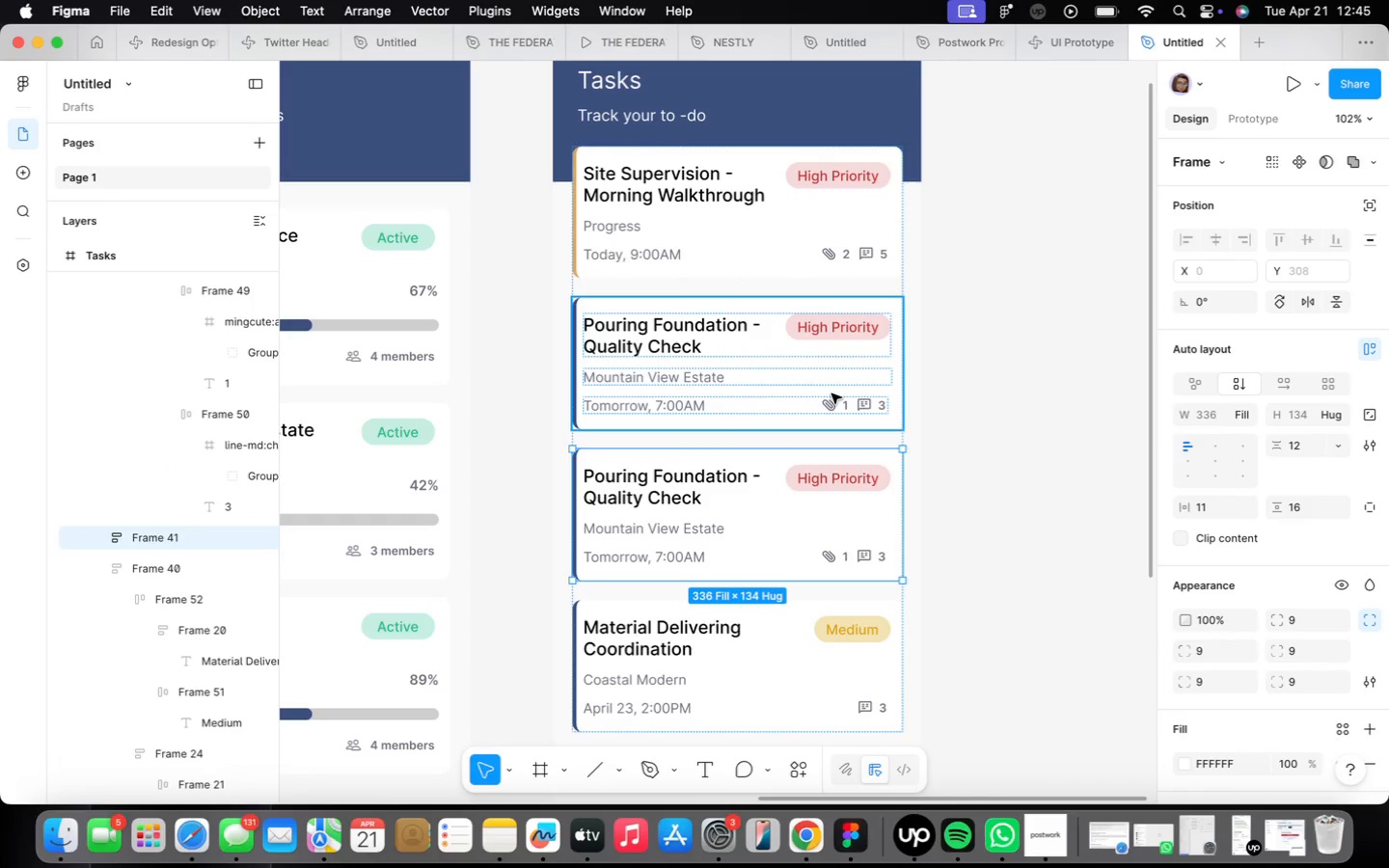 
key(ArrowDown)
 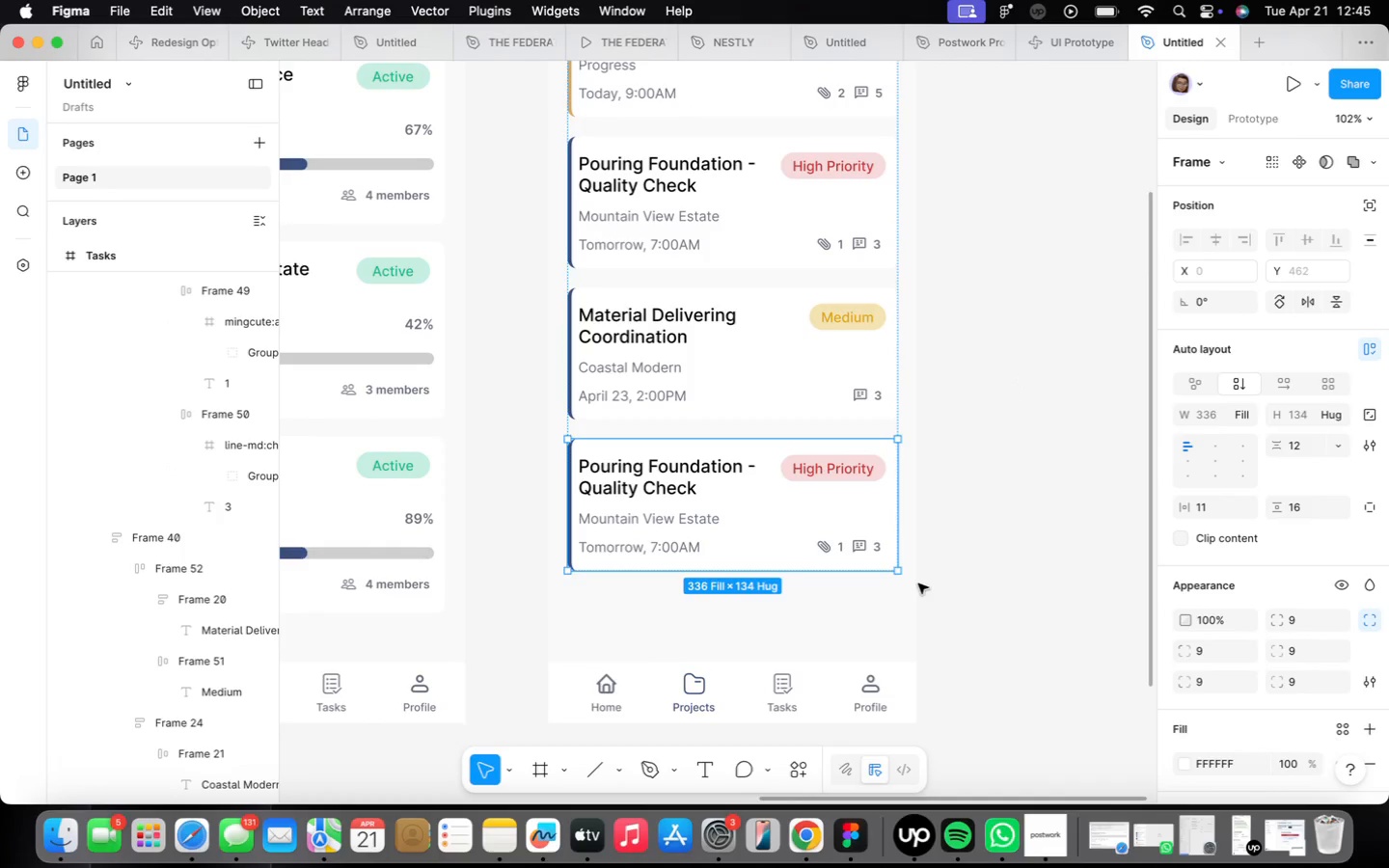 
scroll: coordinate [810, 539], scroll_direction: up, amount: 9.0
 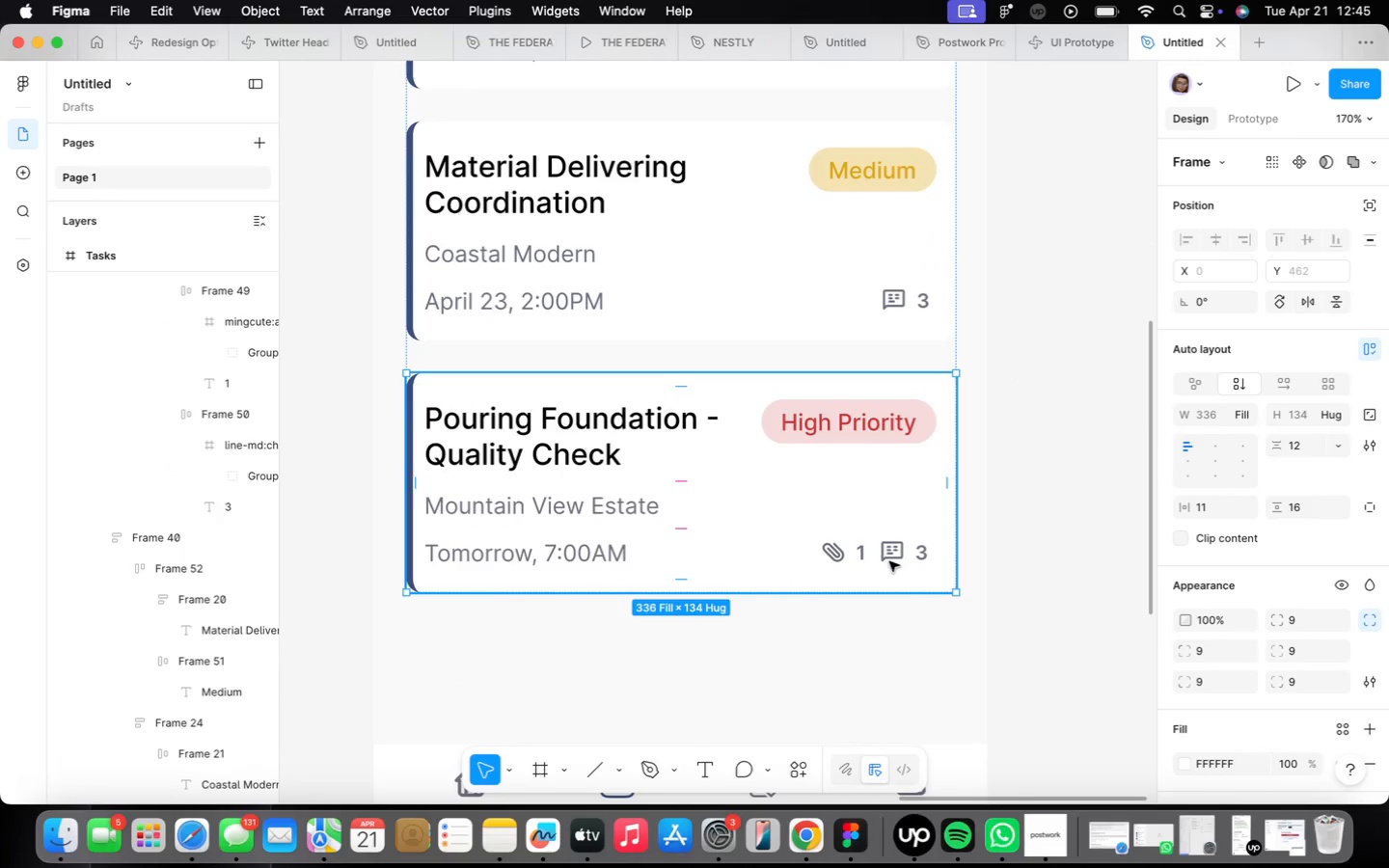 
double_click([923, 556])
 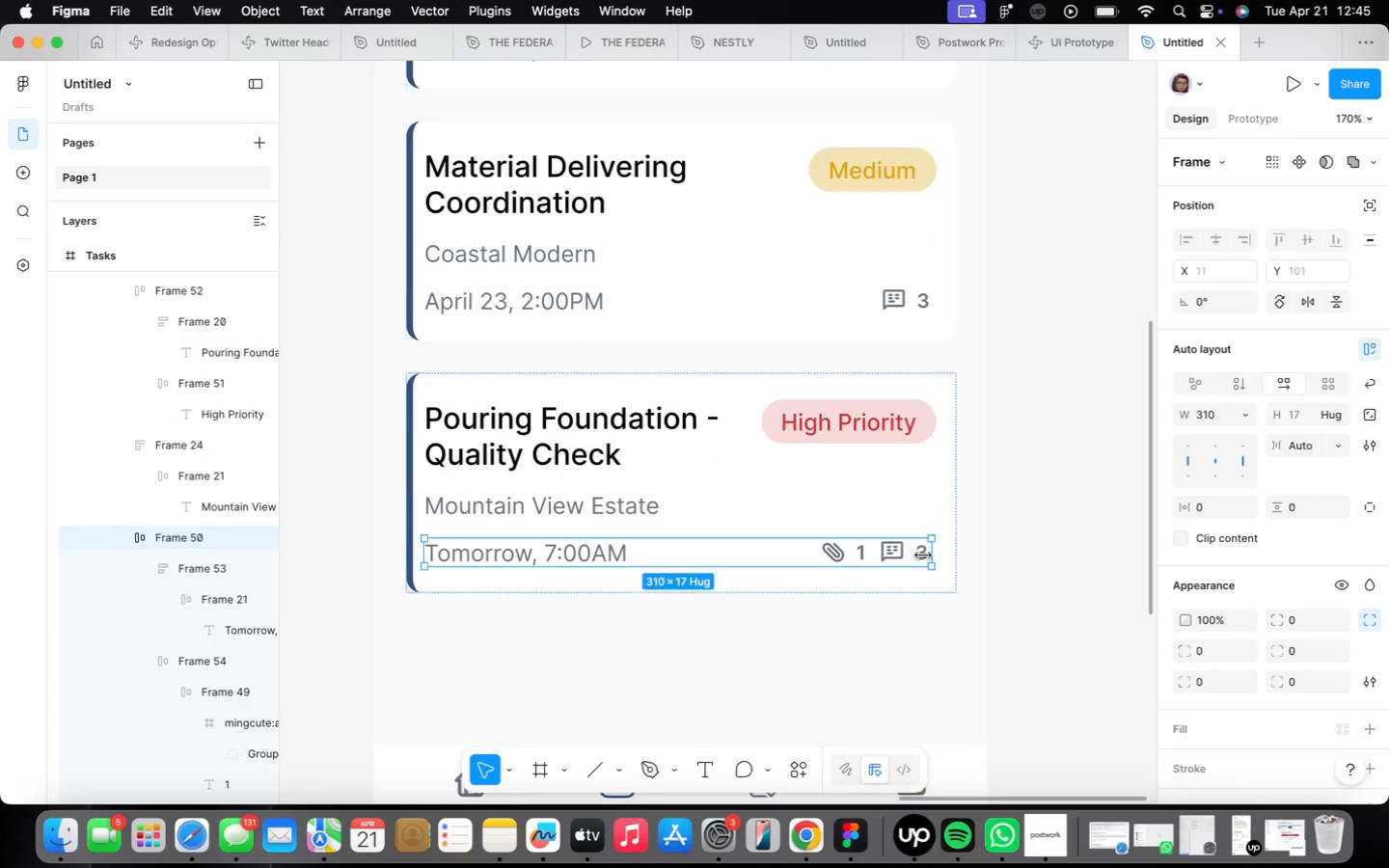 
triple_click([923, 556])
 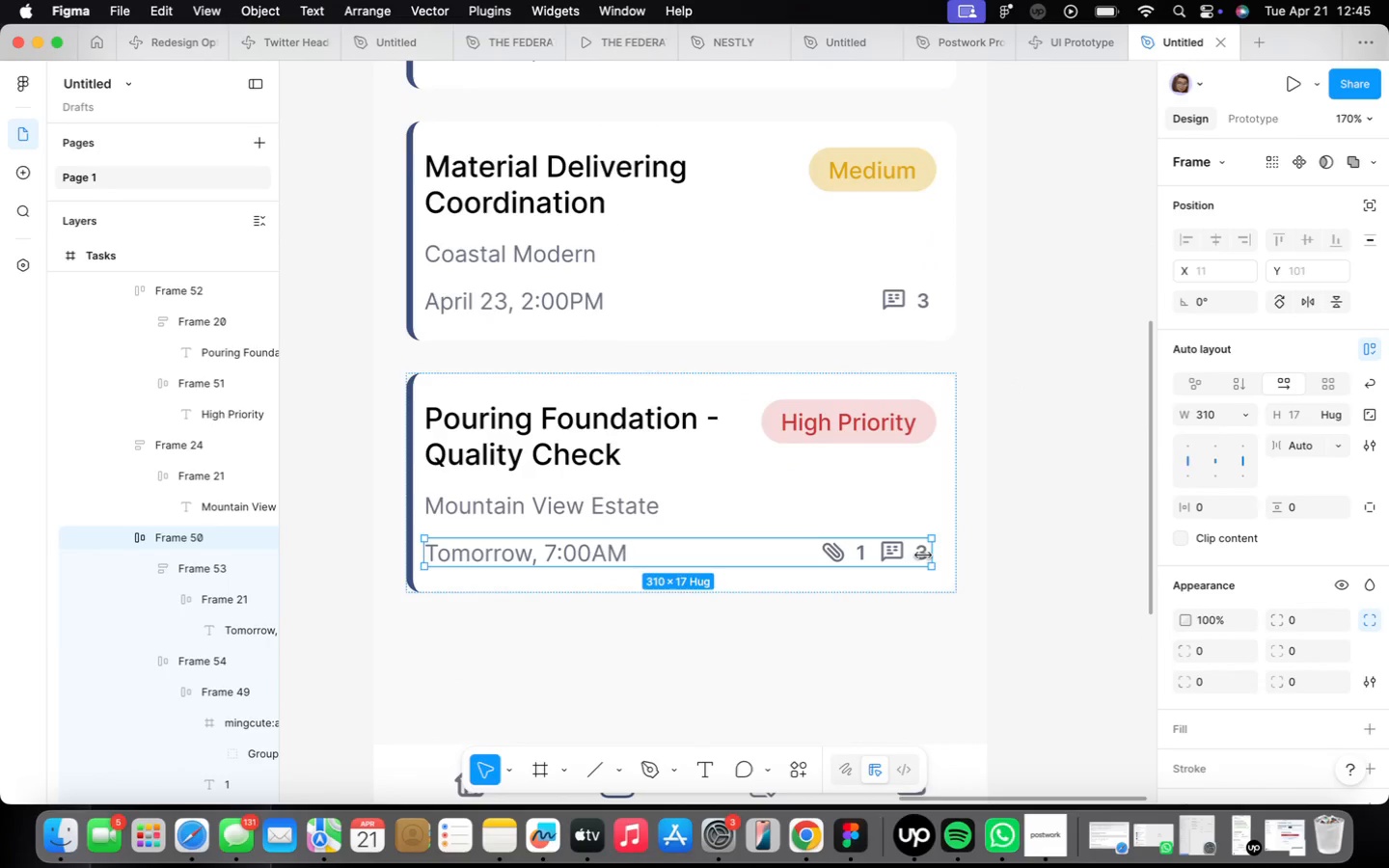 
triple_click([923, 556])
 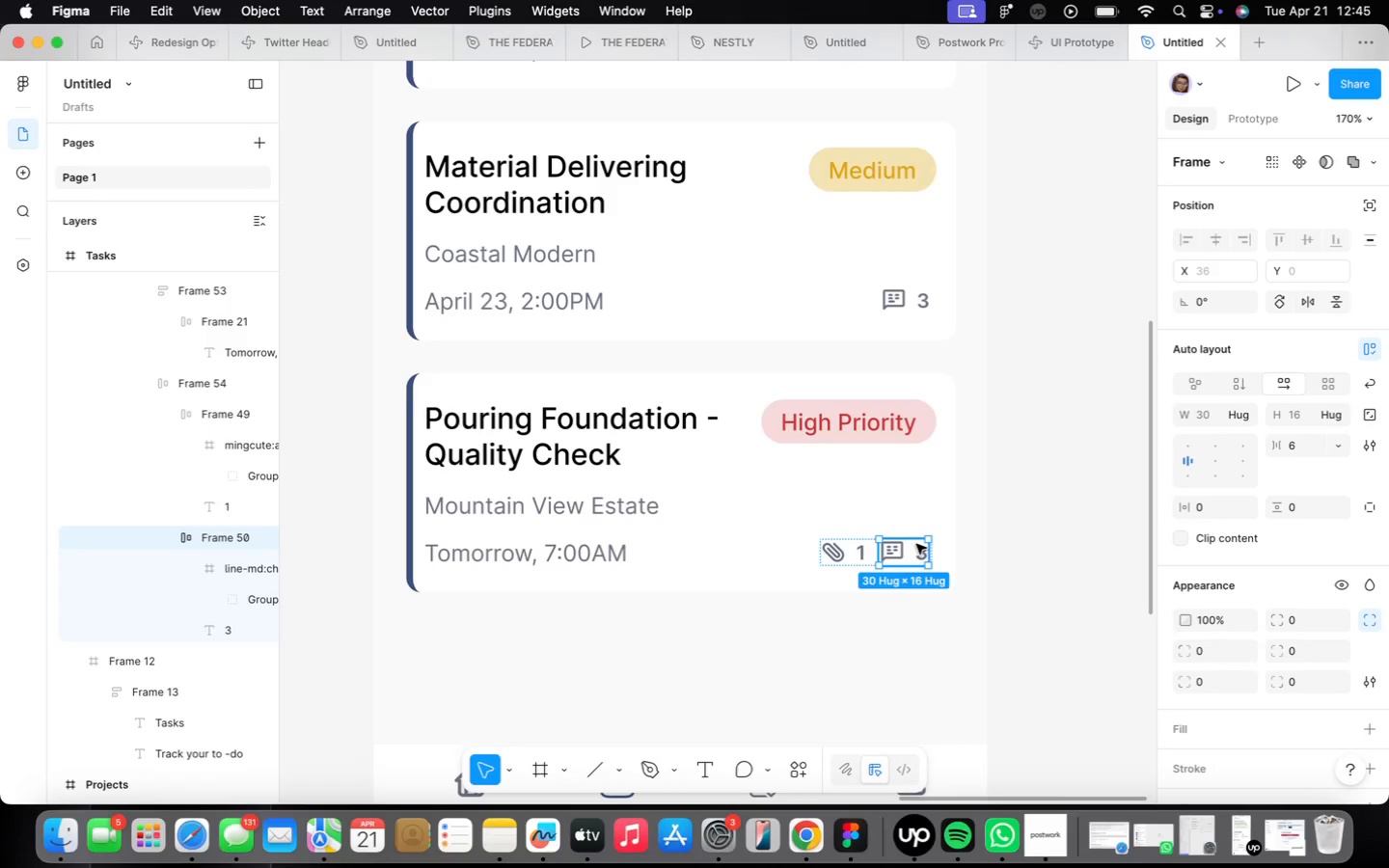 
wait(14.74)
 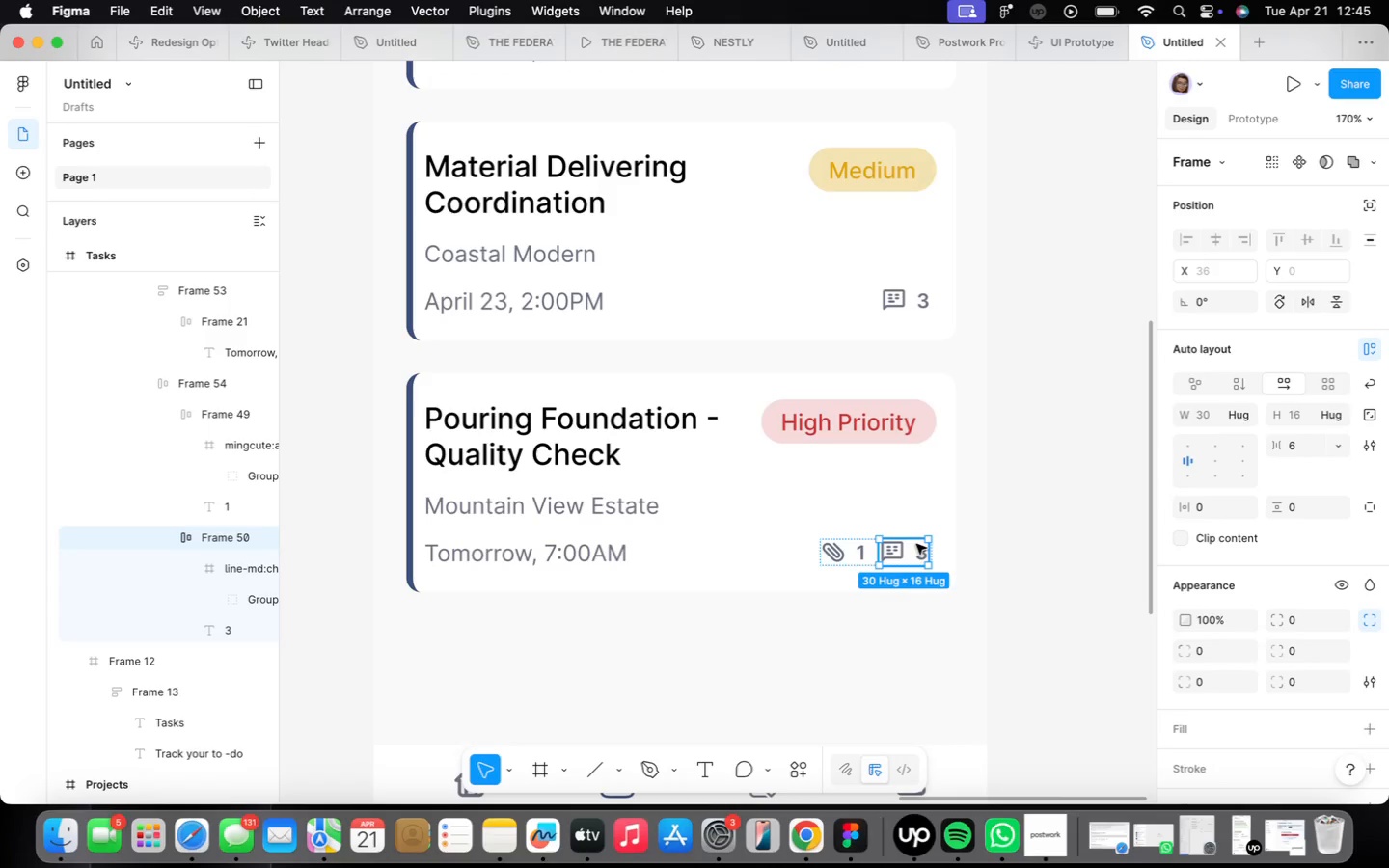 
double_click([920, 543])
 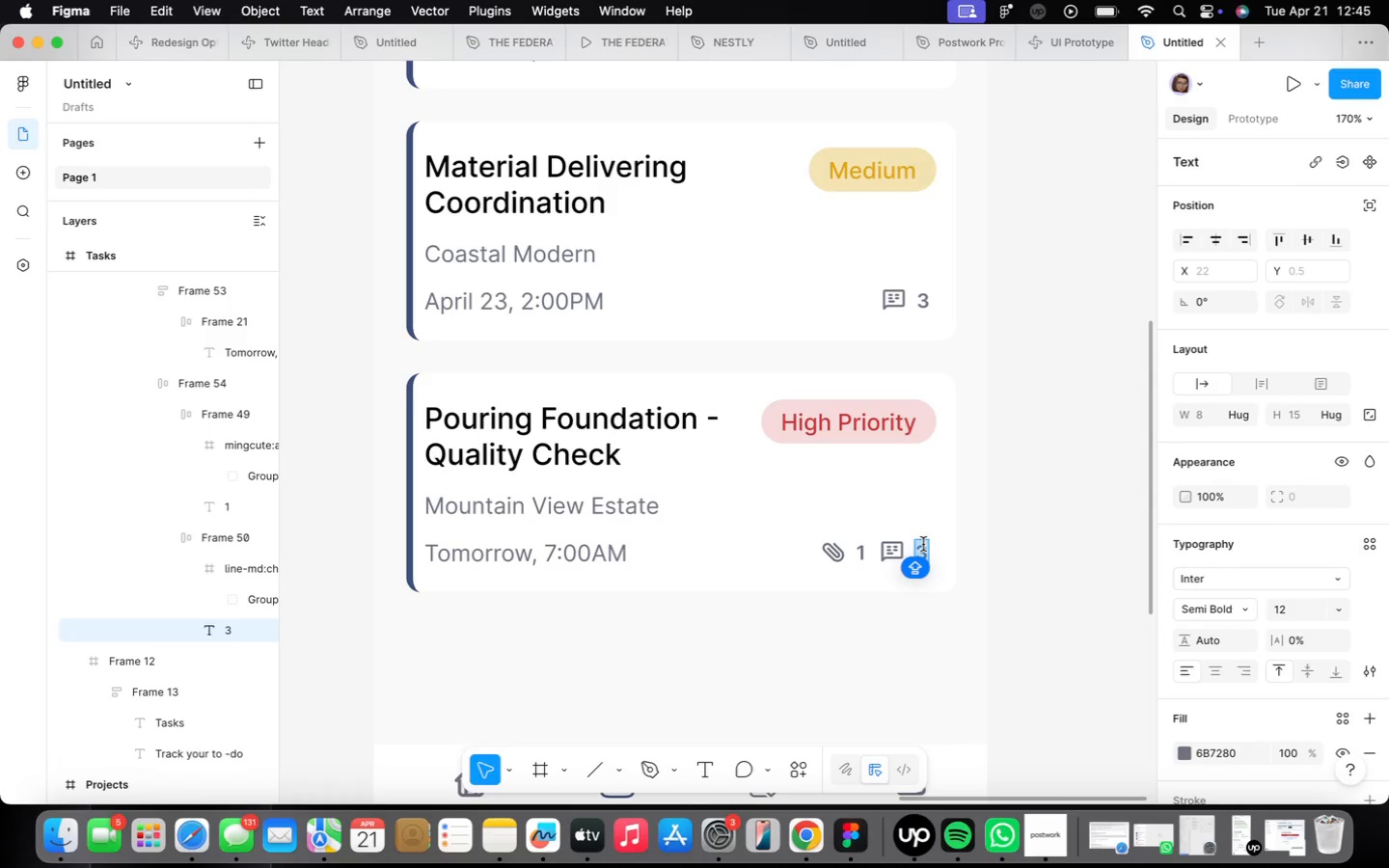 
key(1)
 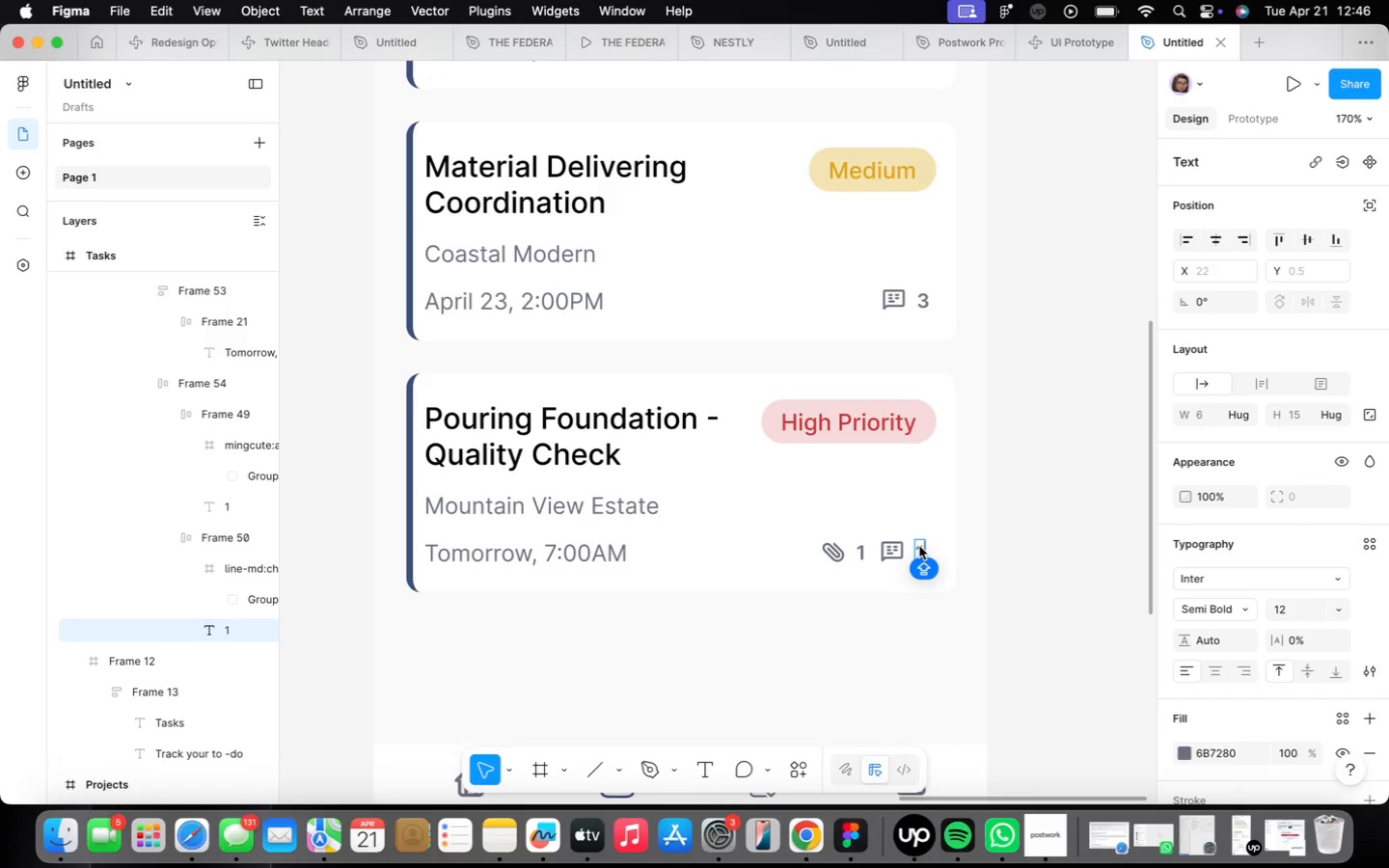 
wait(36.01)
 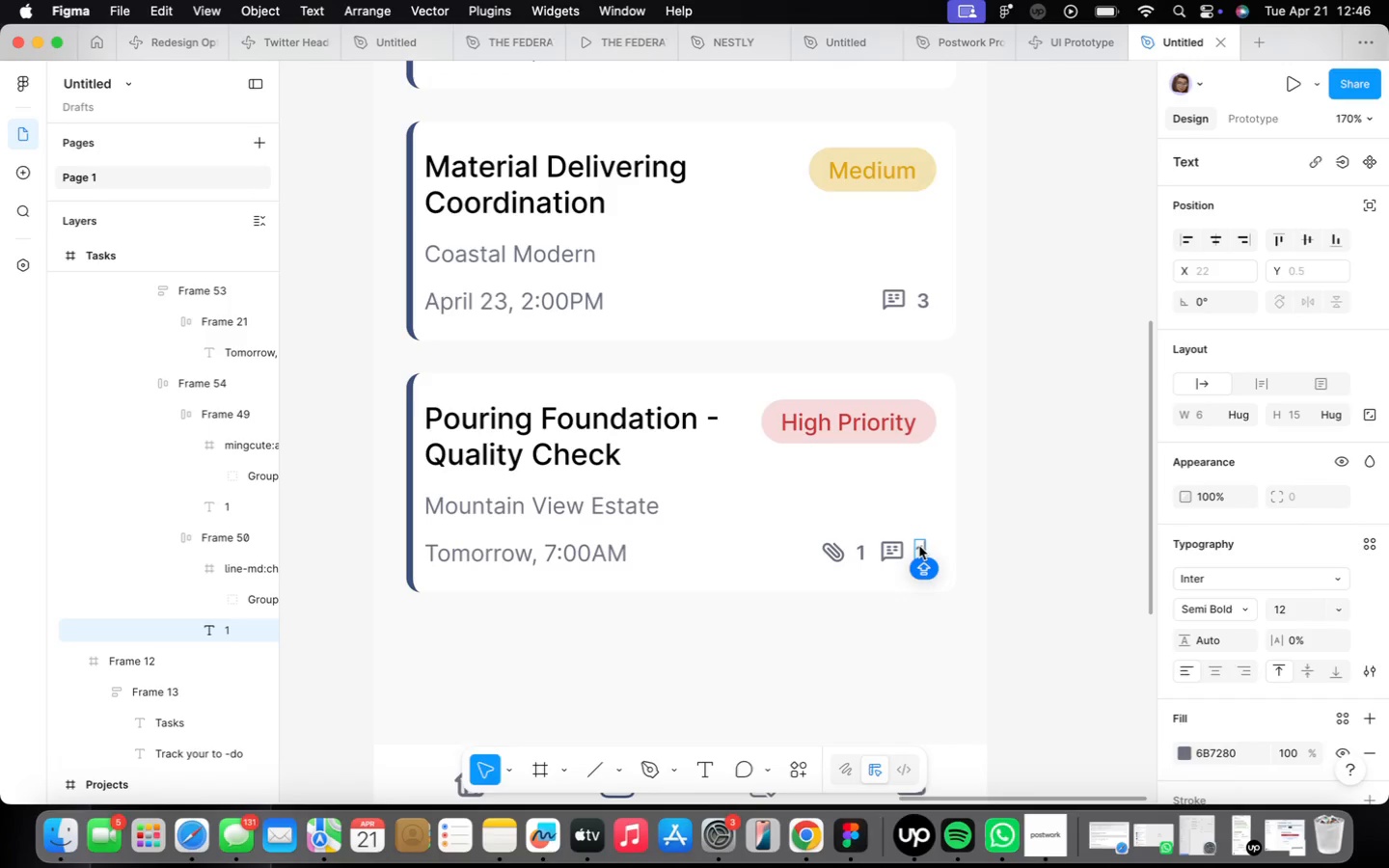 
left_click([935, 619])
 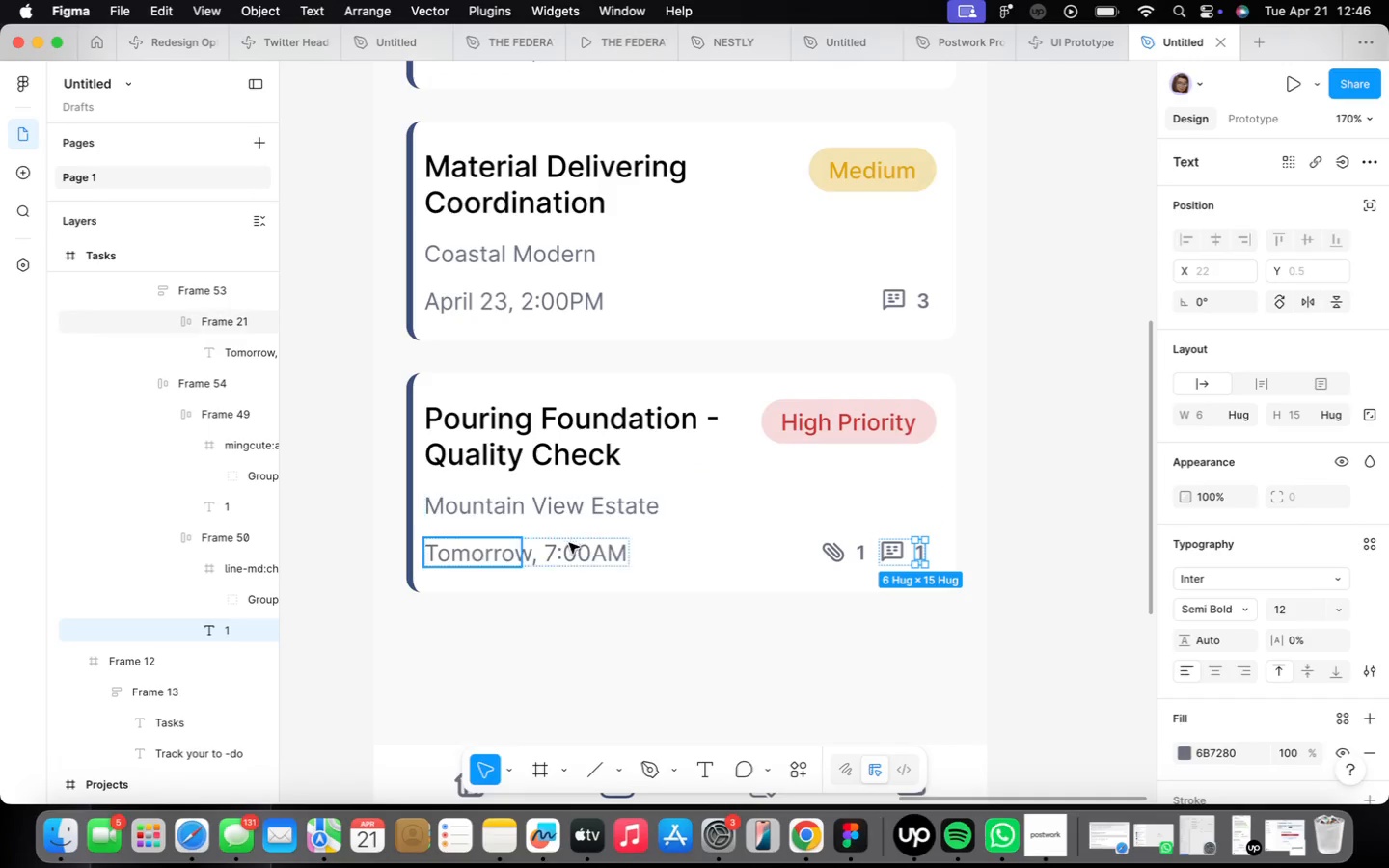 
left_click([564, 547])
 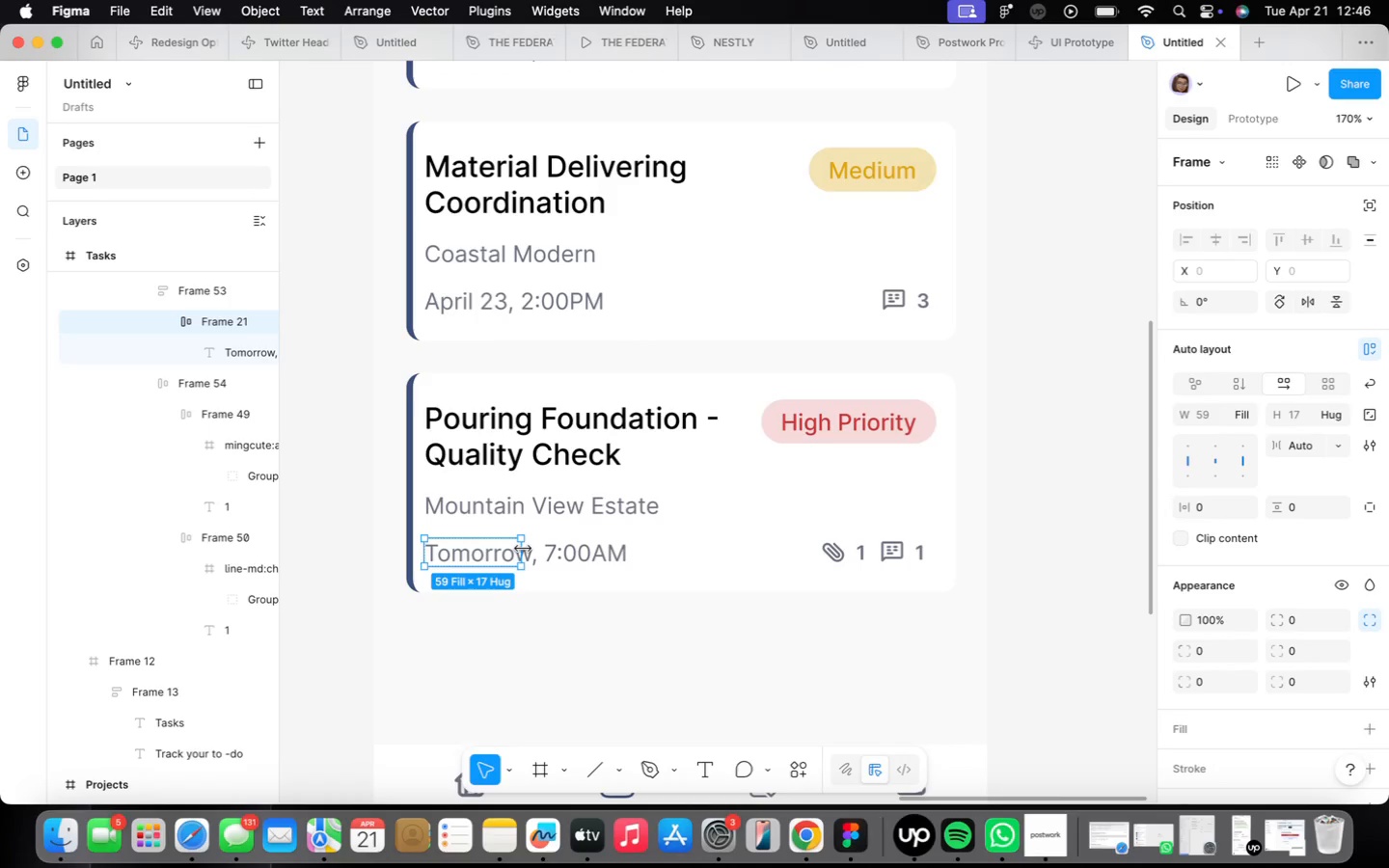 
left_click_drag(start_coordinate=[523, 549], to_coordinate=[638, 562])
 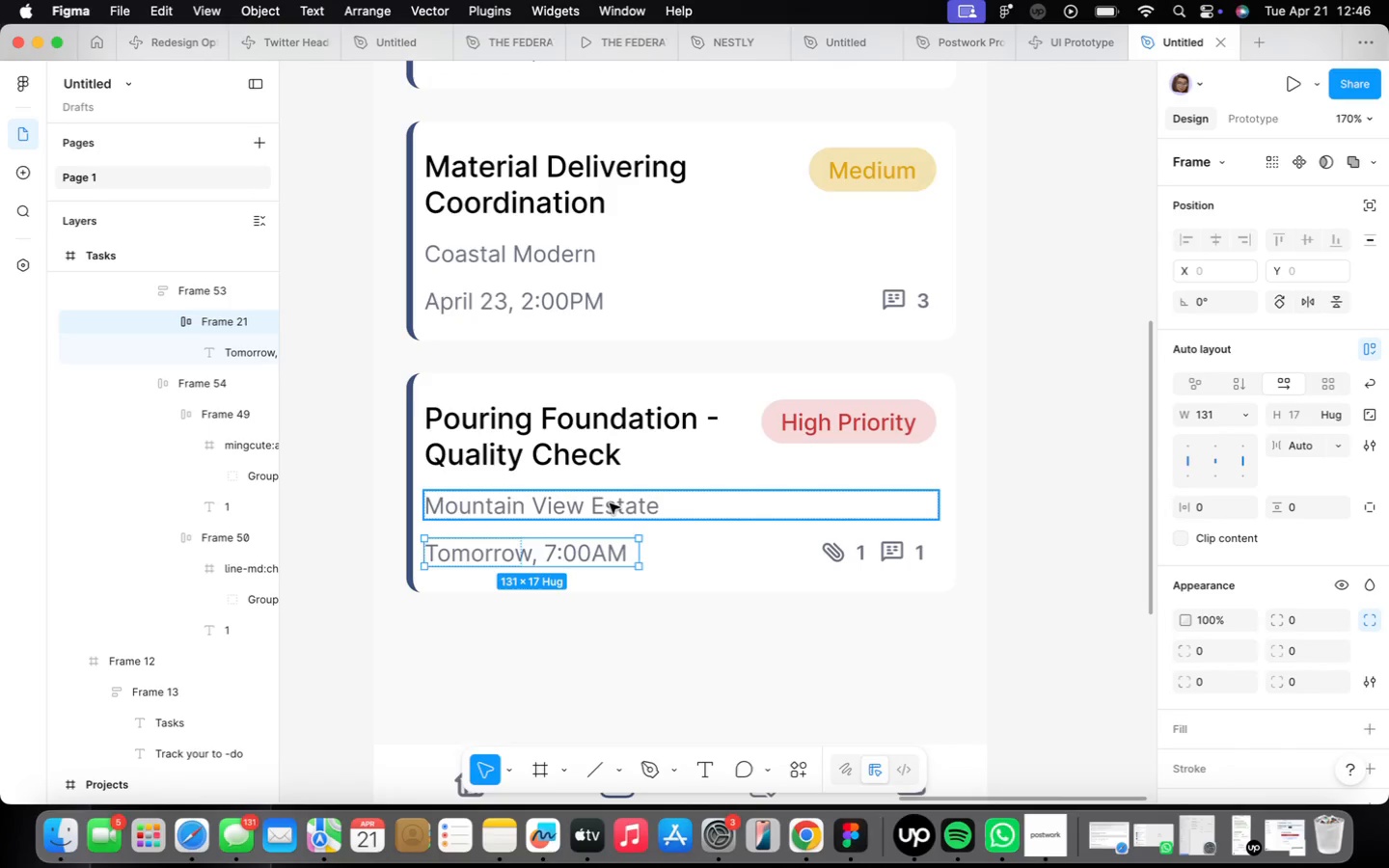 
double_click([610, 503])
 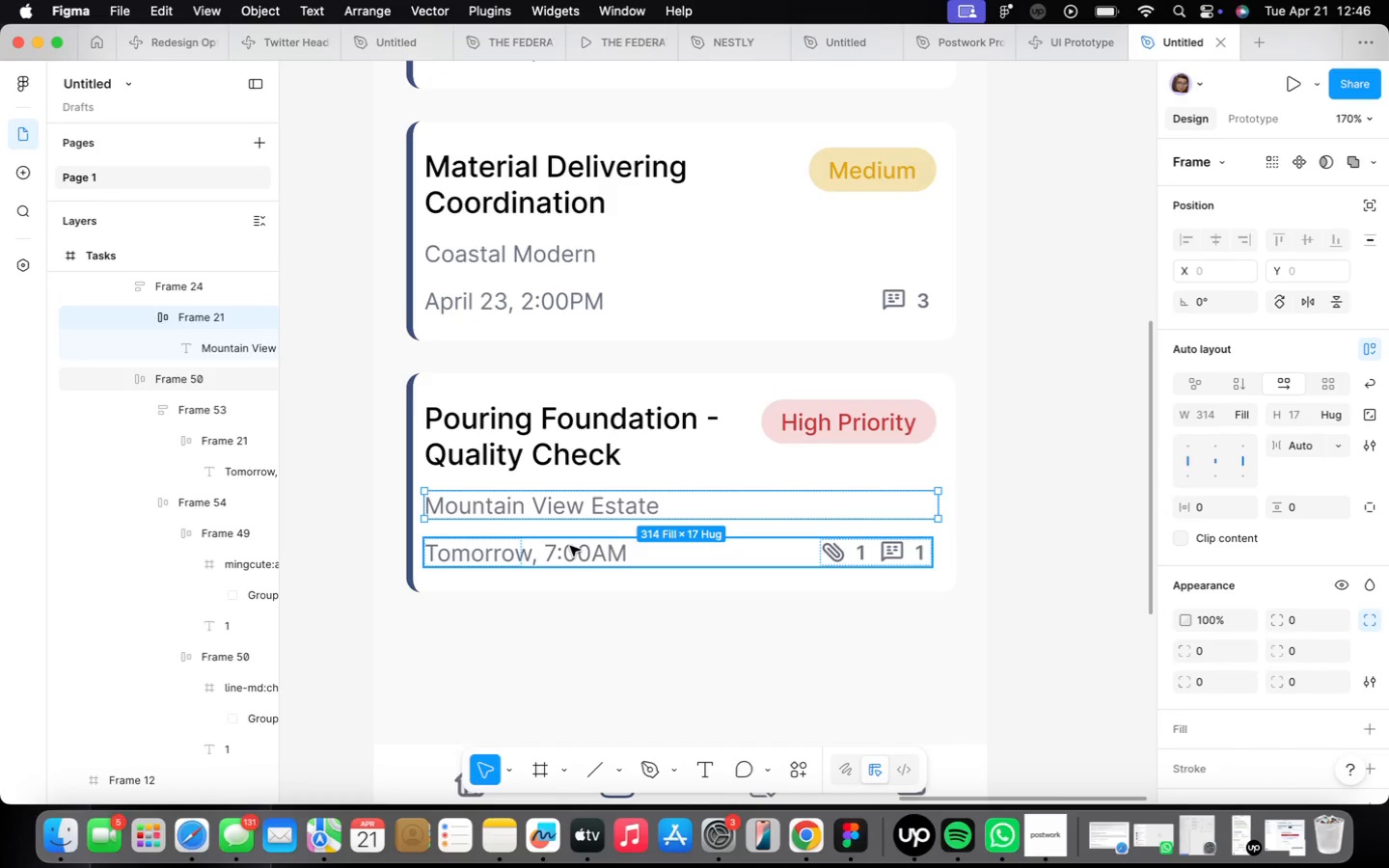 
triple_click([556, 556])
 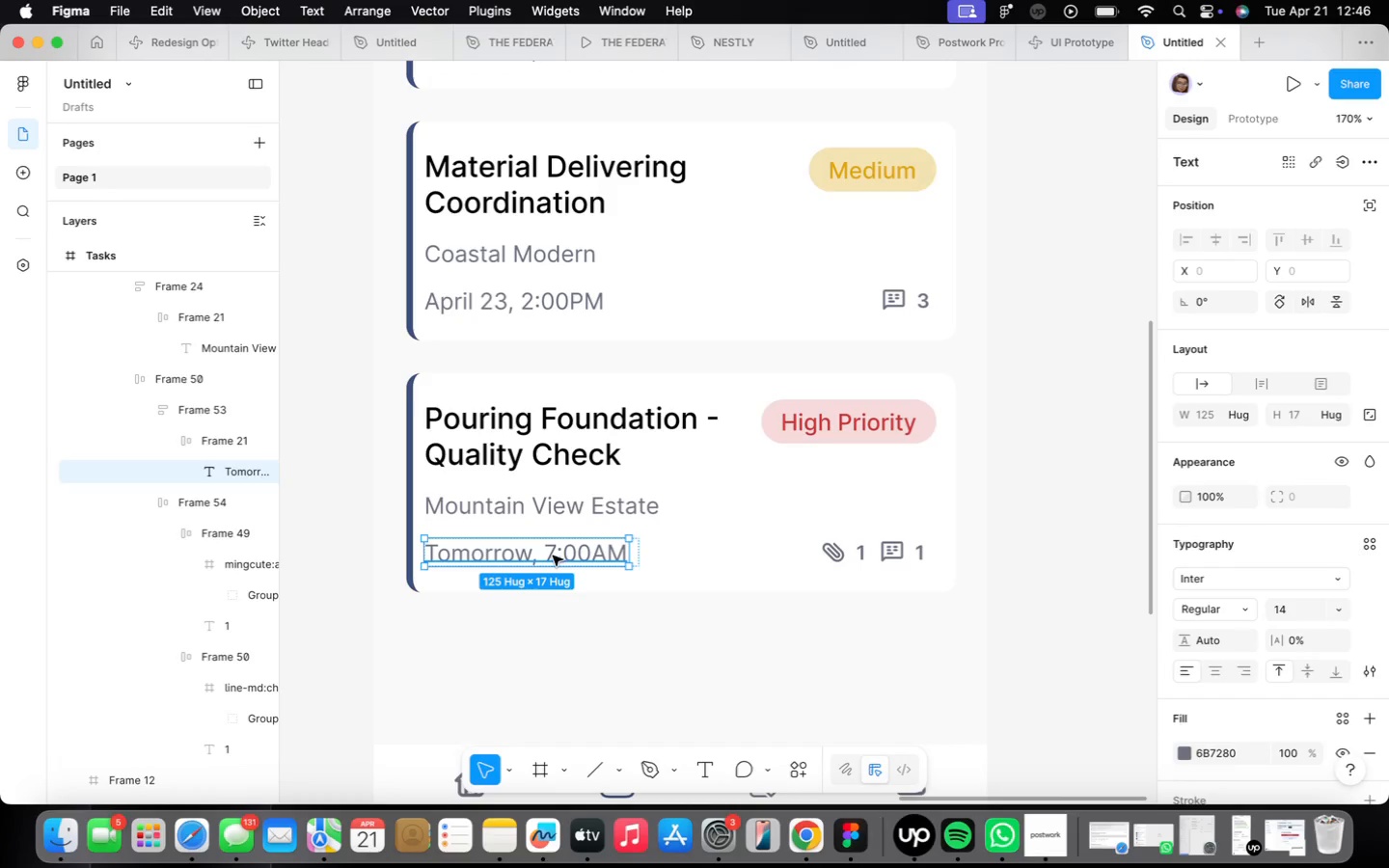 
double_click([553, 556])
 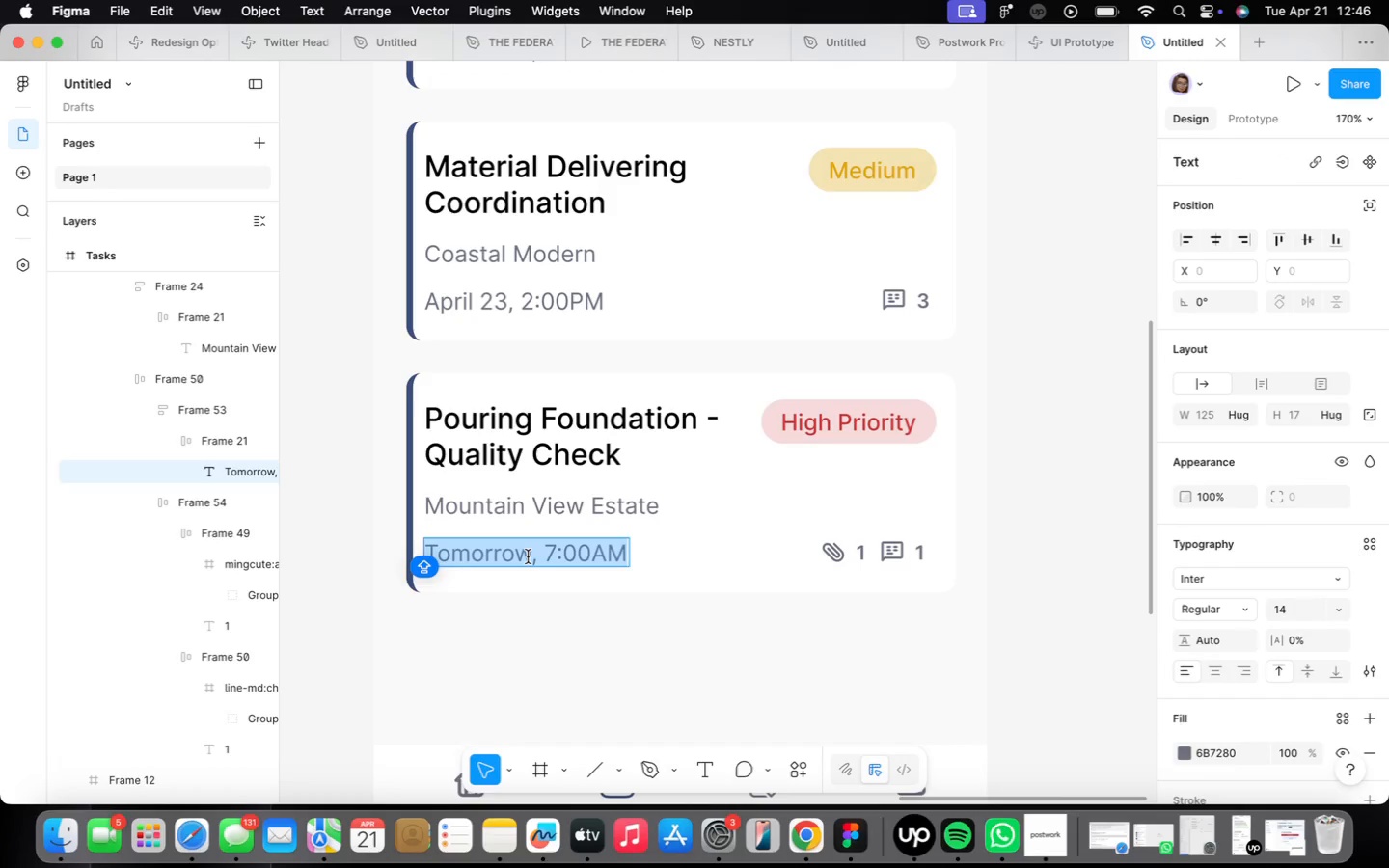 
left_click_drag(start_coordinate=[528, 556], to_coordinate=[413, 546])
 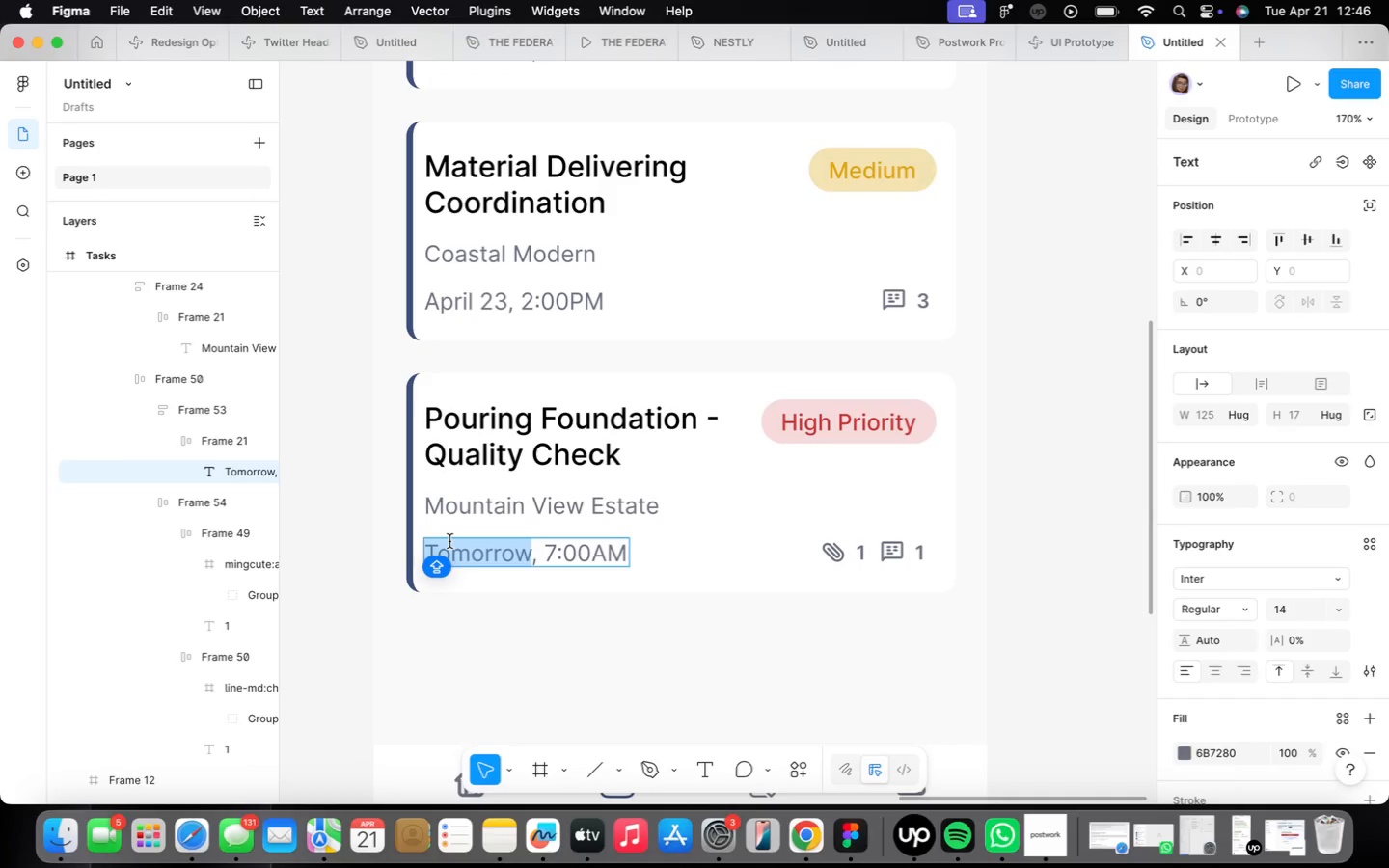 
type(Apr 25)
 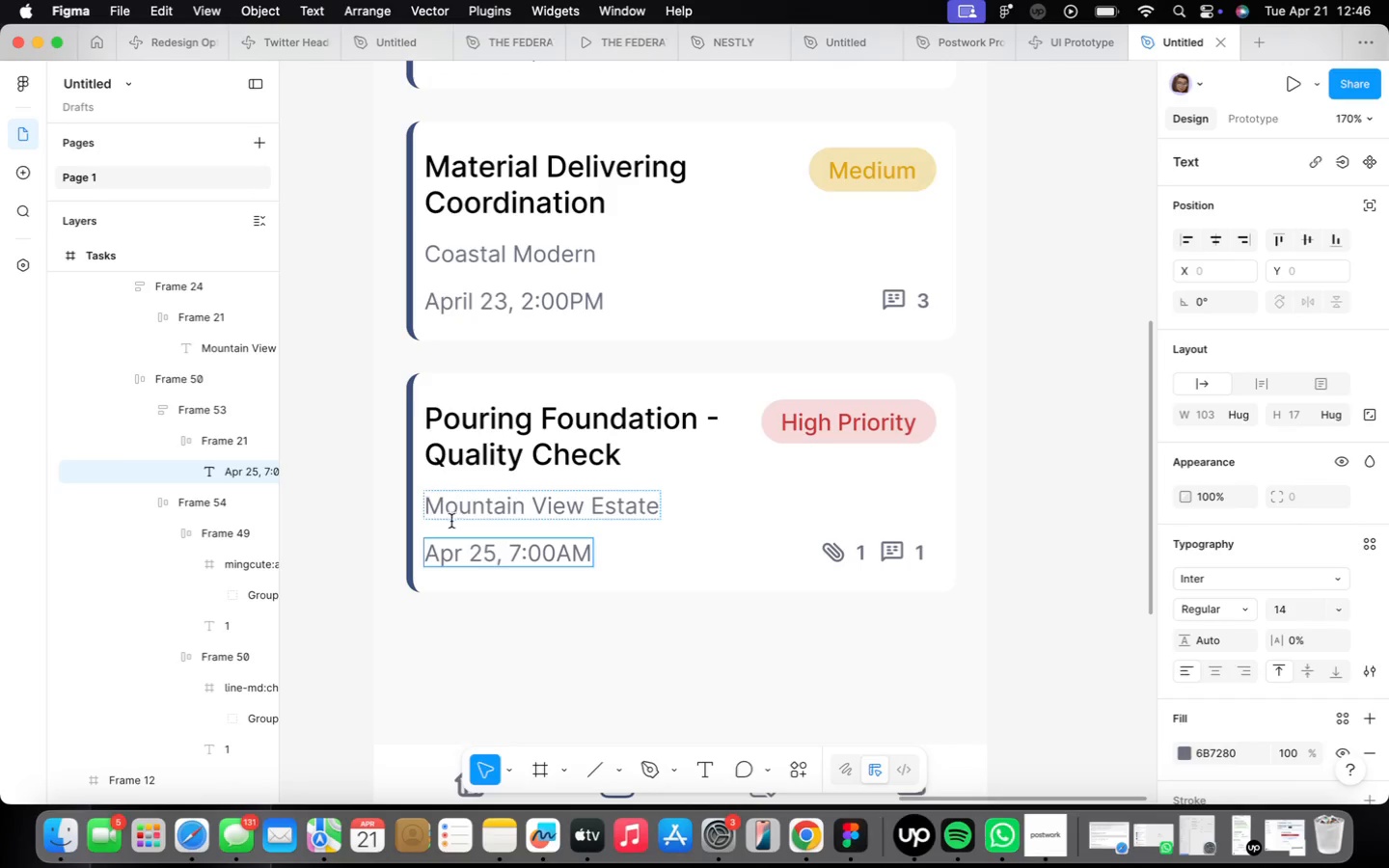 
left_click([517, 554])
 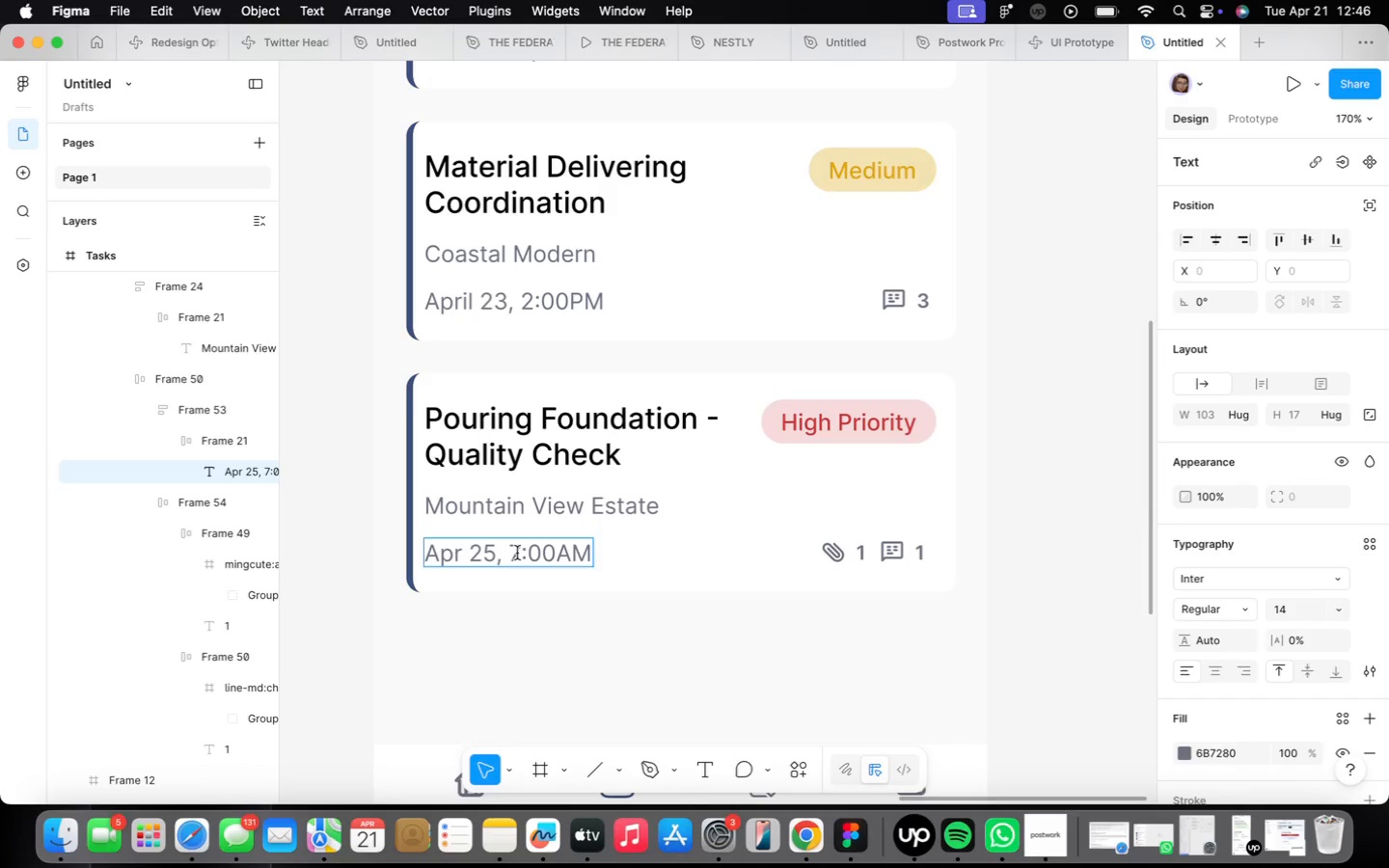 
key(Backspace)
 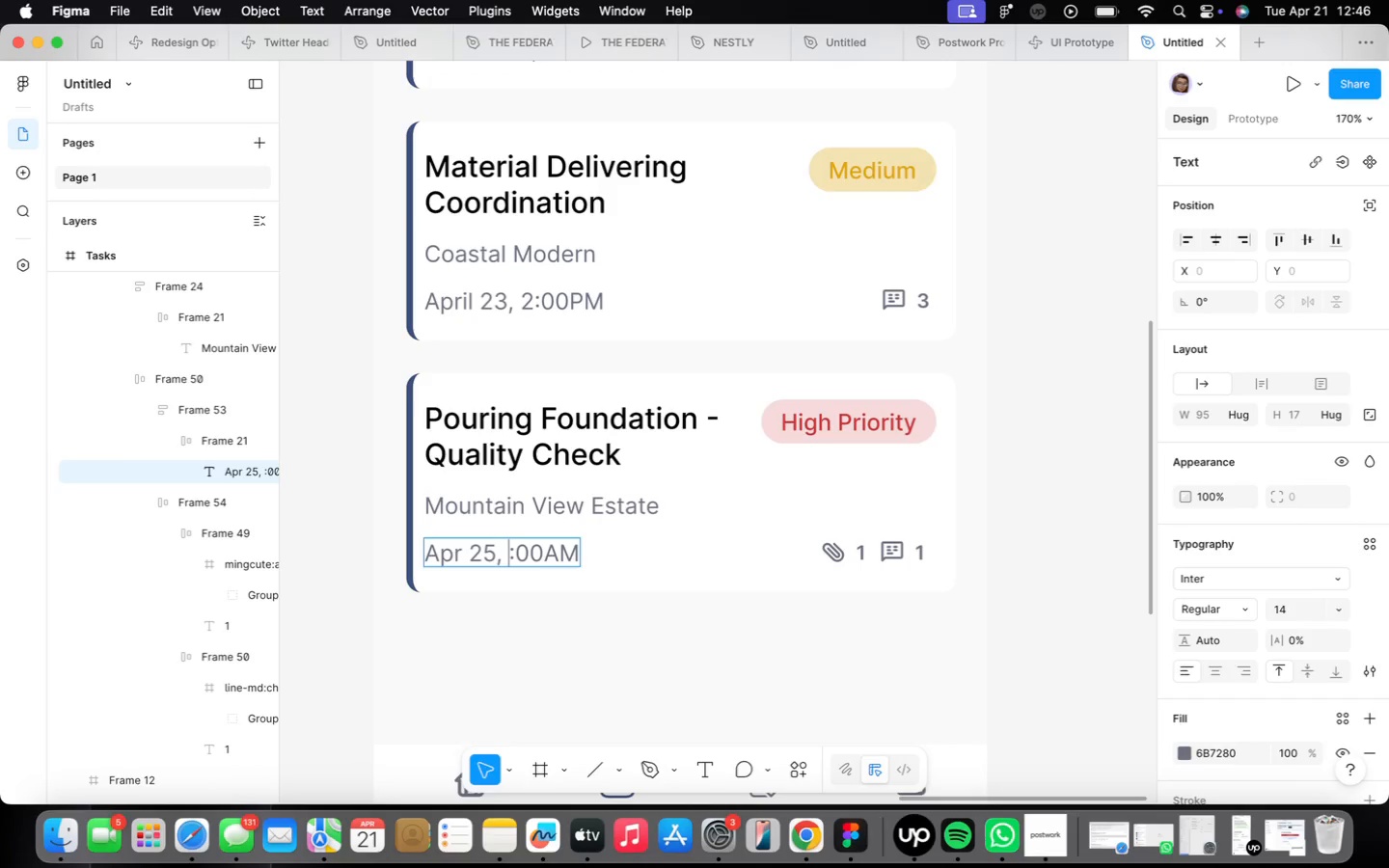 
key(5)
 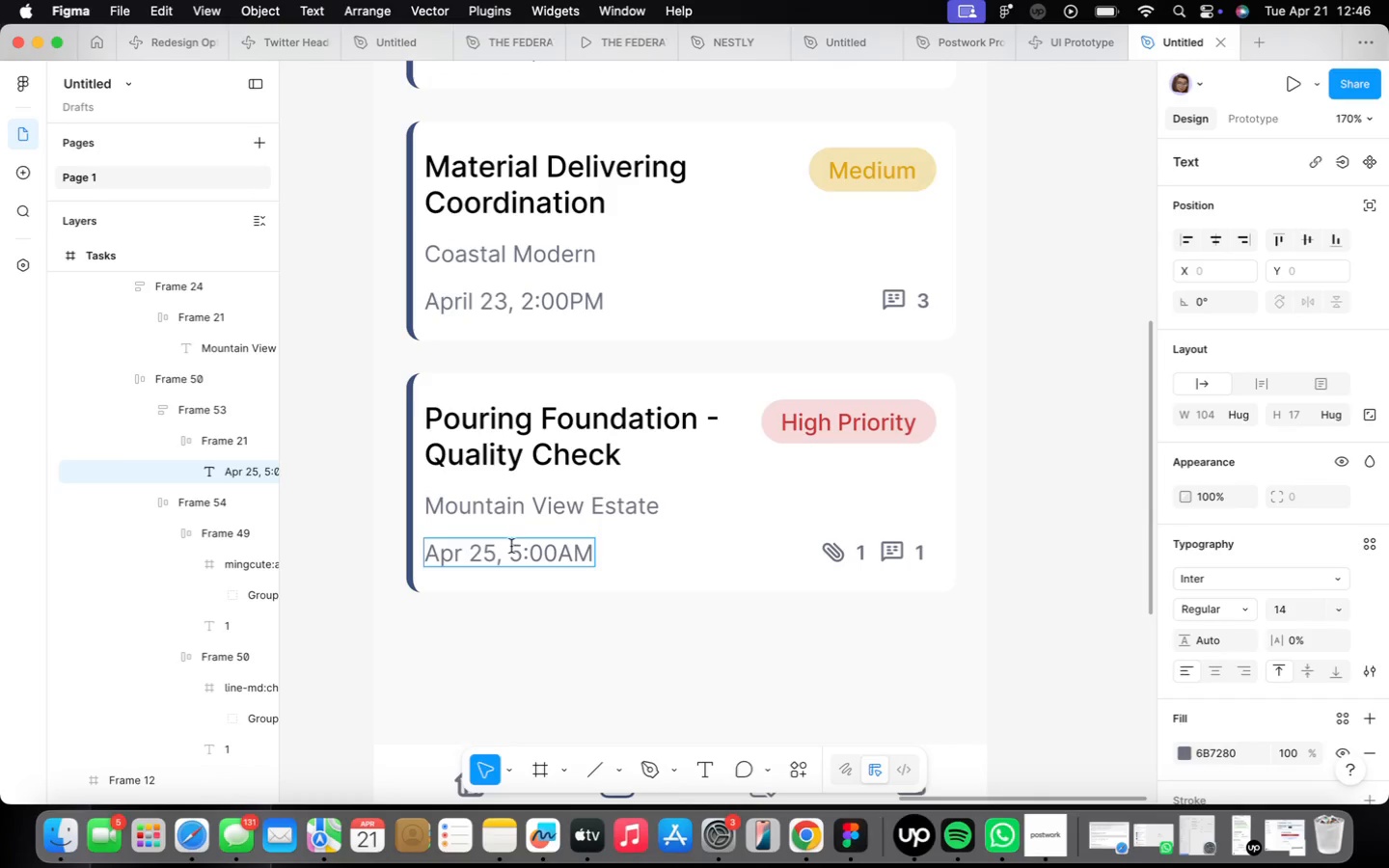 
left_click([563, 556])
 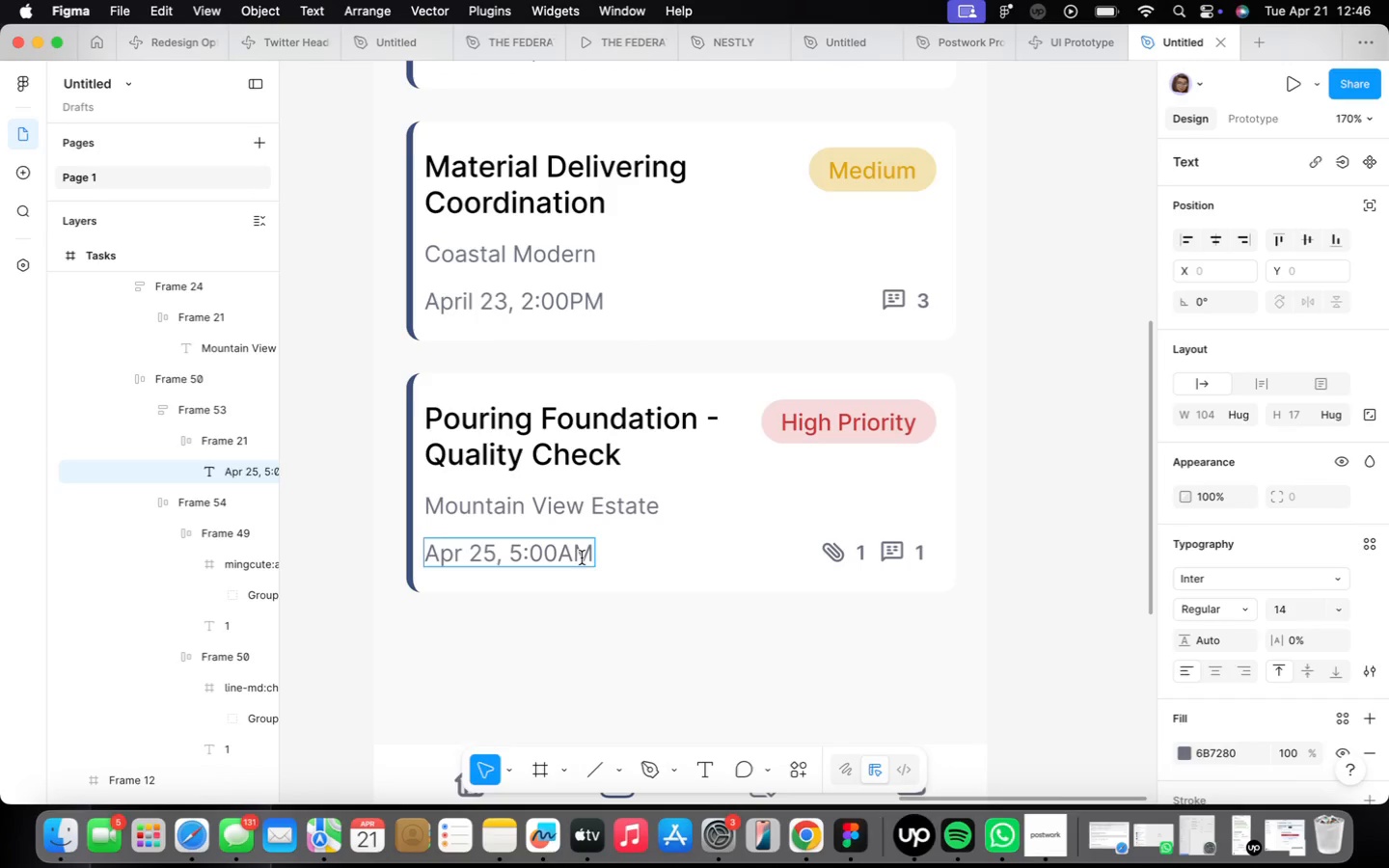 
key(ArrowRight)
 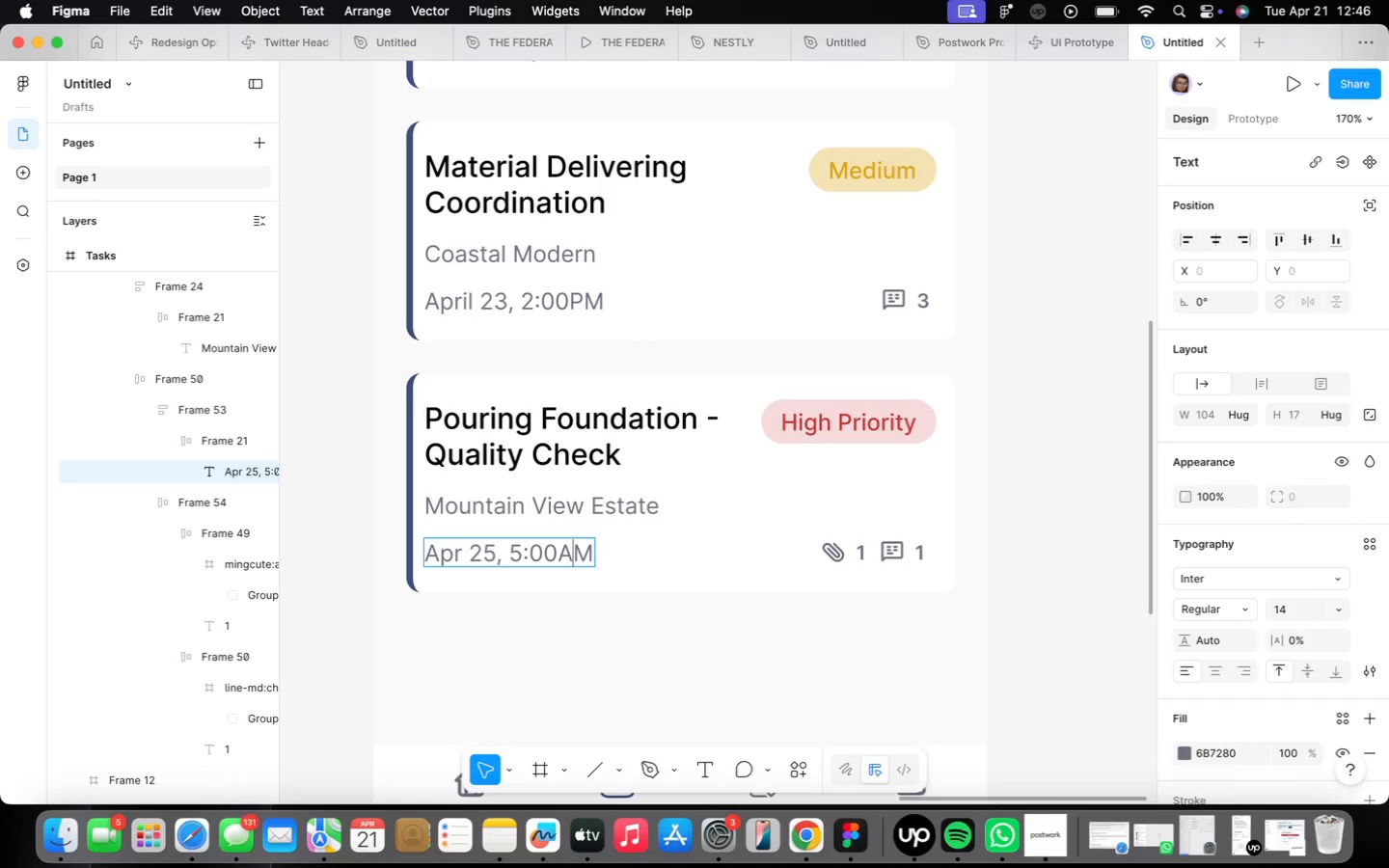 
key(Backspace)
 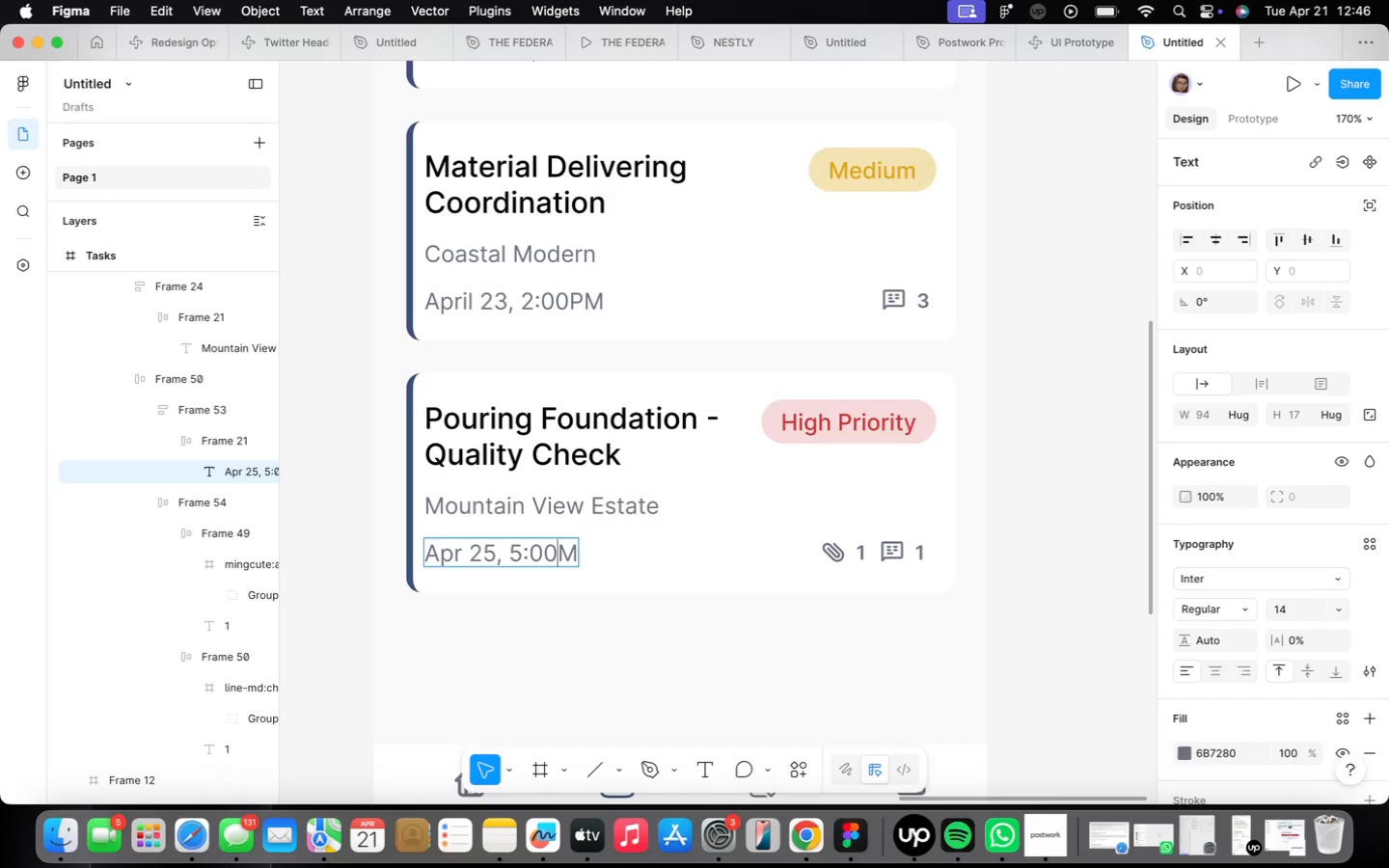 
key(CapsLock)
 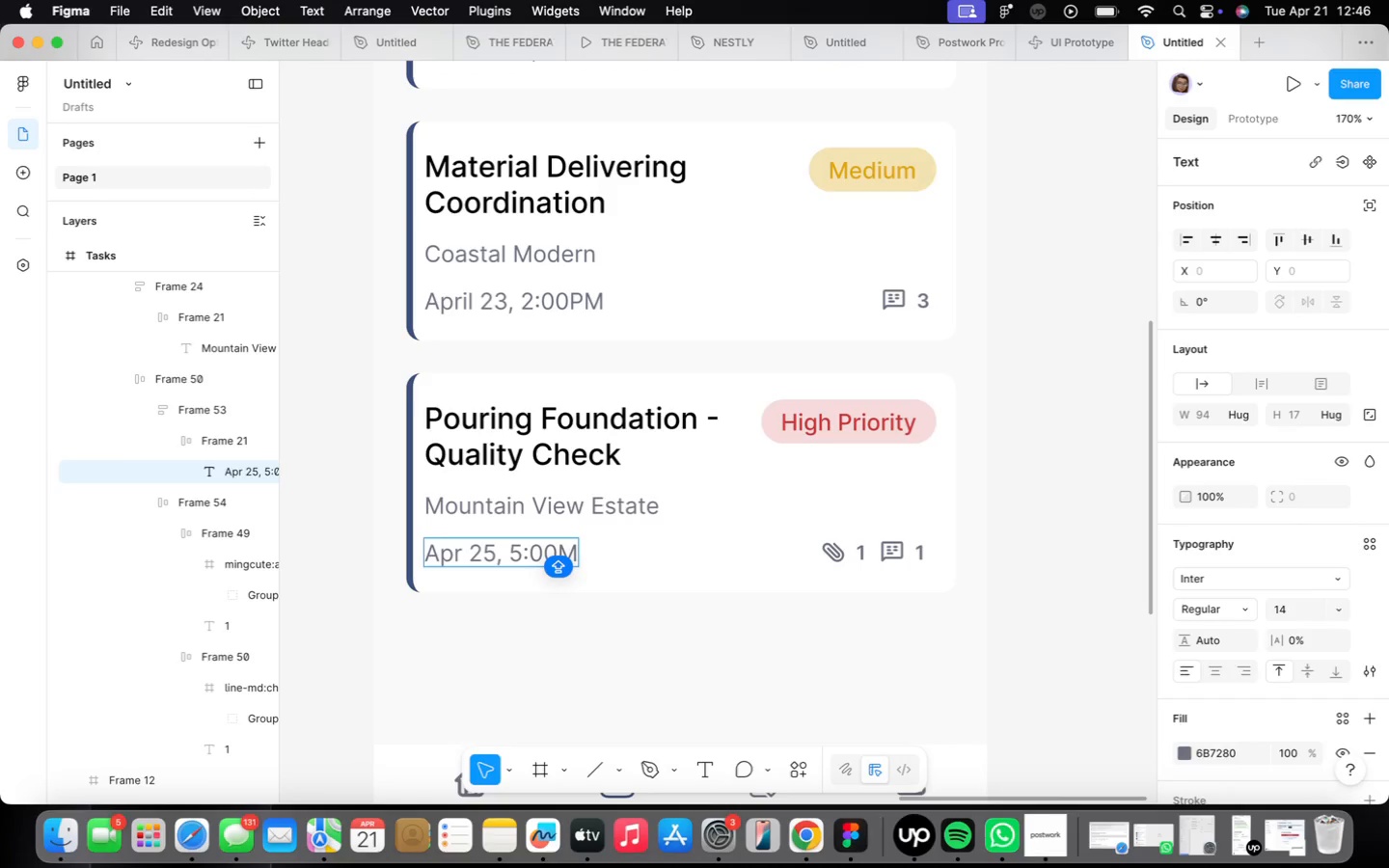 
key(P)
 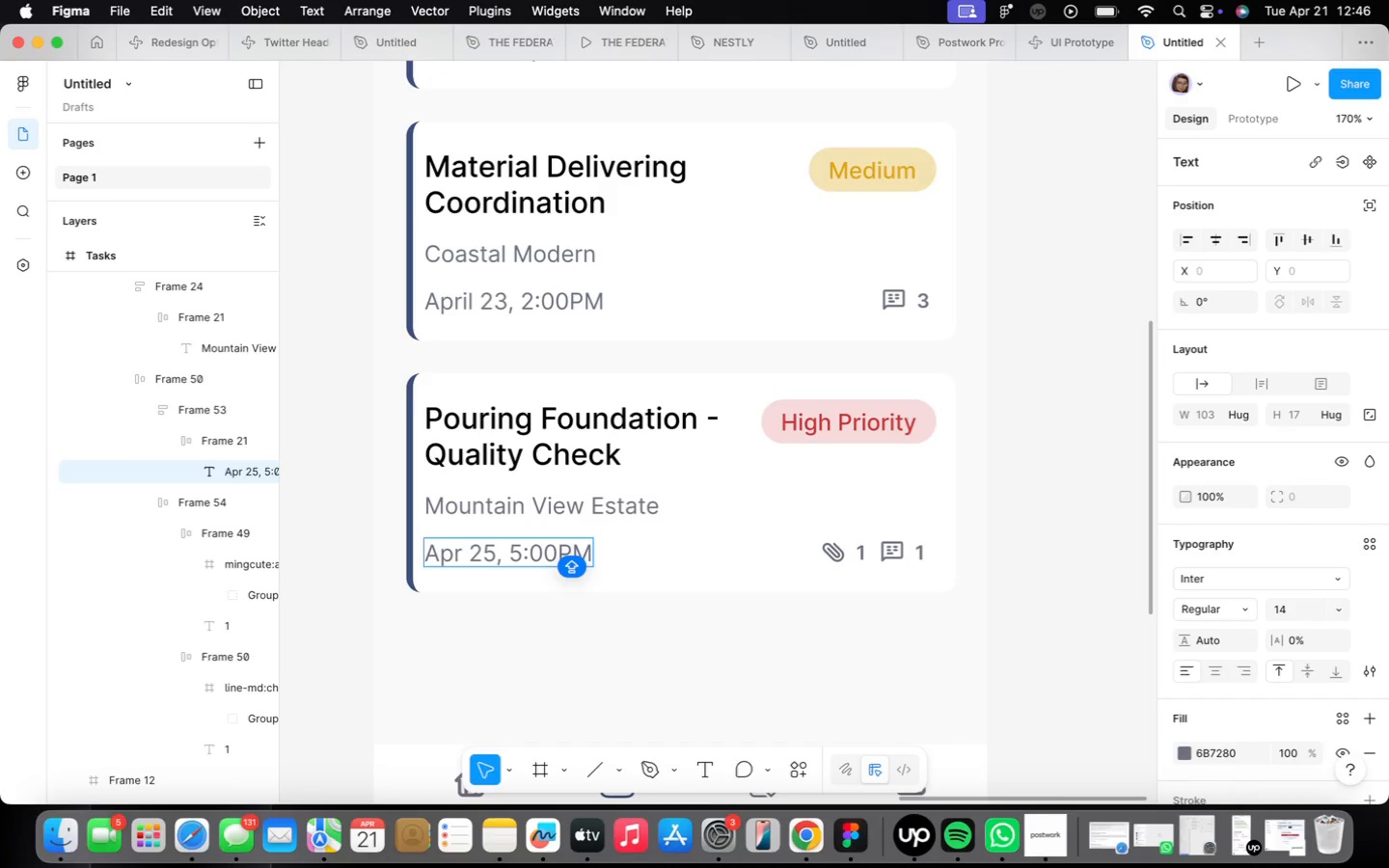 
key(CapsLock)
 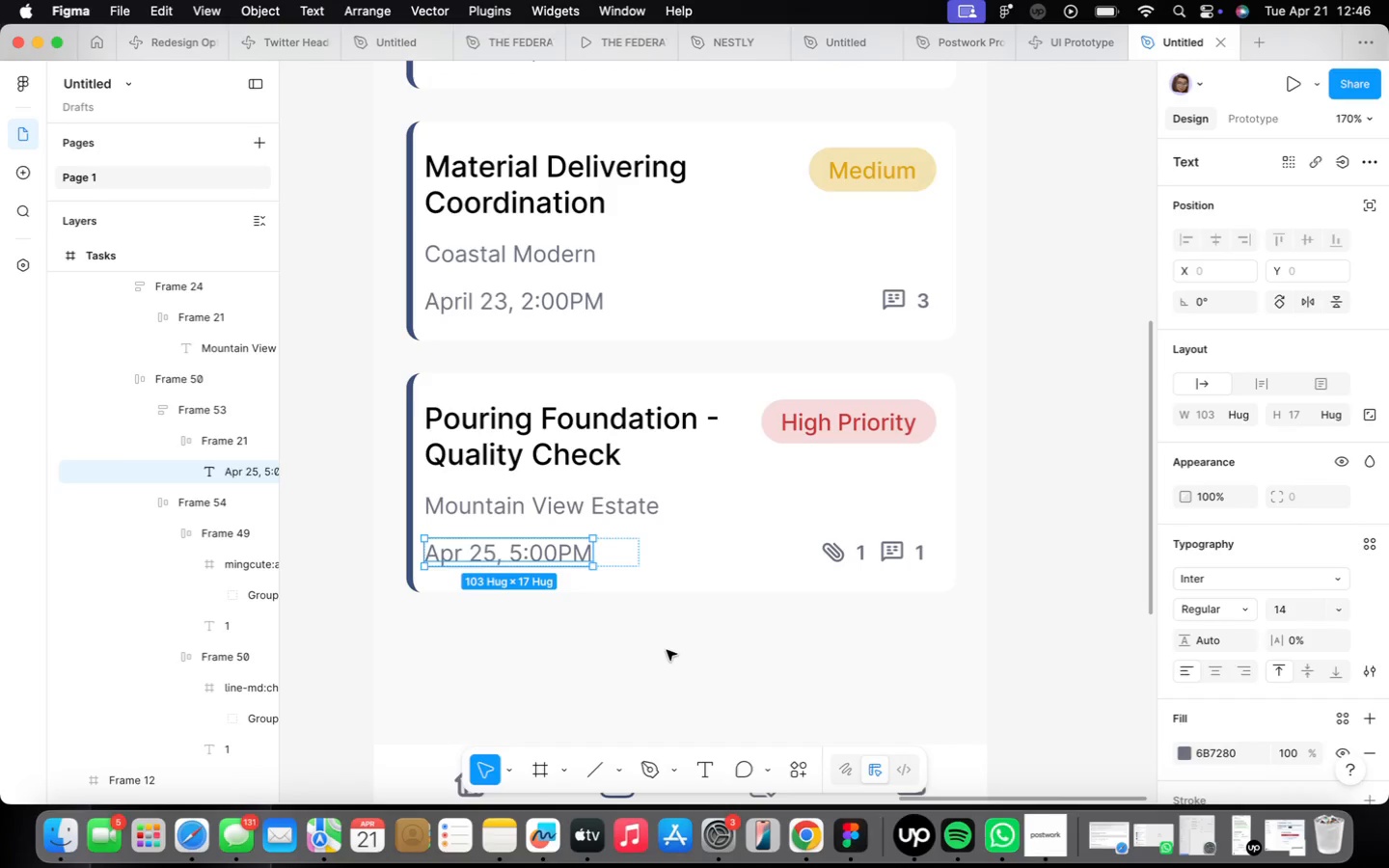 
wait(9.21)
 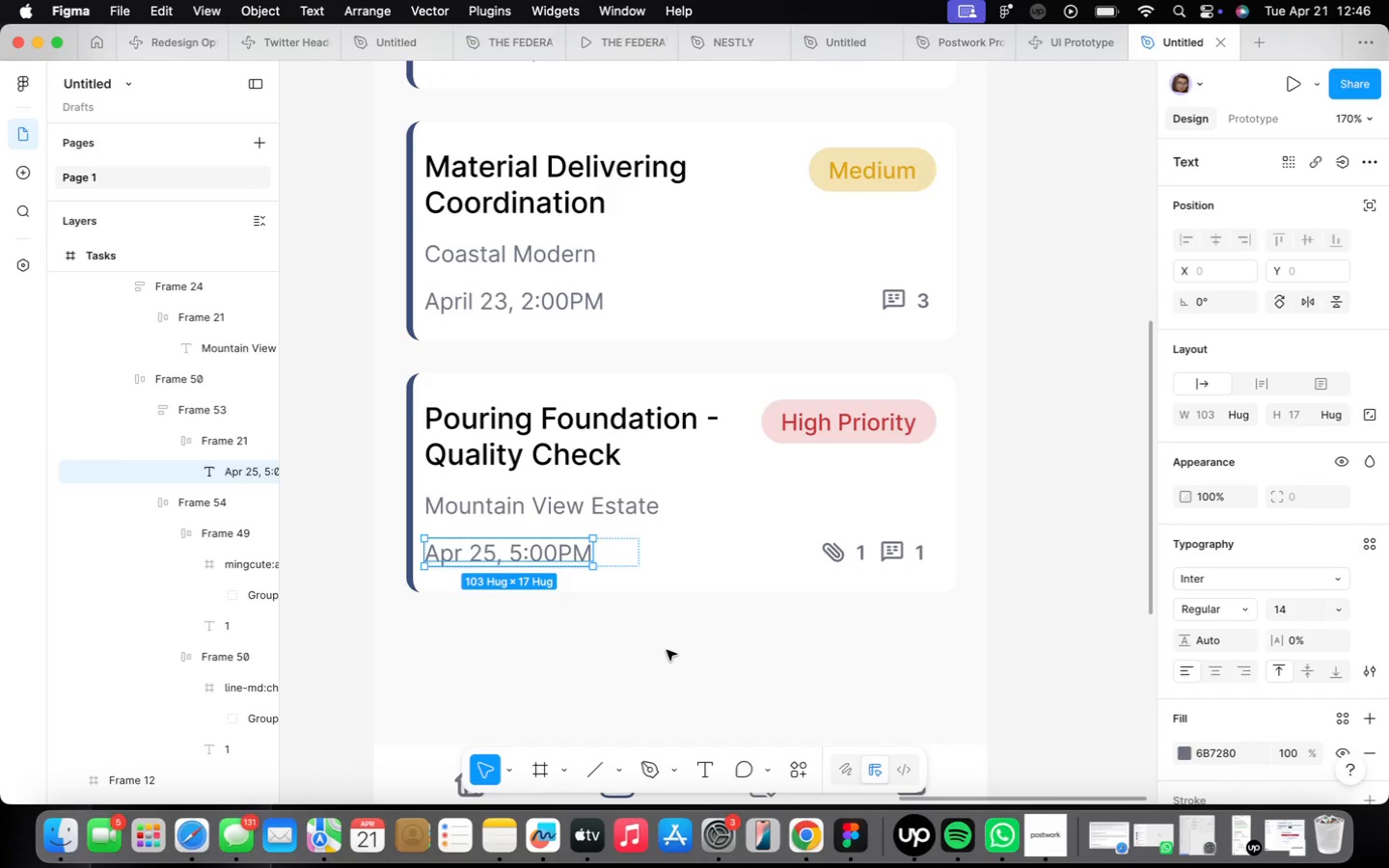 
double_click([475, 538])
 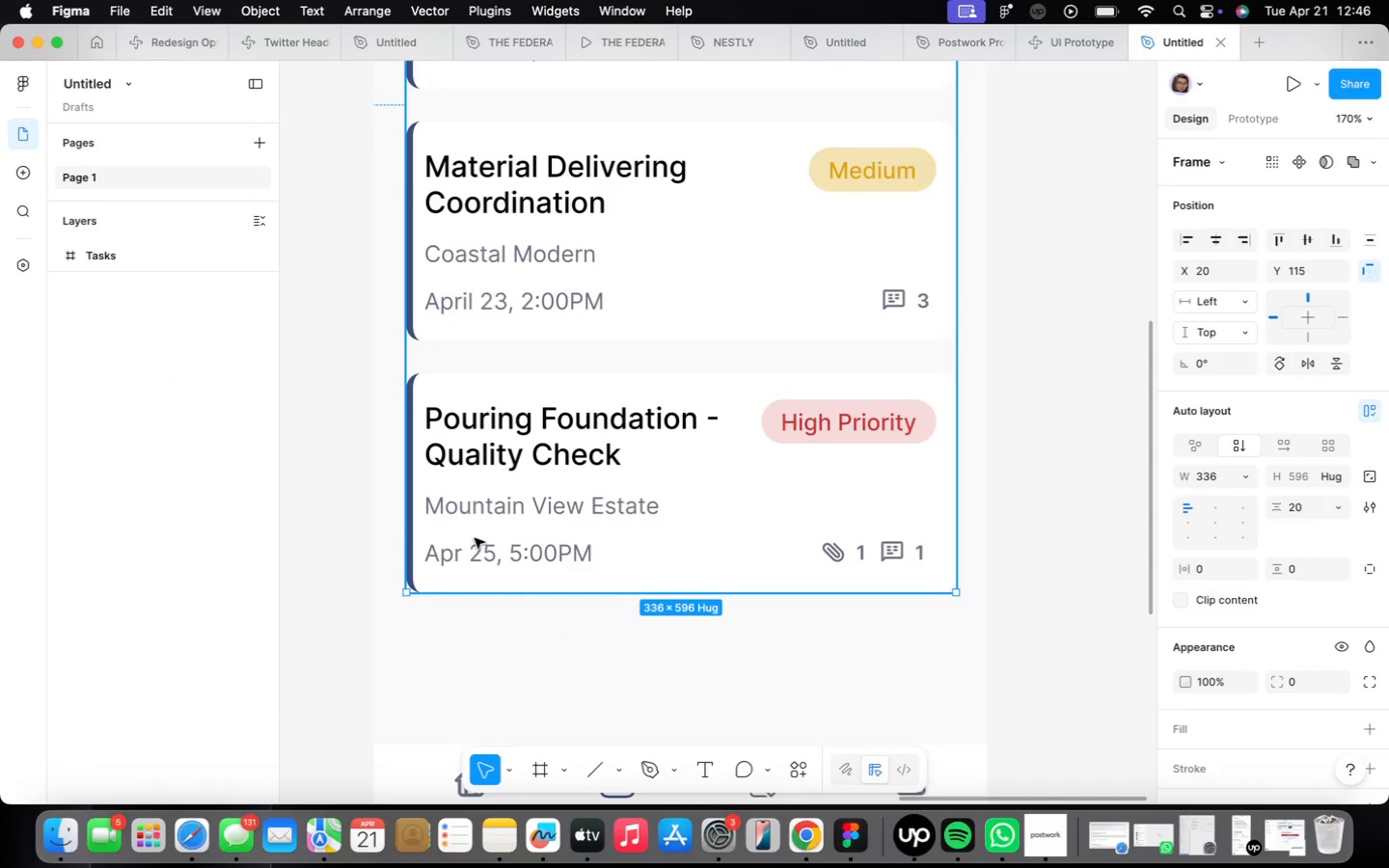 
triple_click([475, 538])
 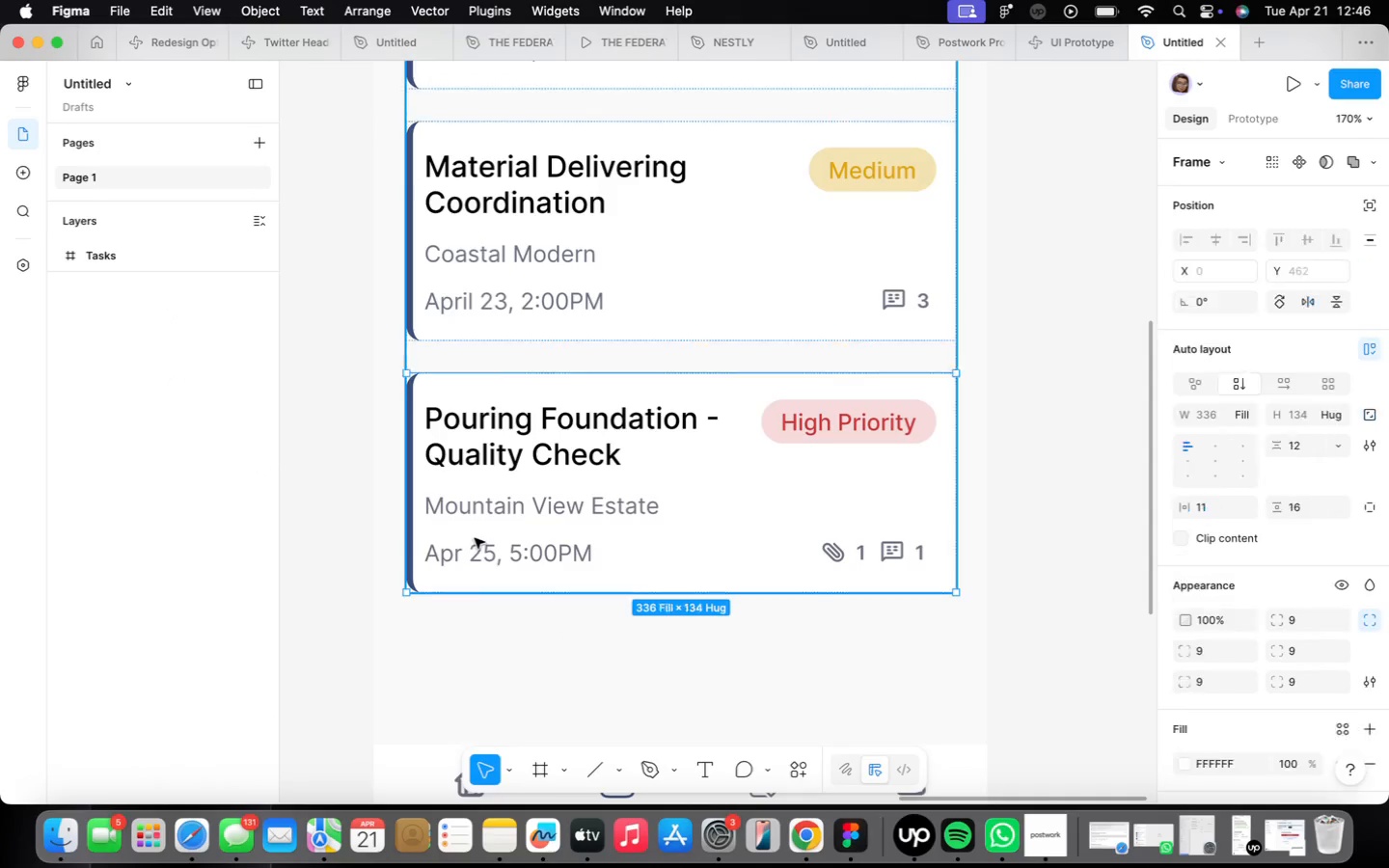 
triple_click([475, 538])
 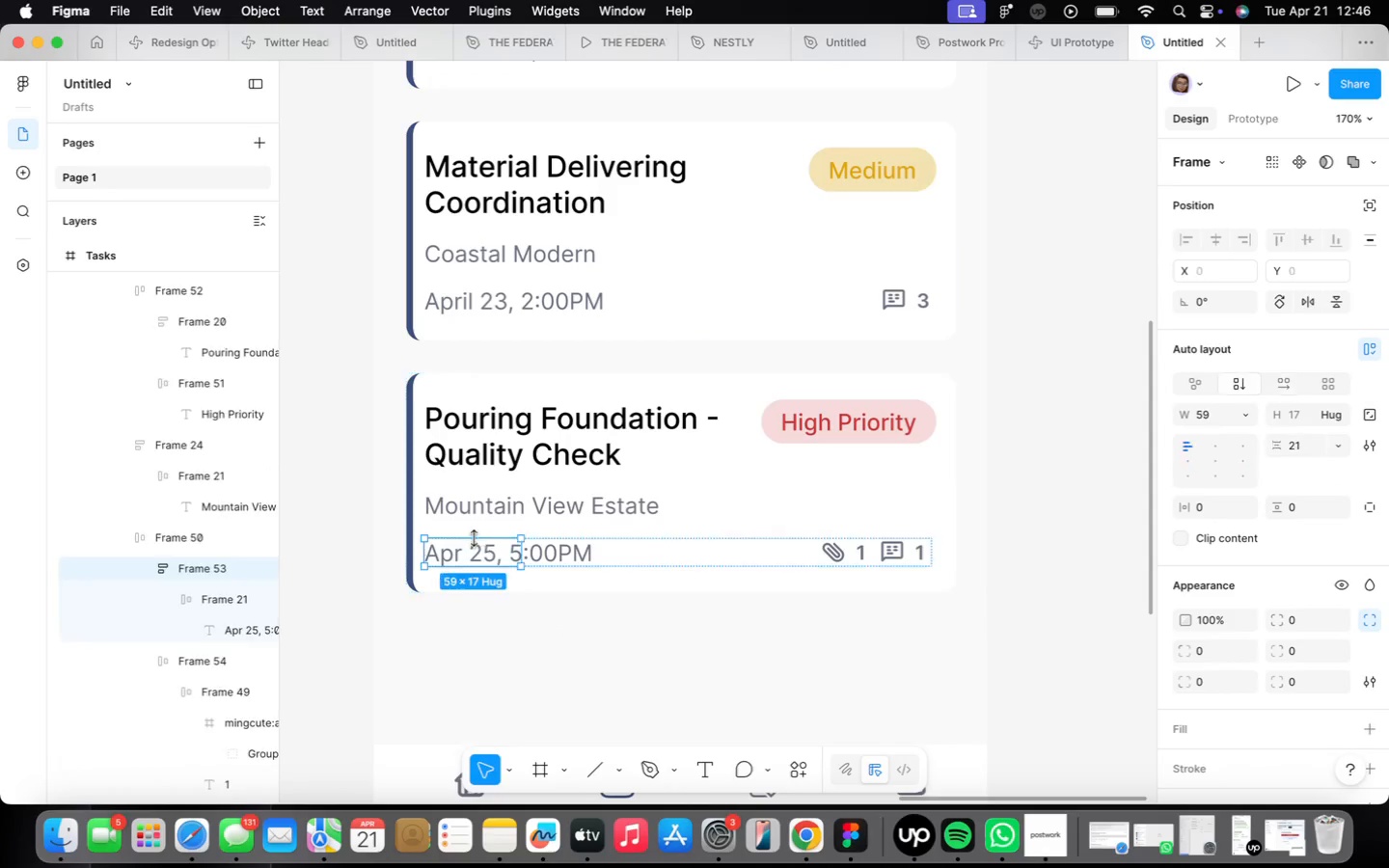 
triple_click([475, 538])
 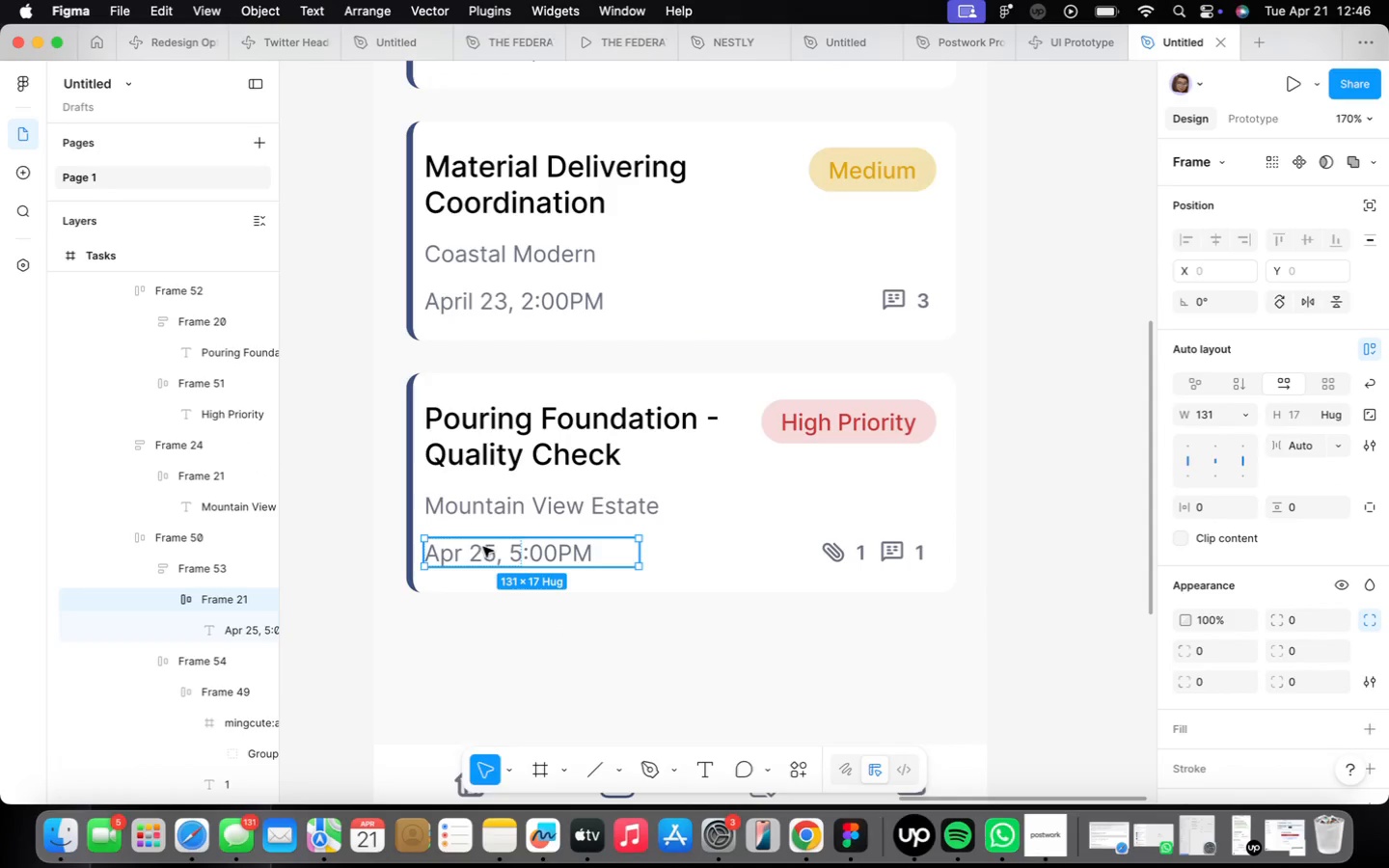 
left_click([483, 547])
 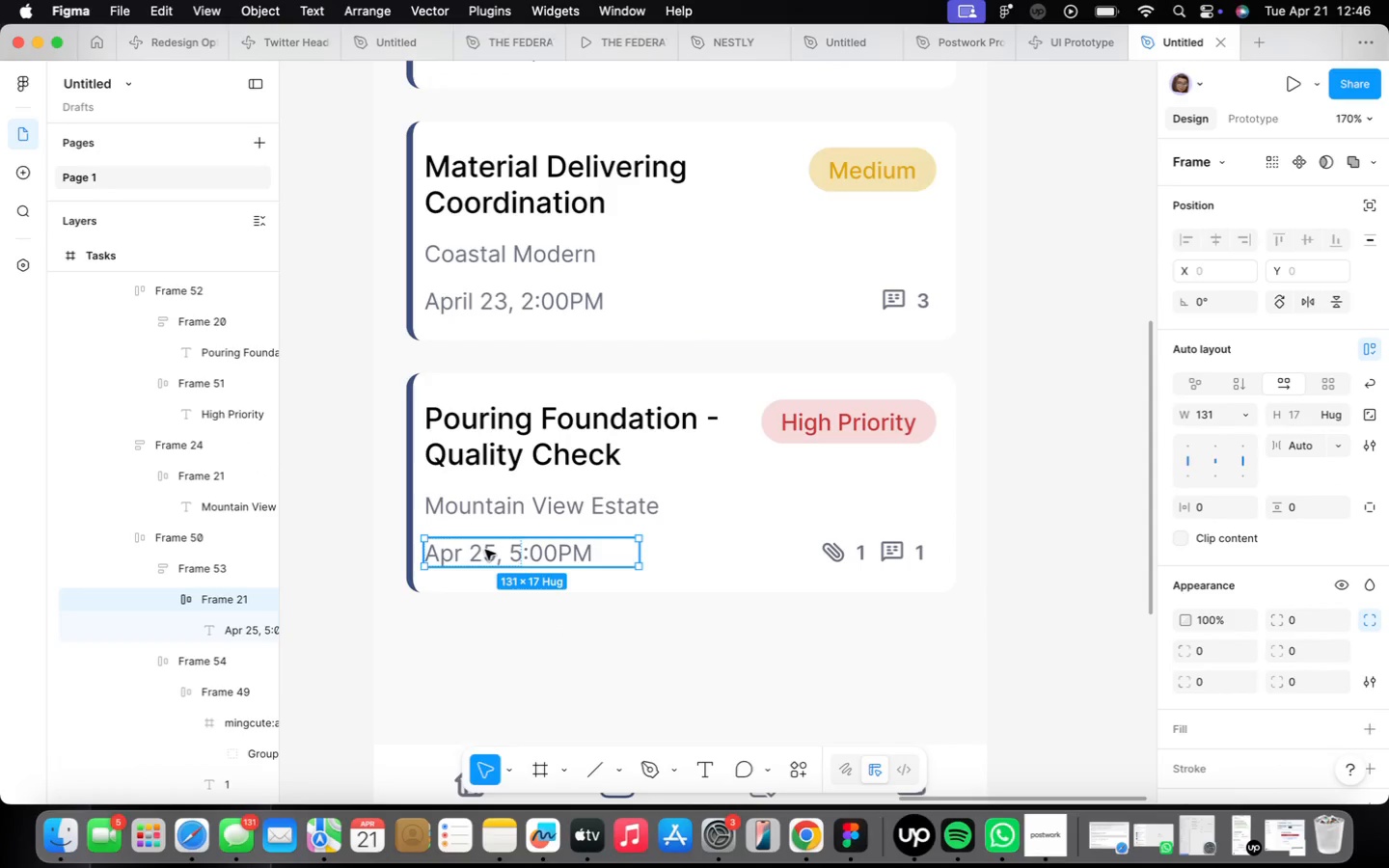 
double_click([485, 550])
 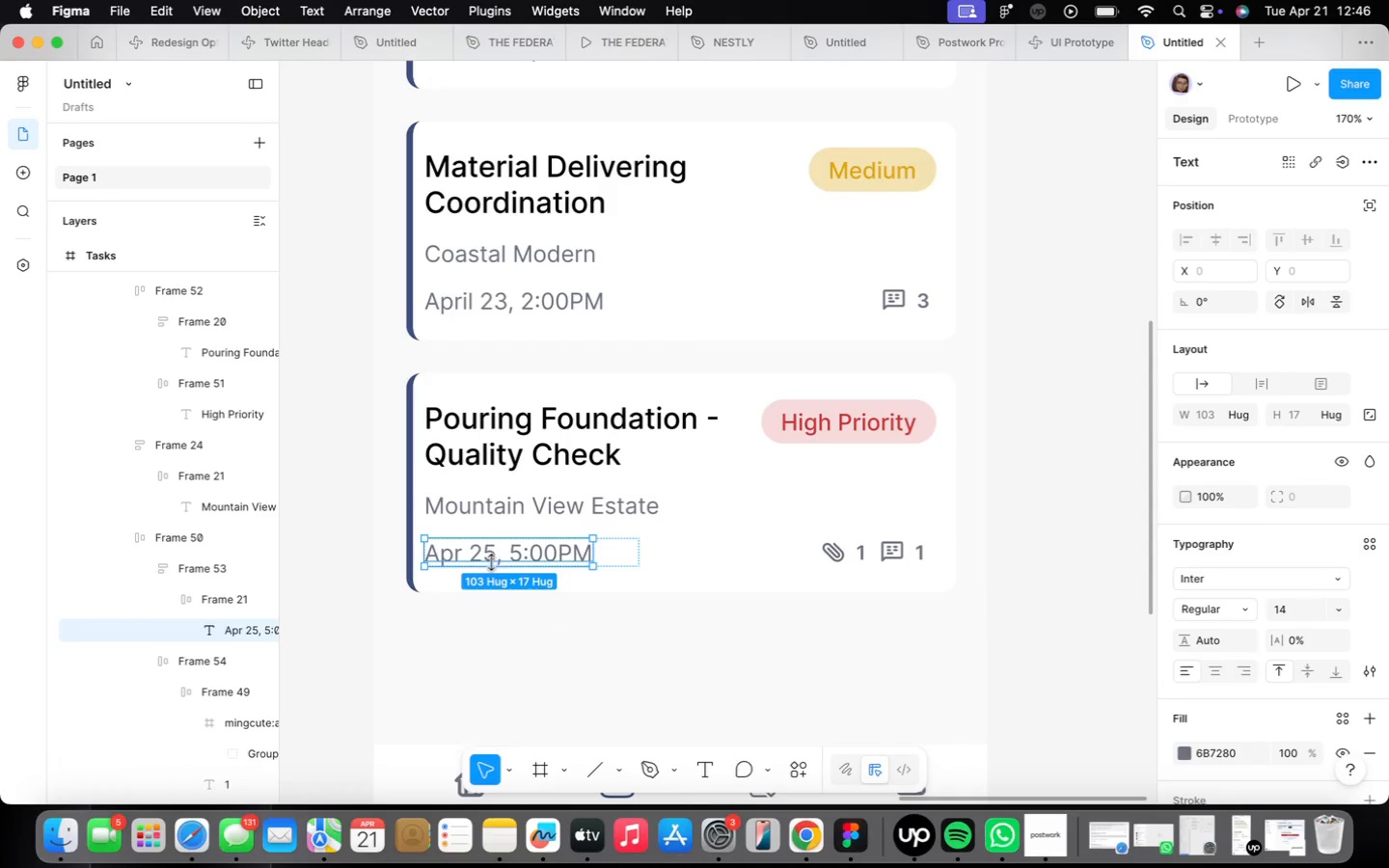 
left_click([493, 556])
 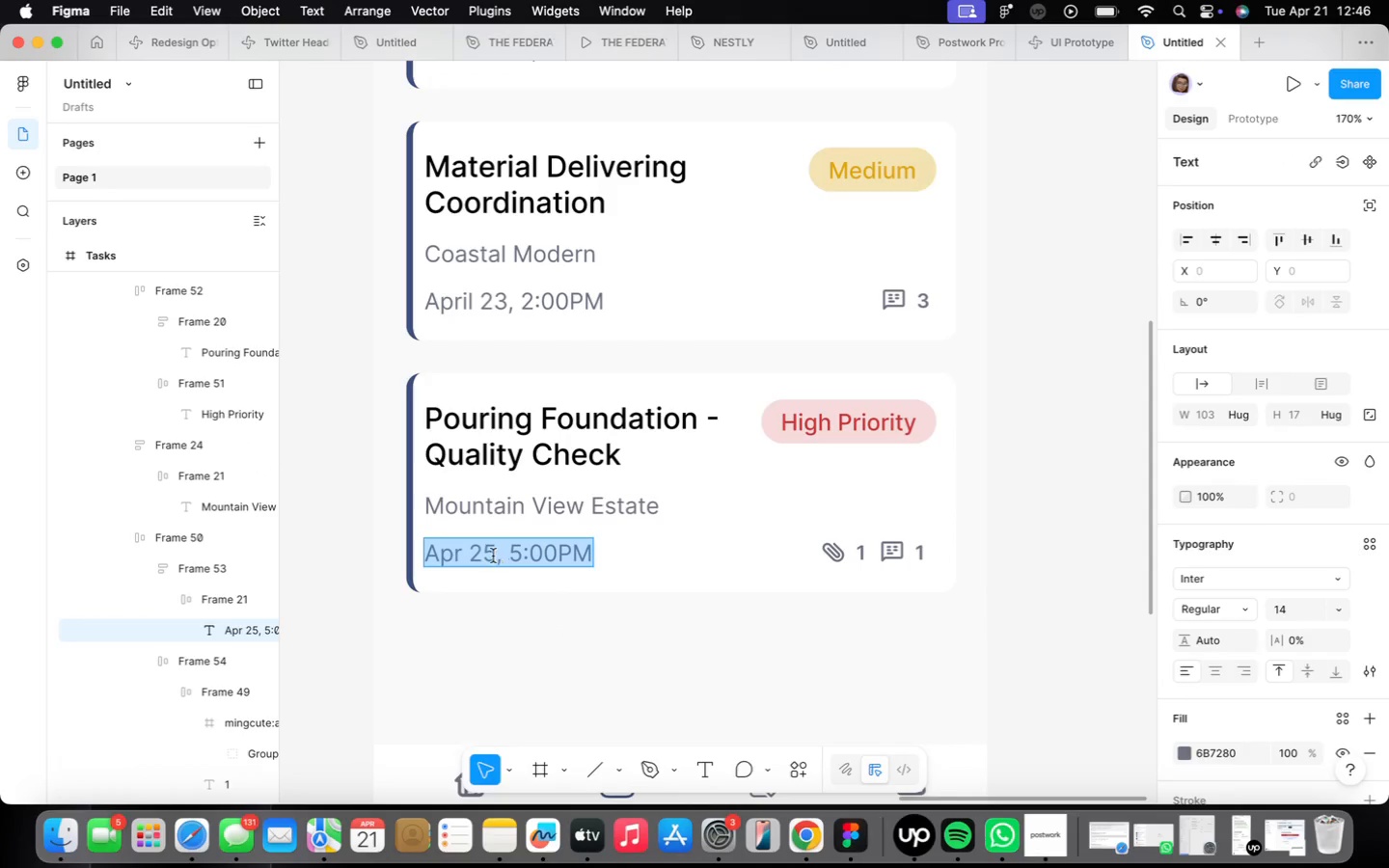 
triple_click([494, 556])
 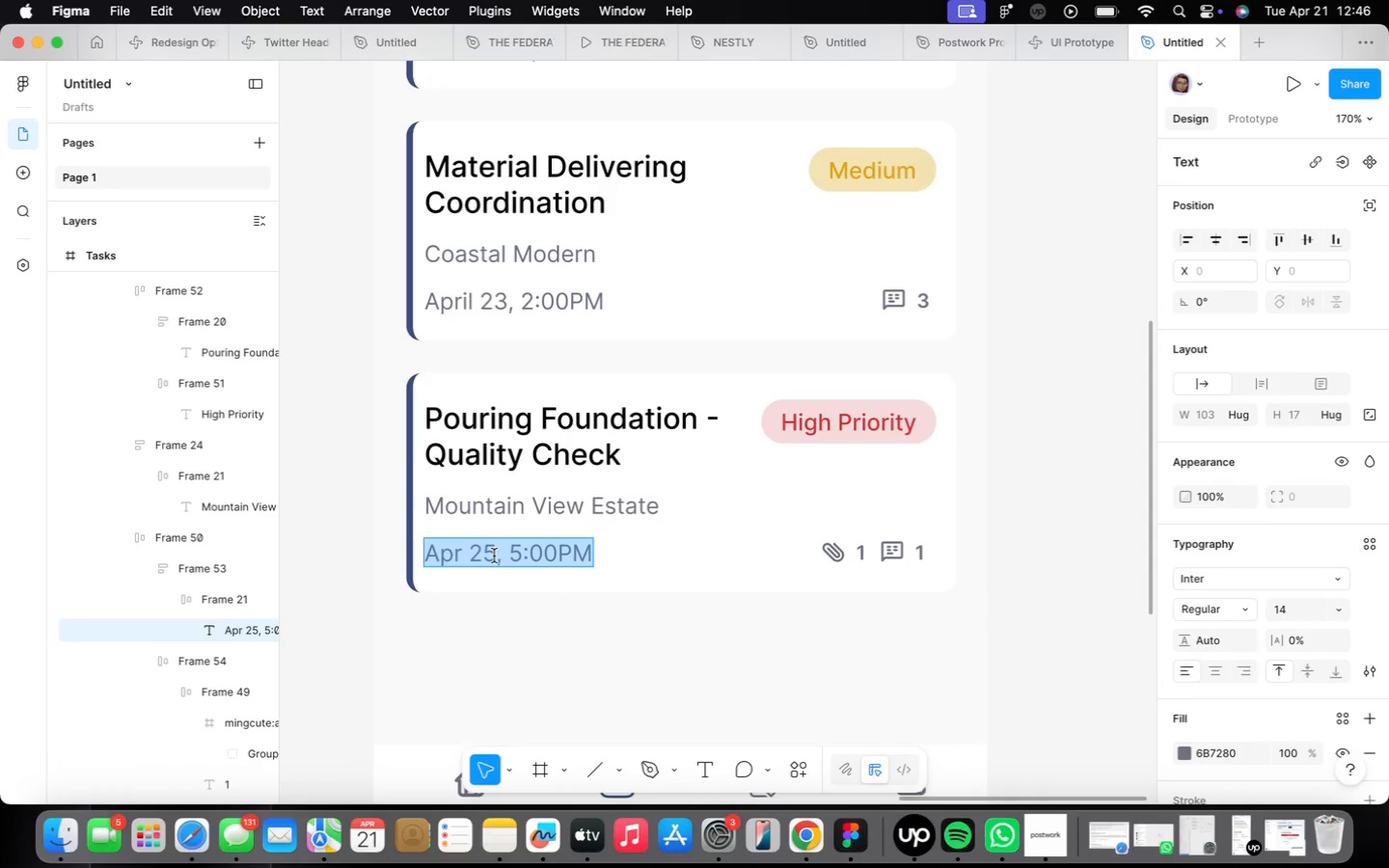 
triple_click([494, 556])
 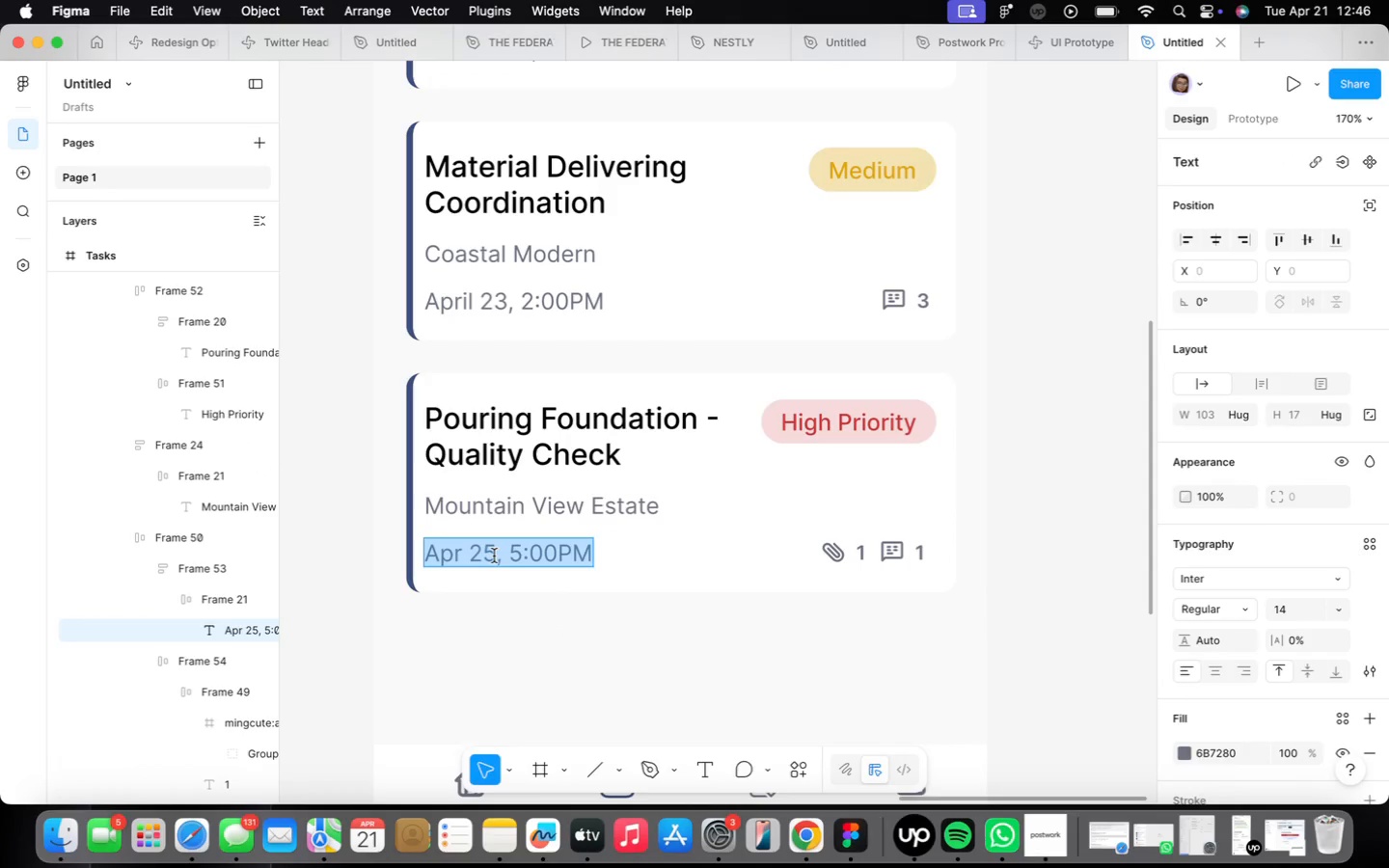 
triple_click([494, 555])
 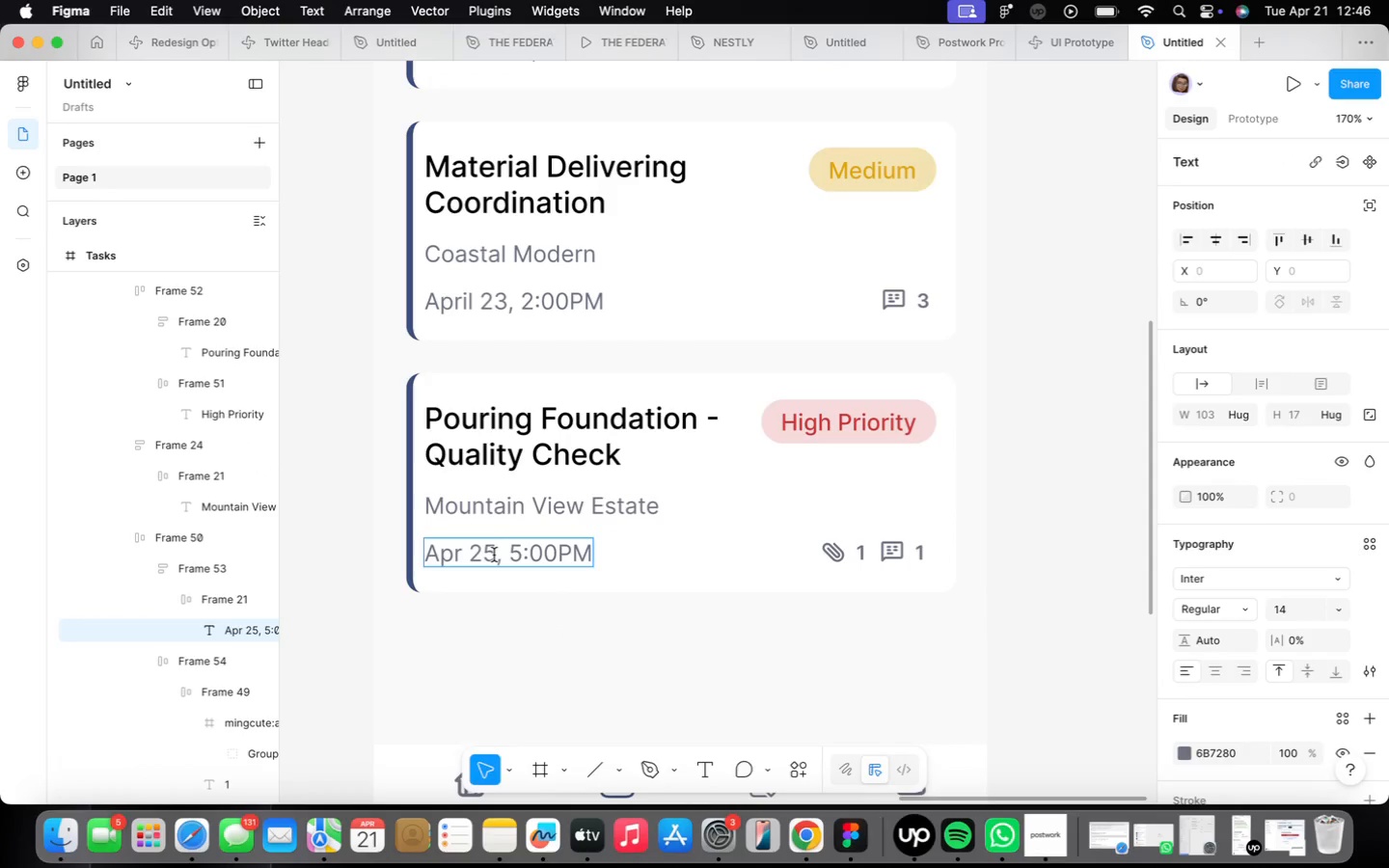 
key(Backspace)
key(Backspace)
type(18)
 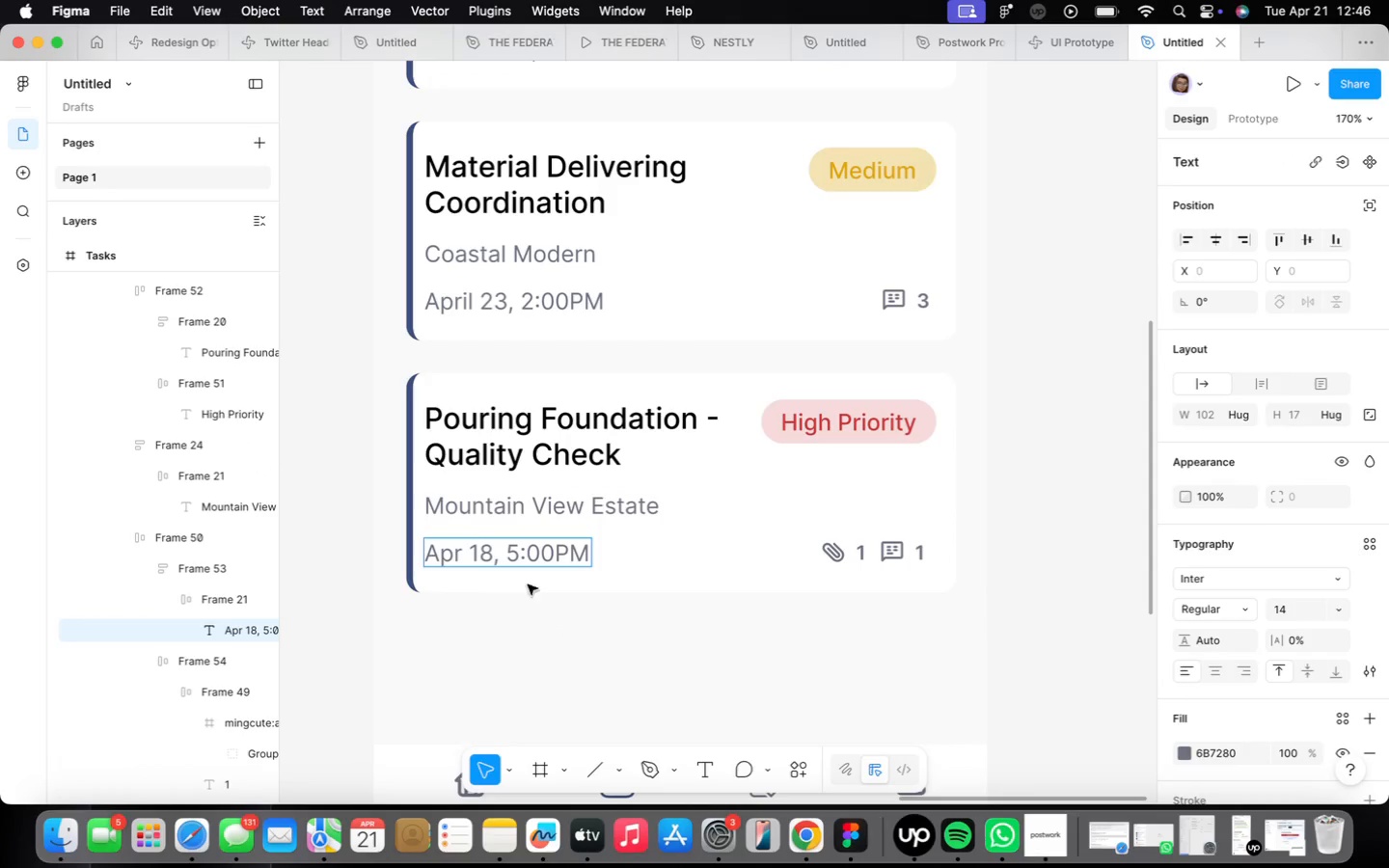 
left_click([519, 556])
 